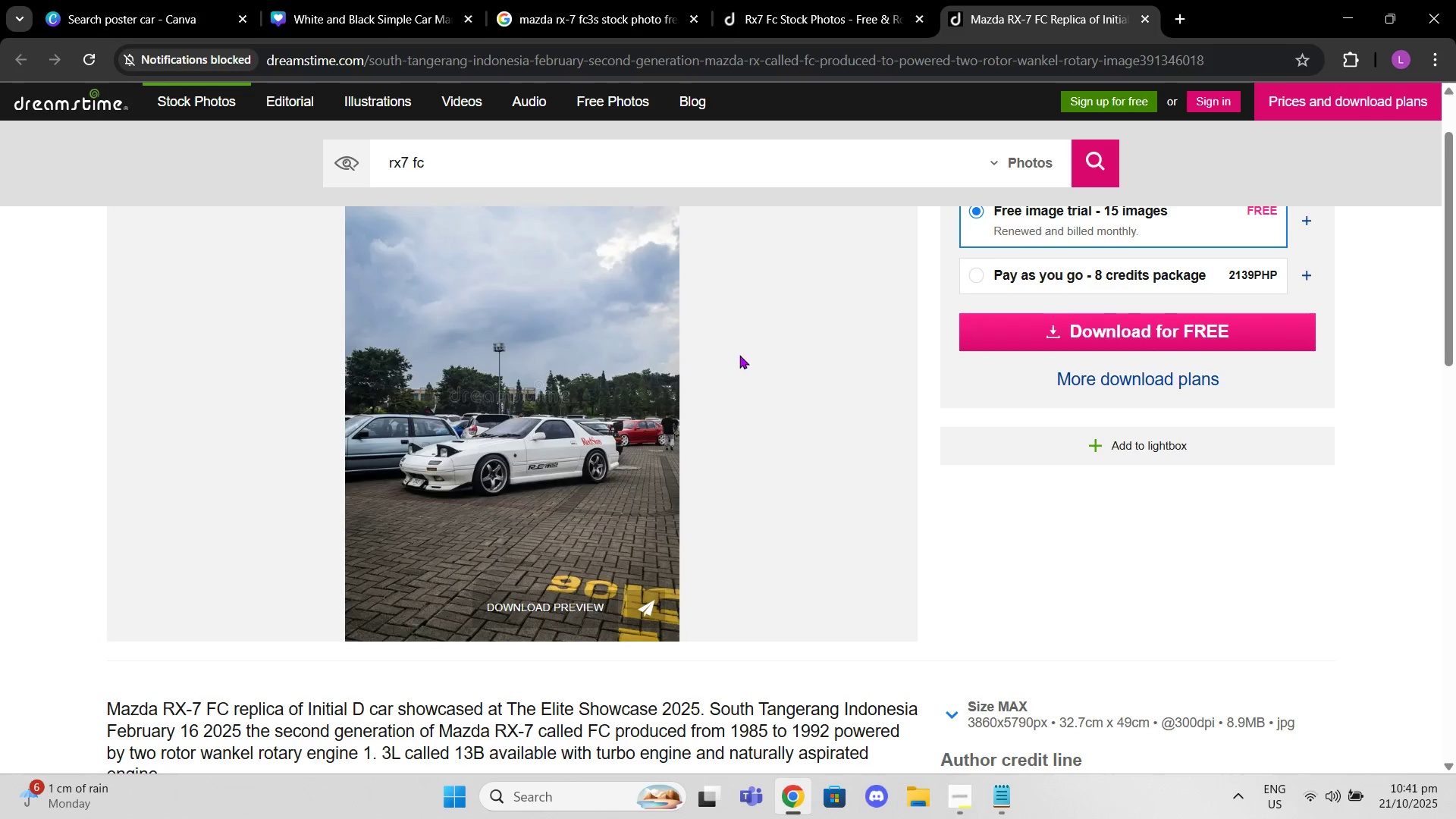 
scroll: coordinate [739, 355], scroll_direction: up, amount: 1.0
 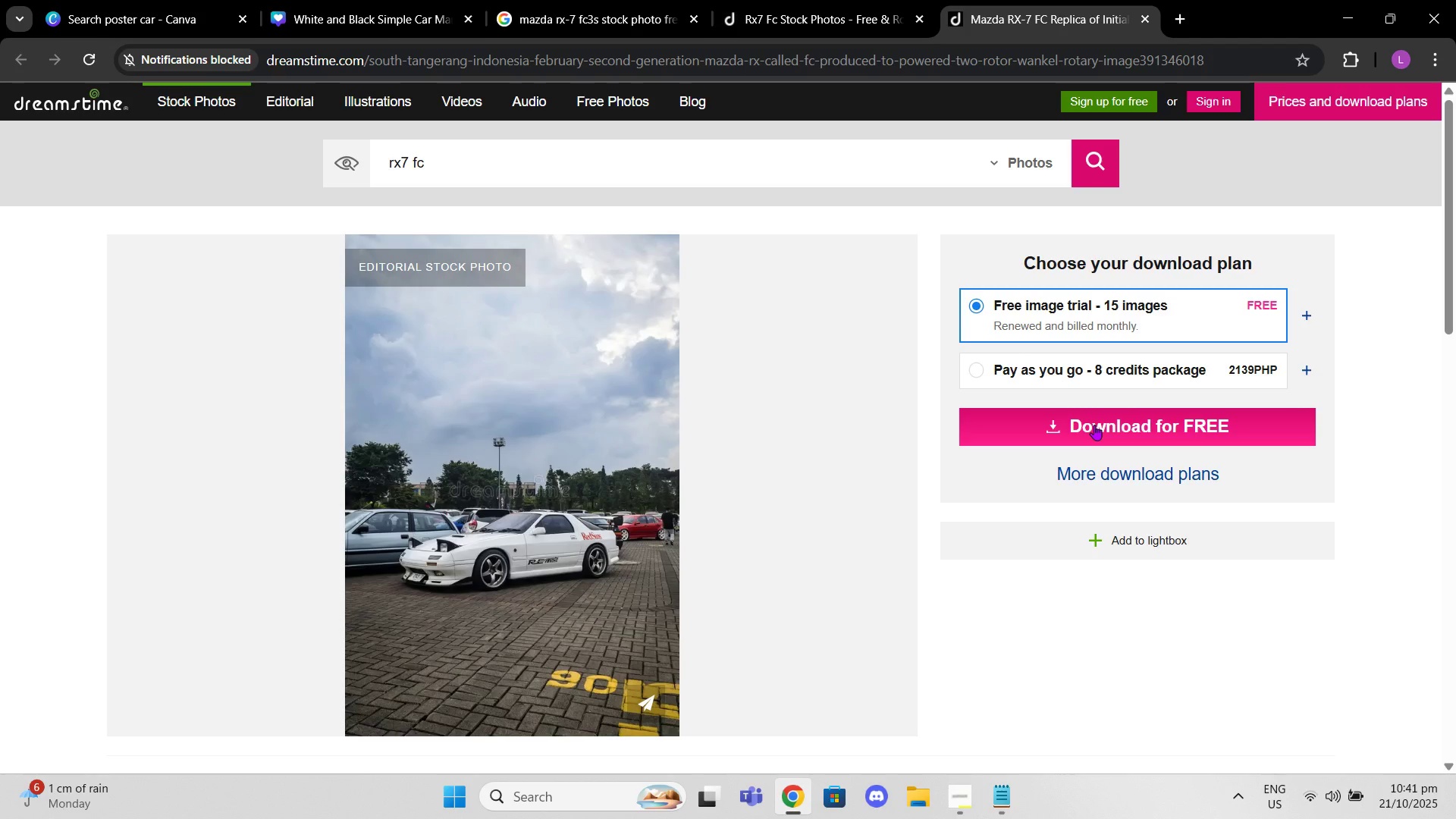 
left_click([1094, 425])
 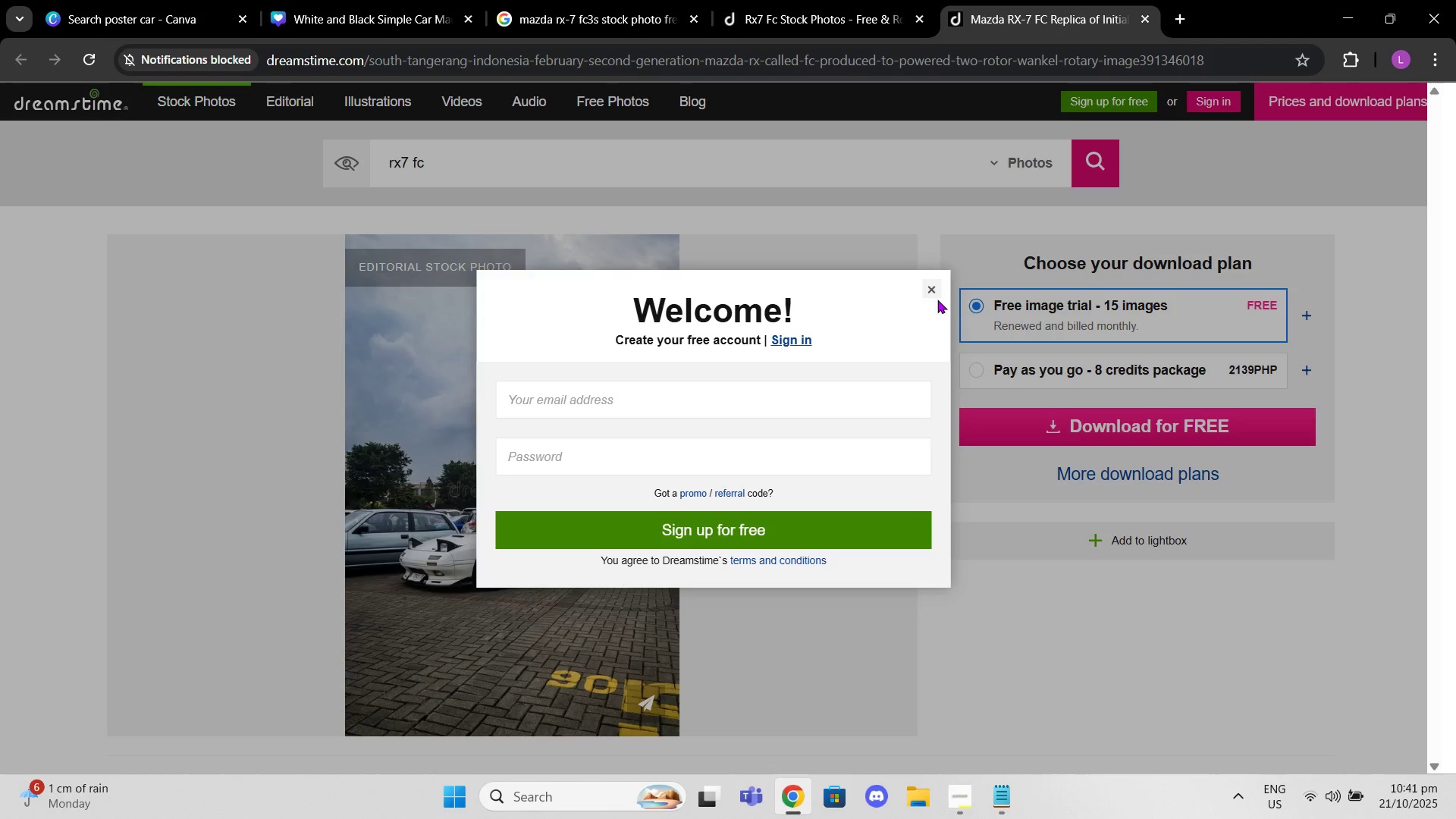 
left_click([927, 293])
 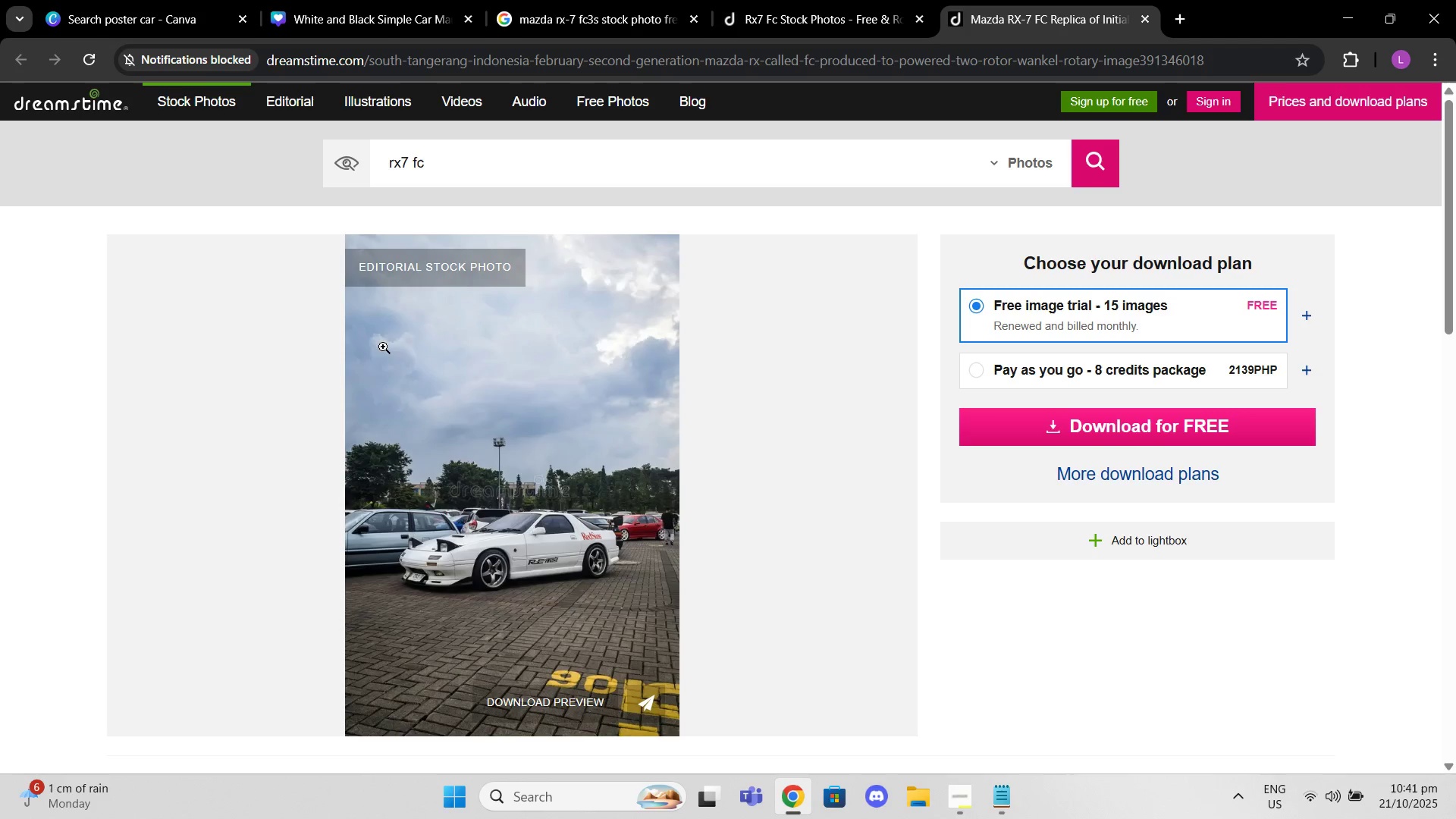 
left_click([463, 354])
 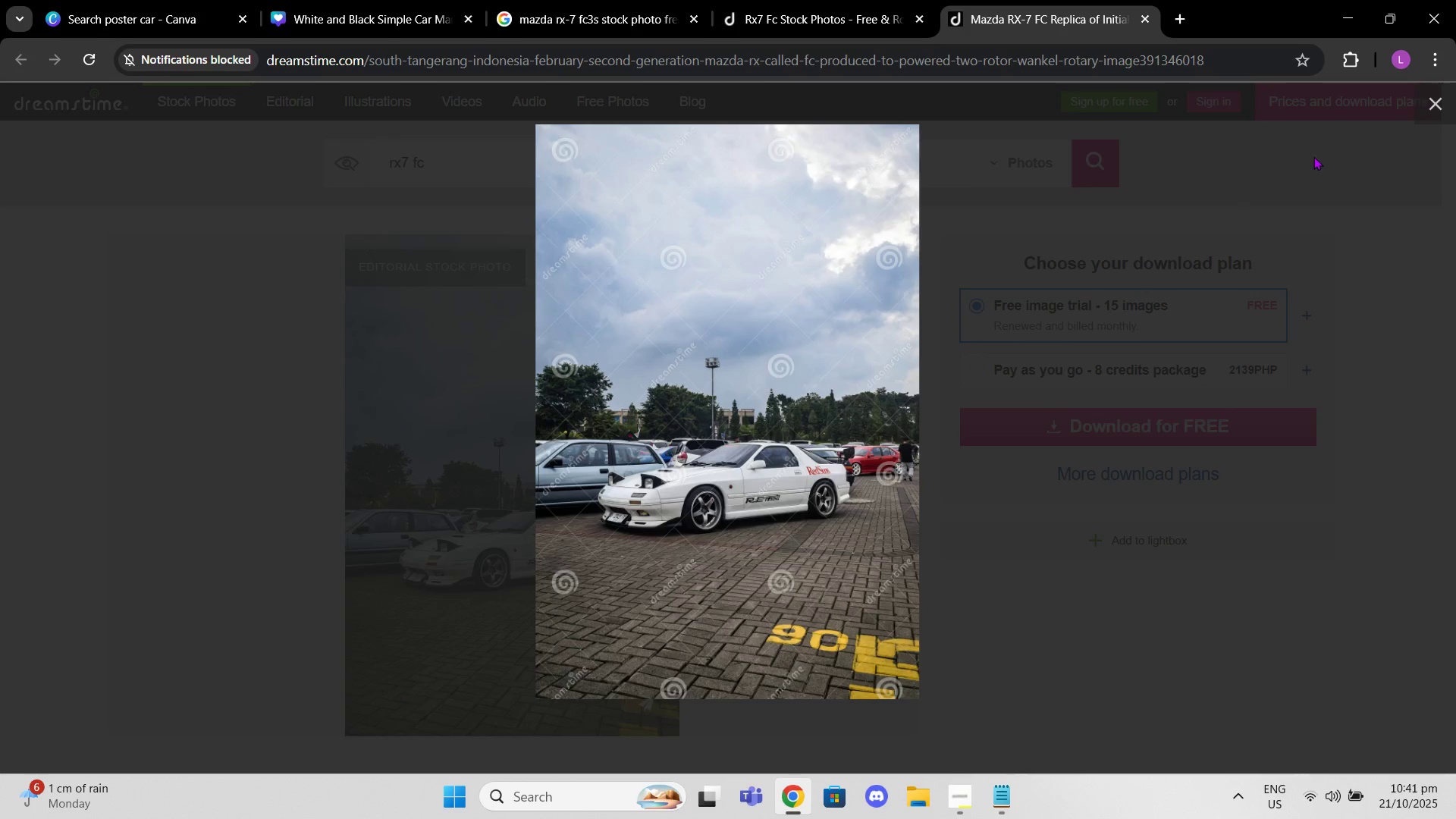 
left_click([1442, 117])
 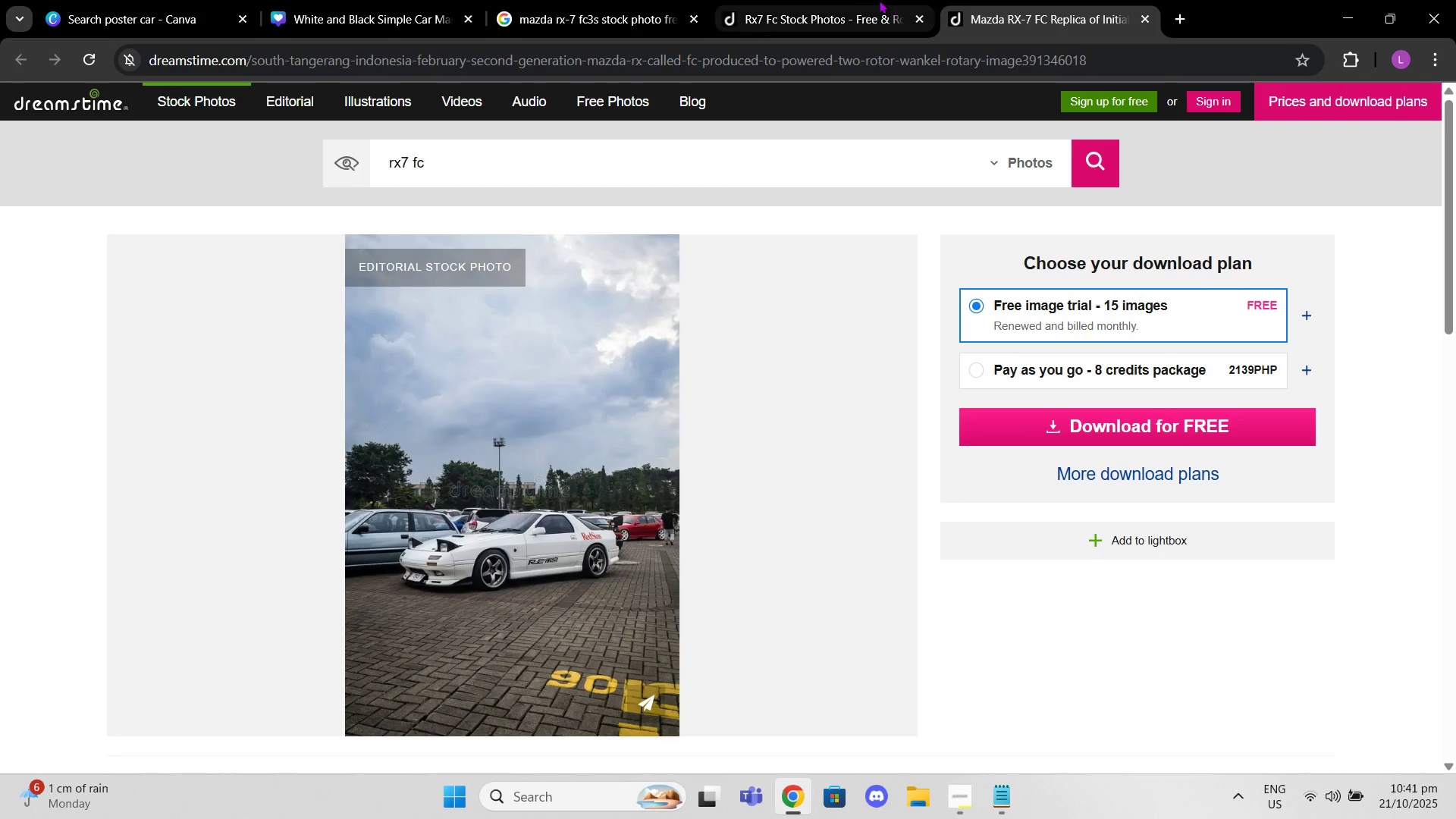 
left_click([831, 0])
 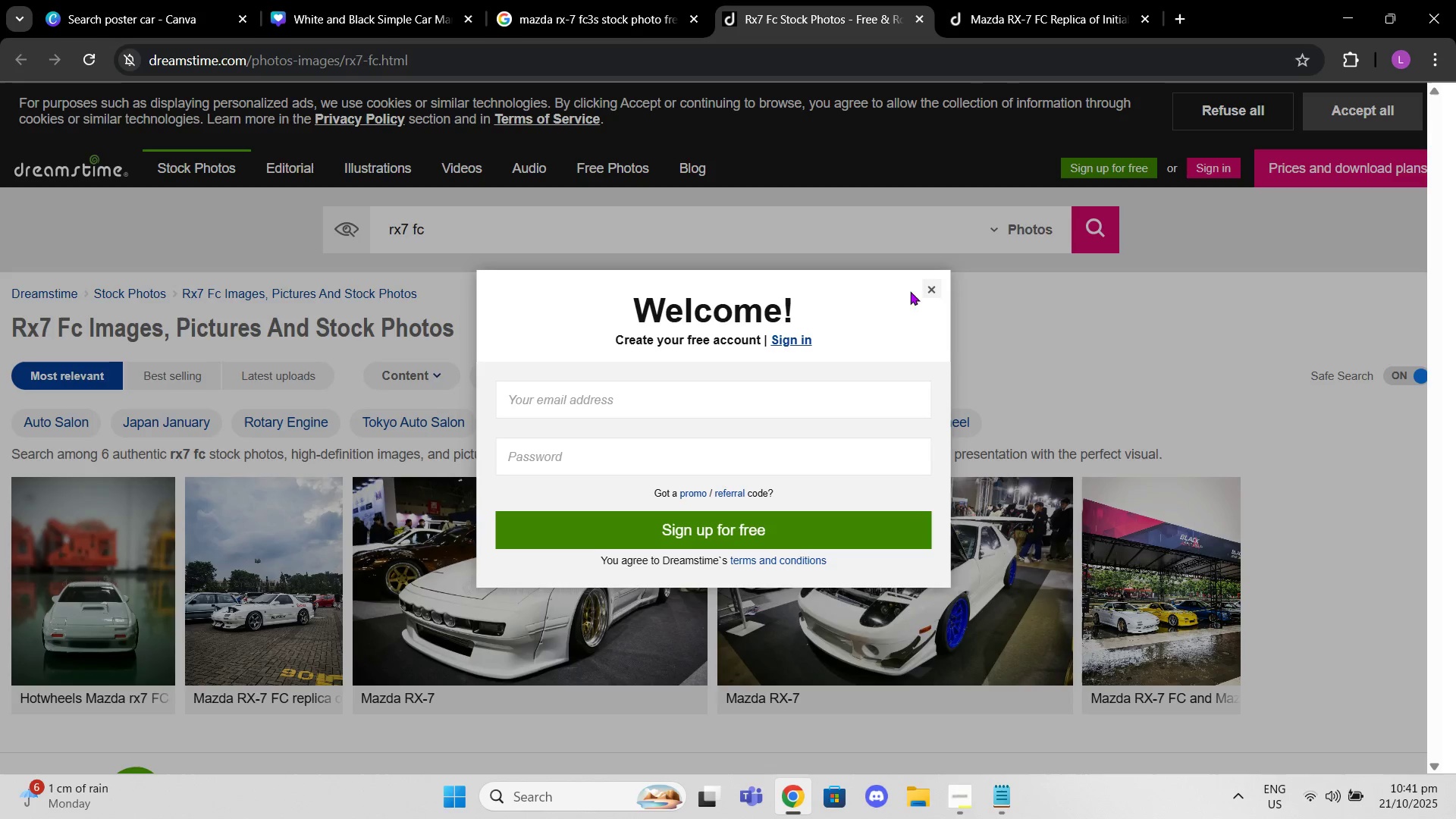 
left_click([933, 298])
 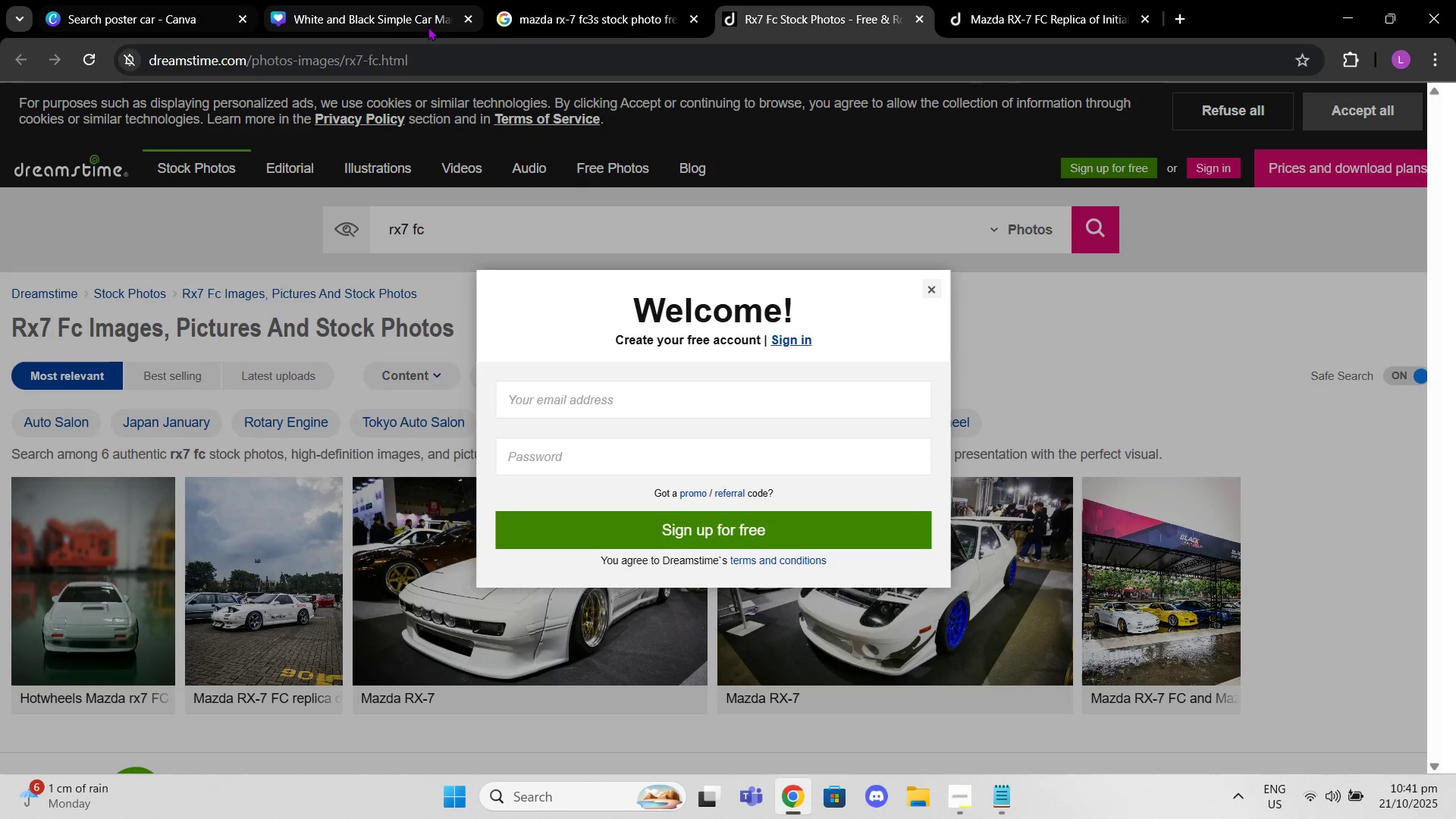 
left_click([528, 27])
 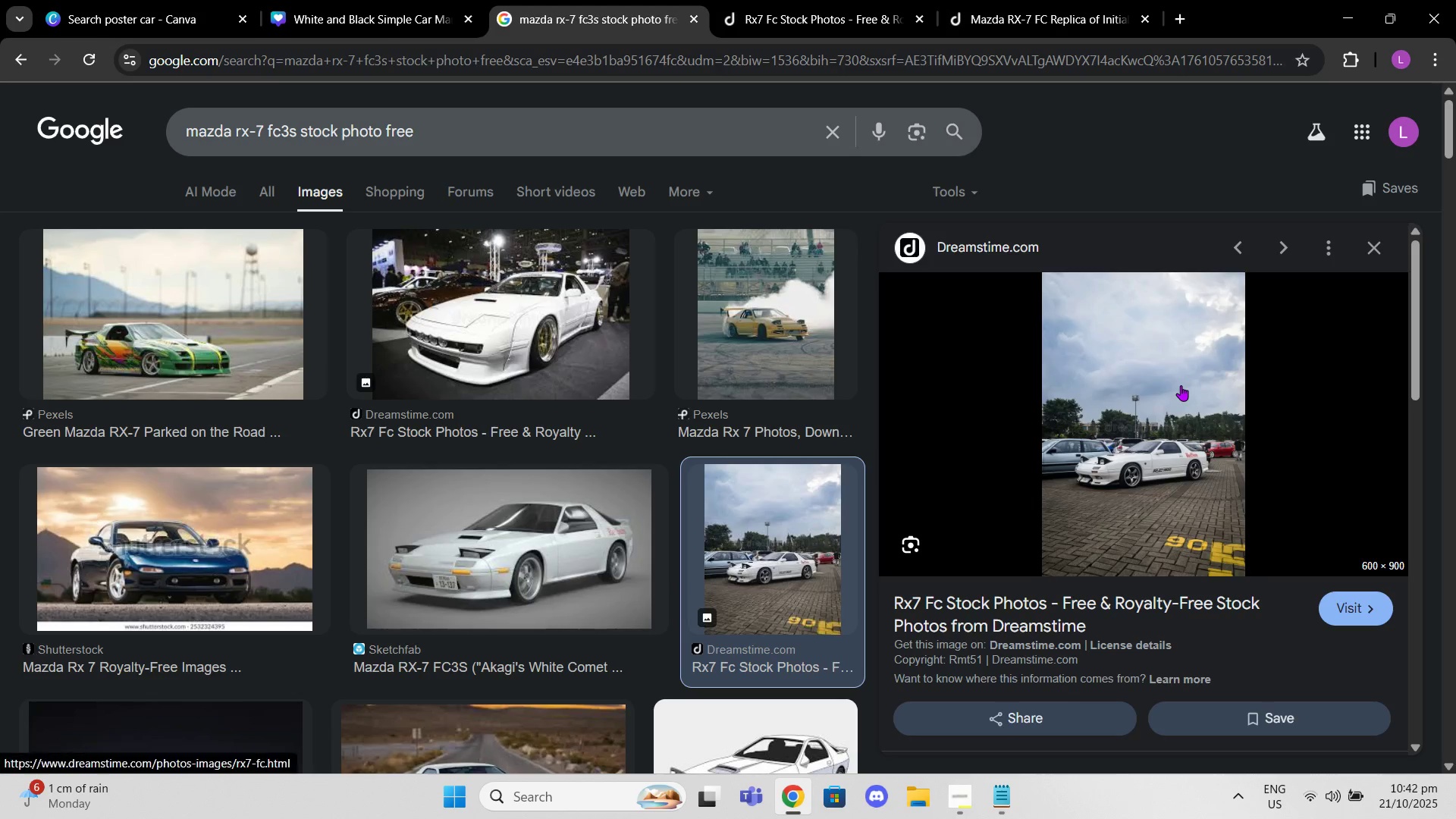 
right_click([1181, 385])
 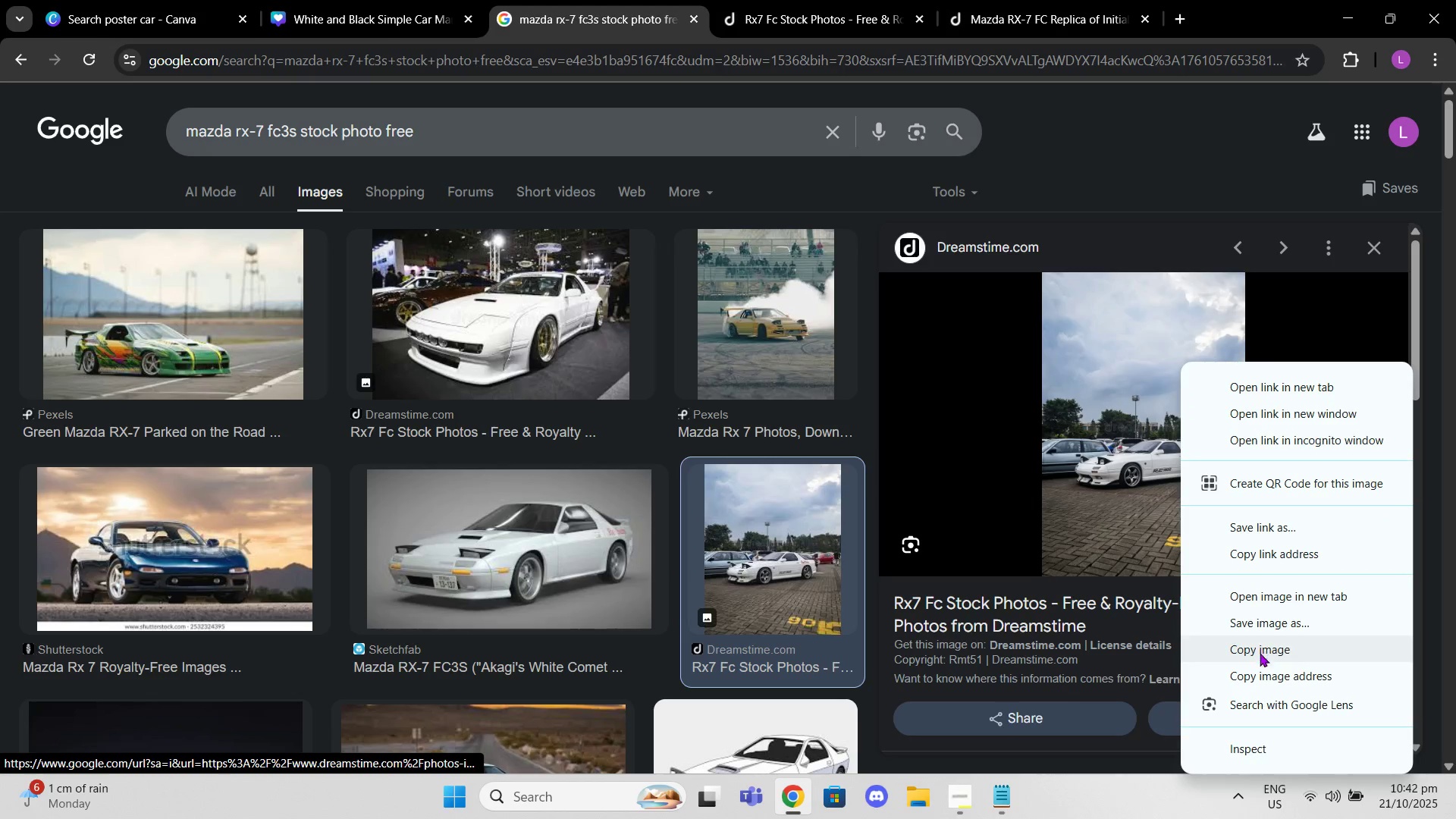 
left_click([1260, 656])
 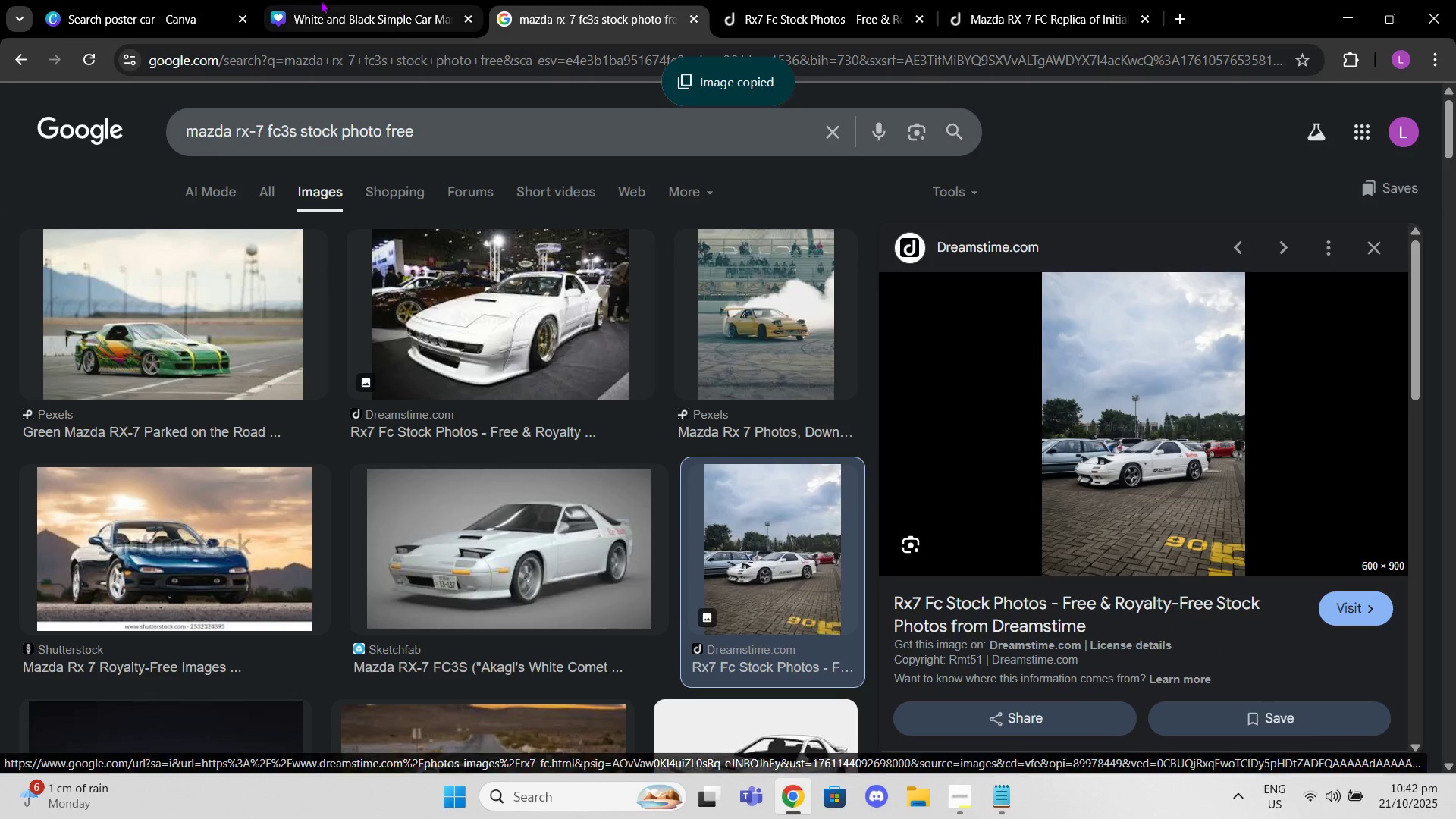 
left_click([290, 0])
 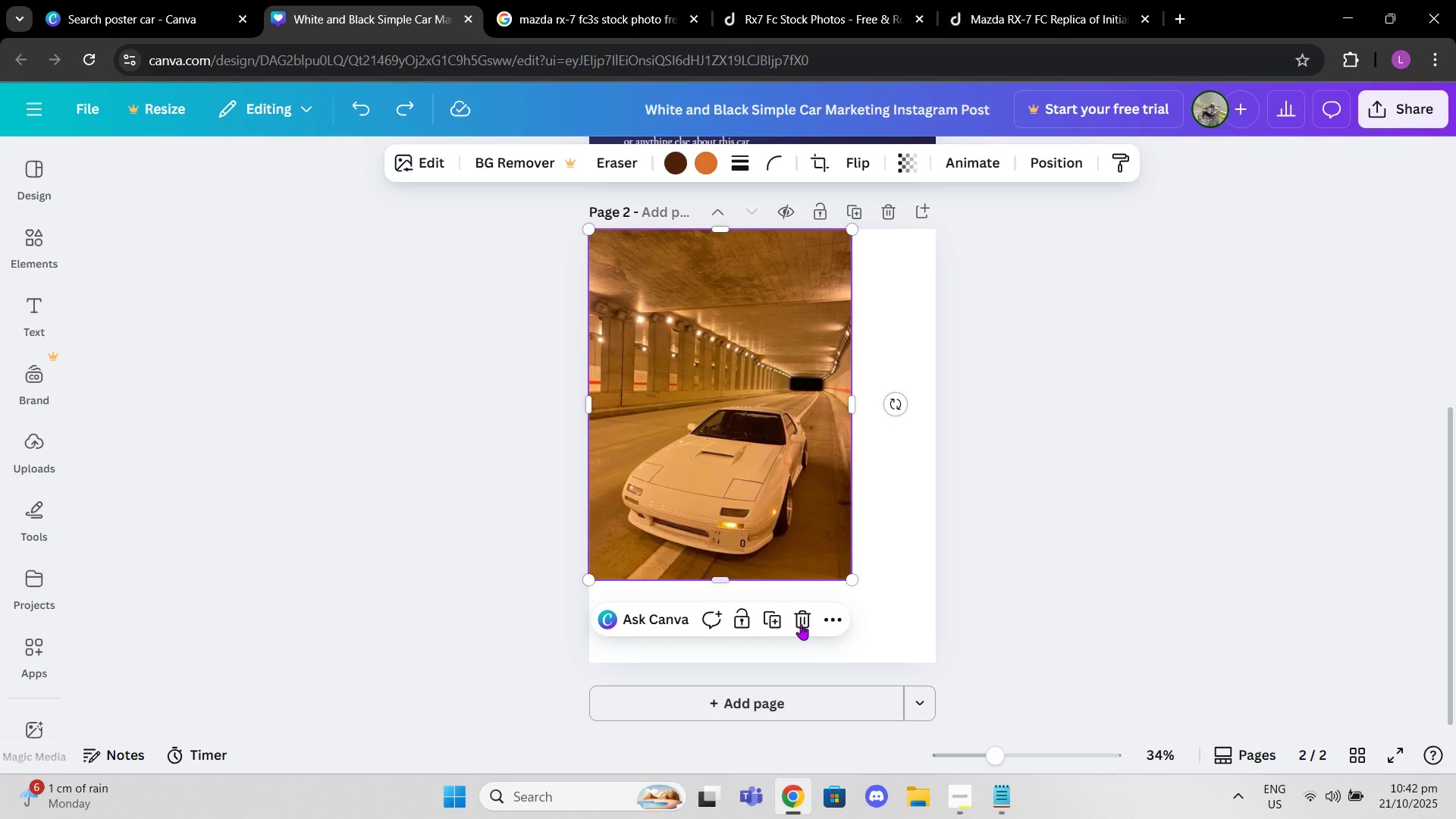 
left_click([802, 624])
 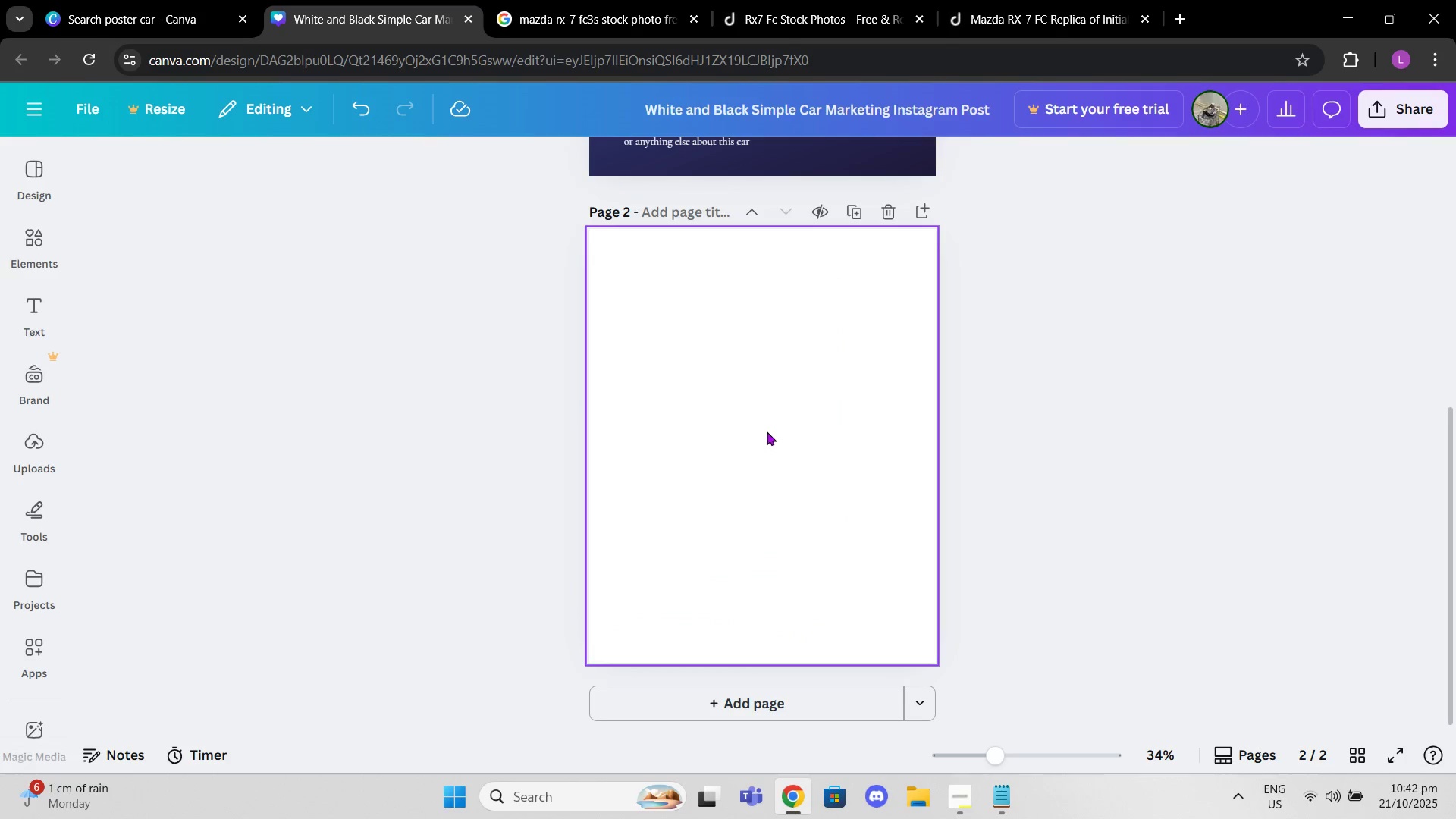 
key(Control+V)
 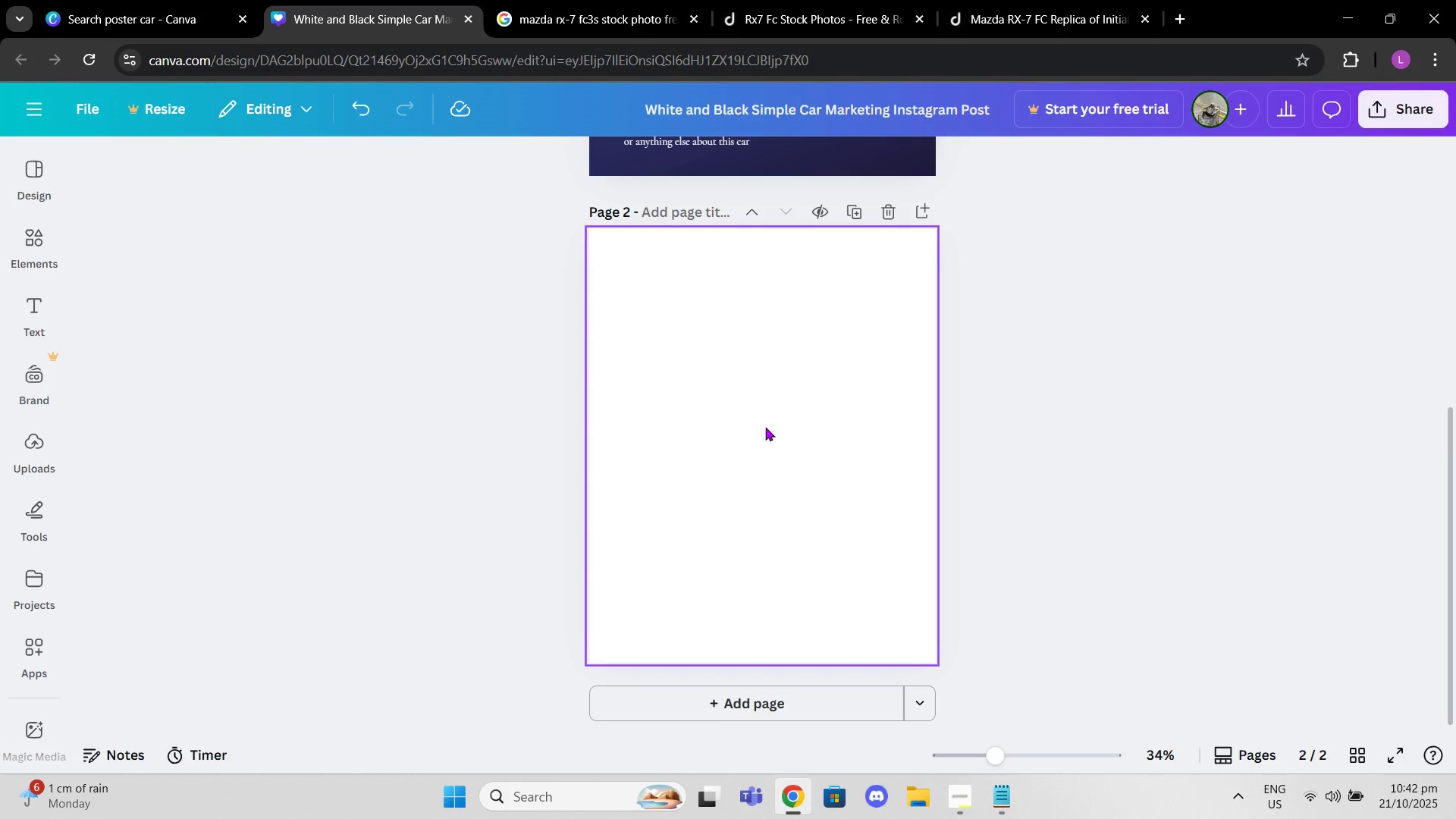 
key(Control+F)
 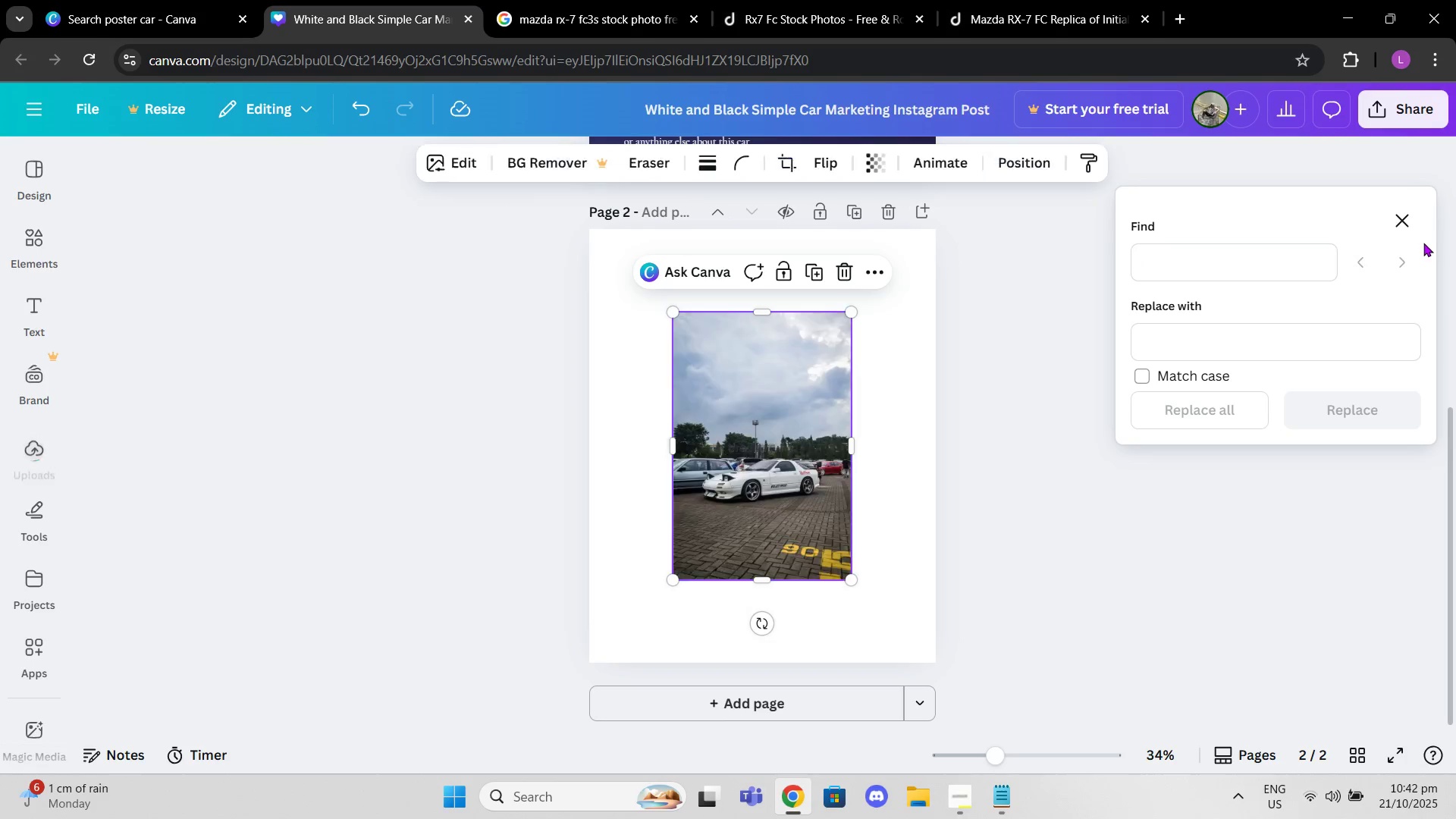 
left_click([1403, 216])
 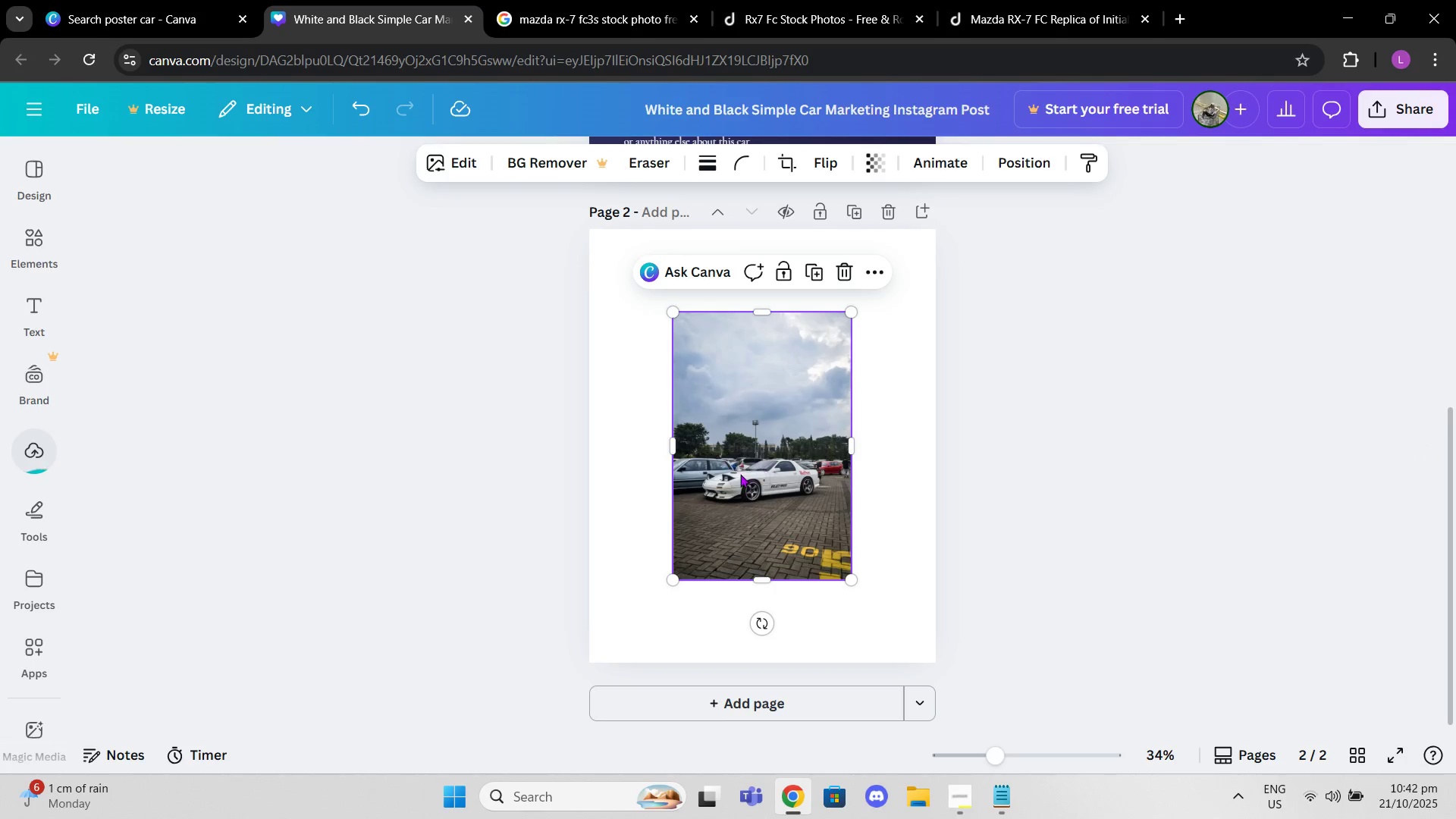 
left_click_drag(start_coordinate=[740, 477], to_coordinate=[654, 394])
 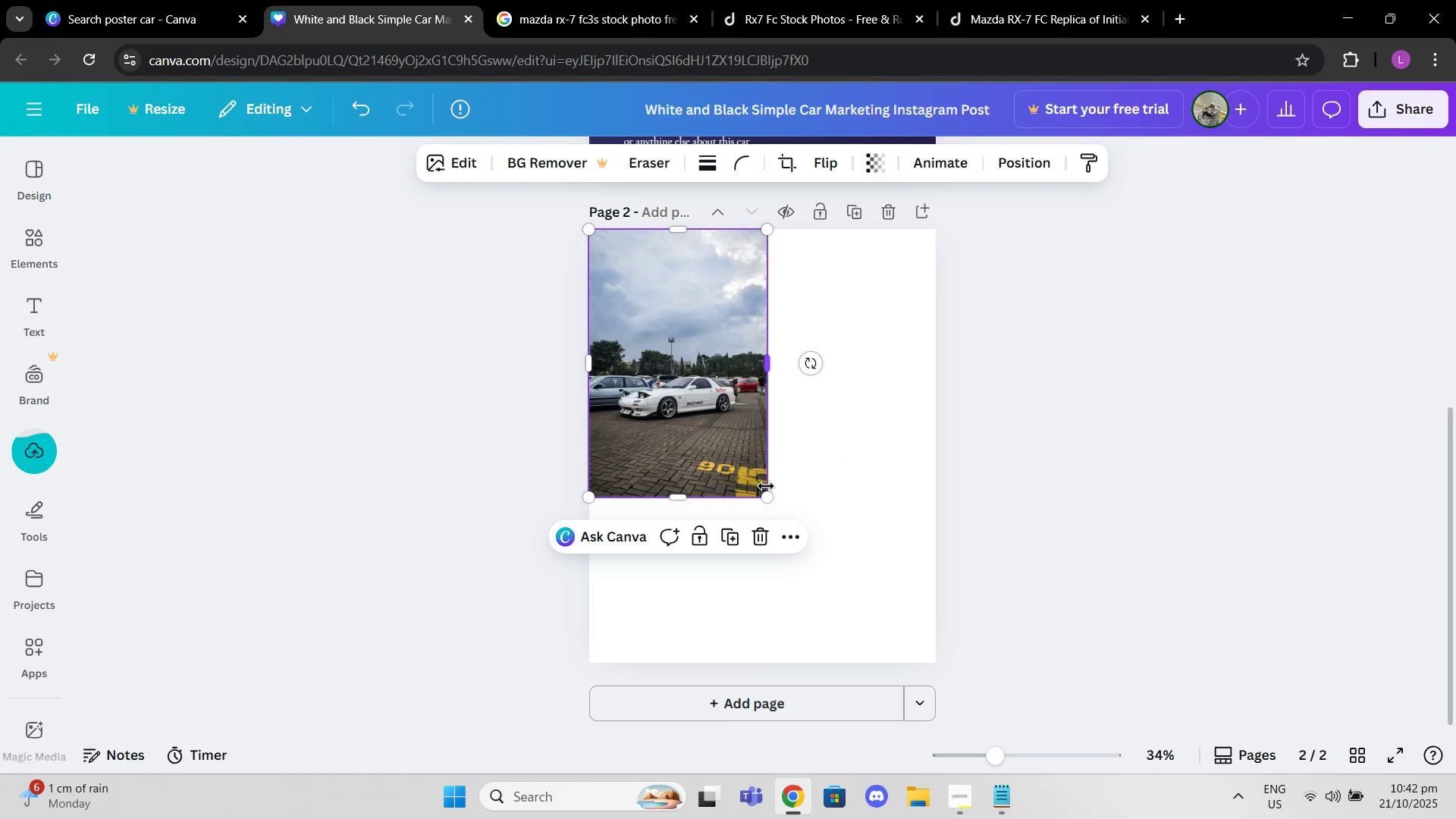 
left_click_drag(start_coordinate=[767, 487], to_coordinate=[893, 567])
 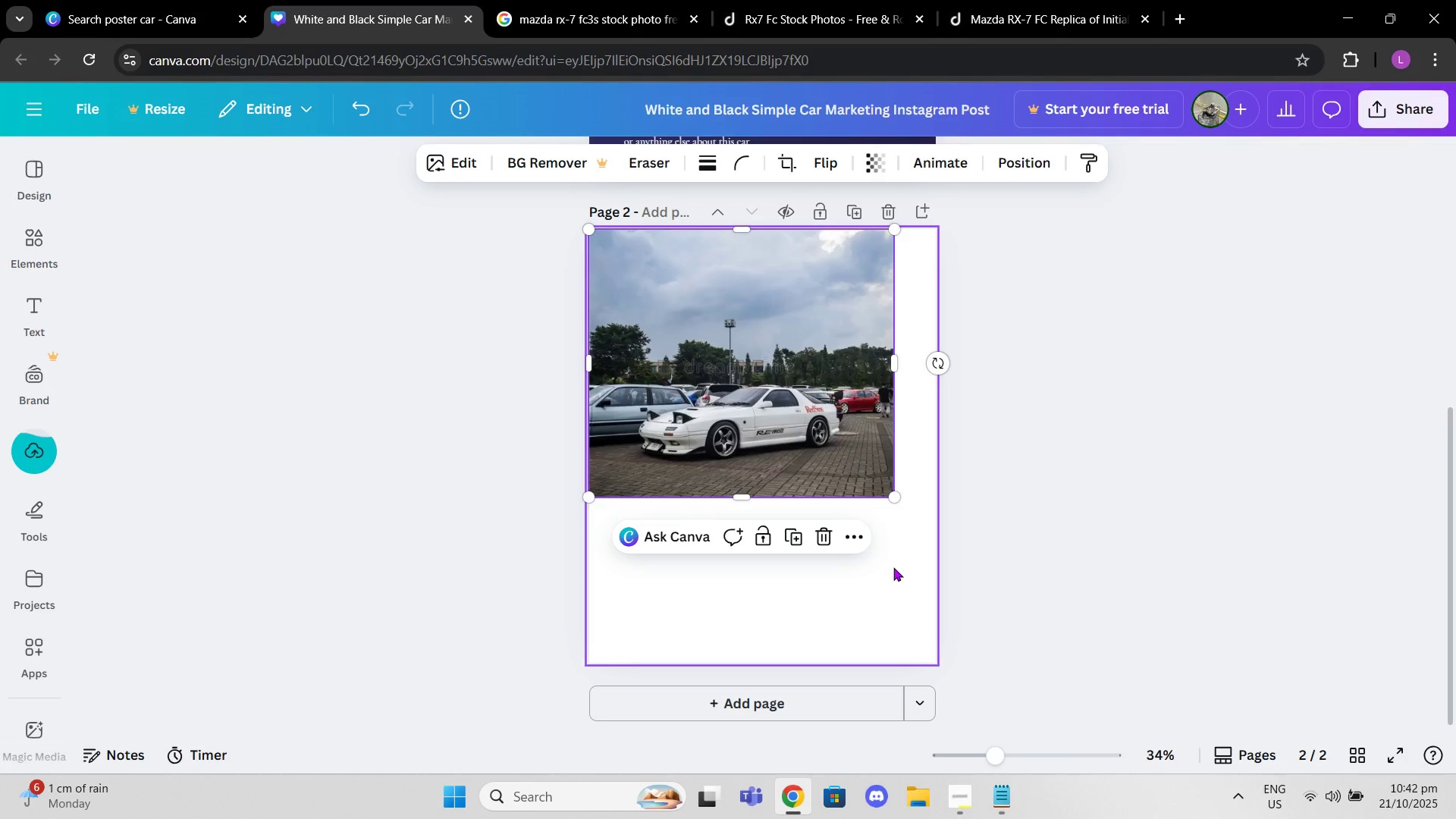 
key(Control+Z)
 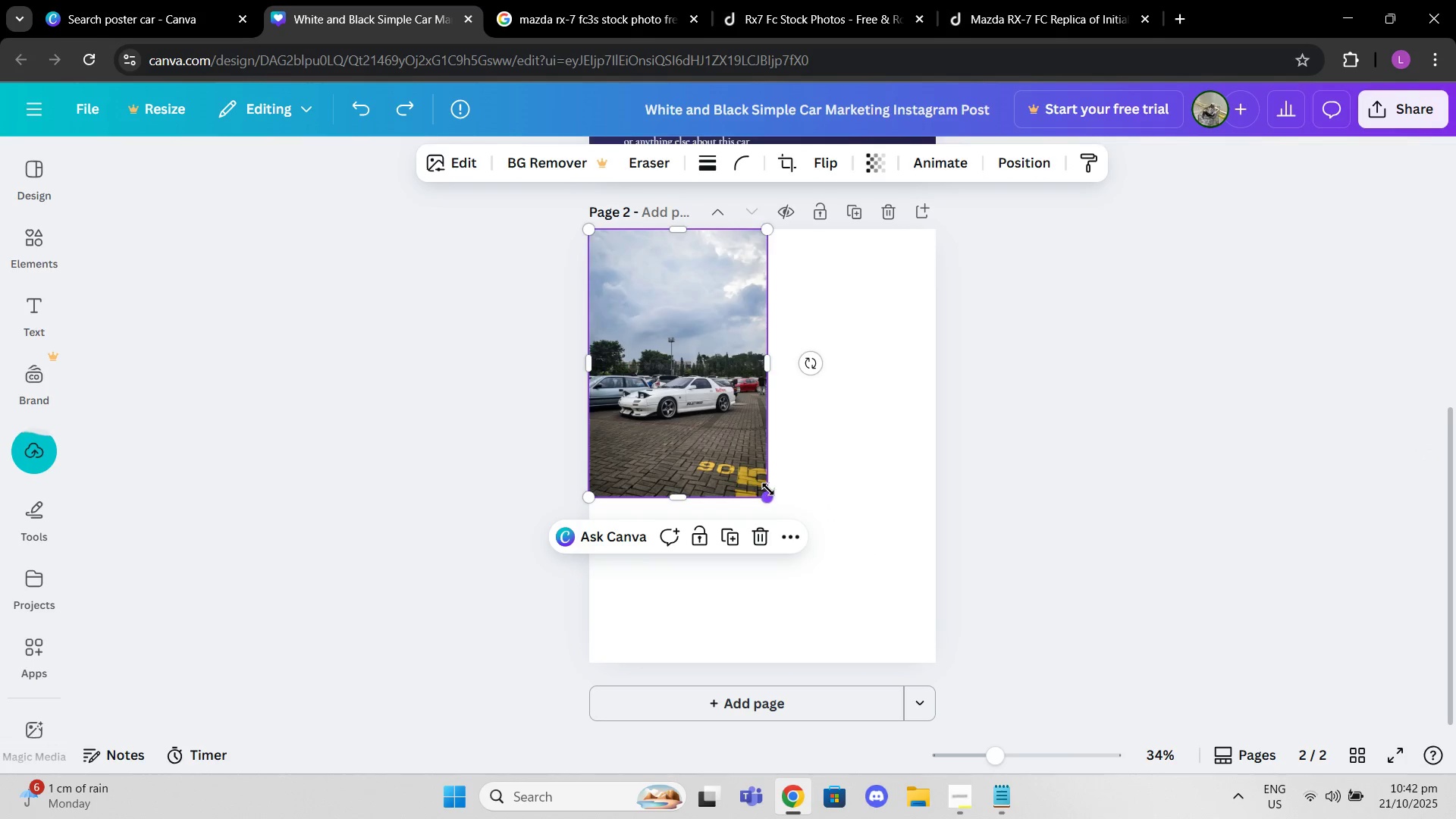 
left_click_drag(start_coordinate=[767, 496], to_coordinate=[965, 592])
 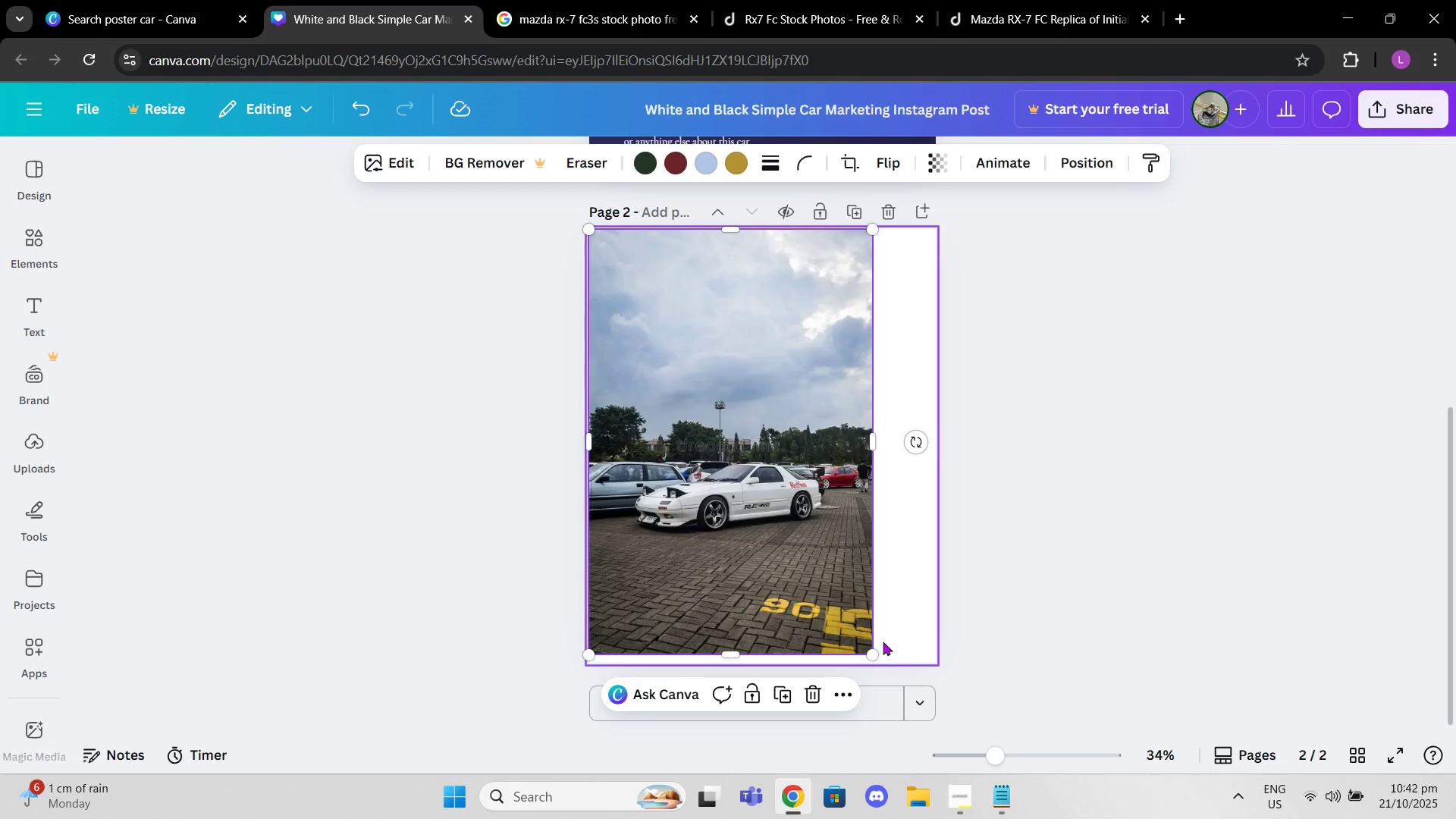 
left_click_drag(start_coordinate=[877, 652], to_coordinate=[879, 657])
 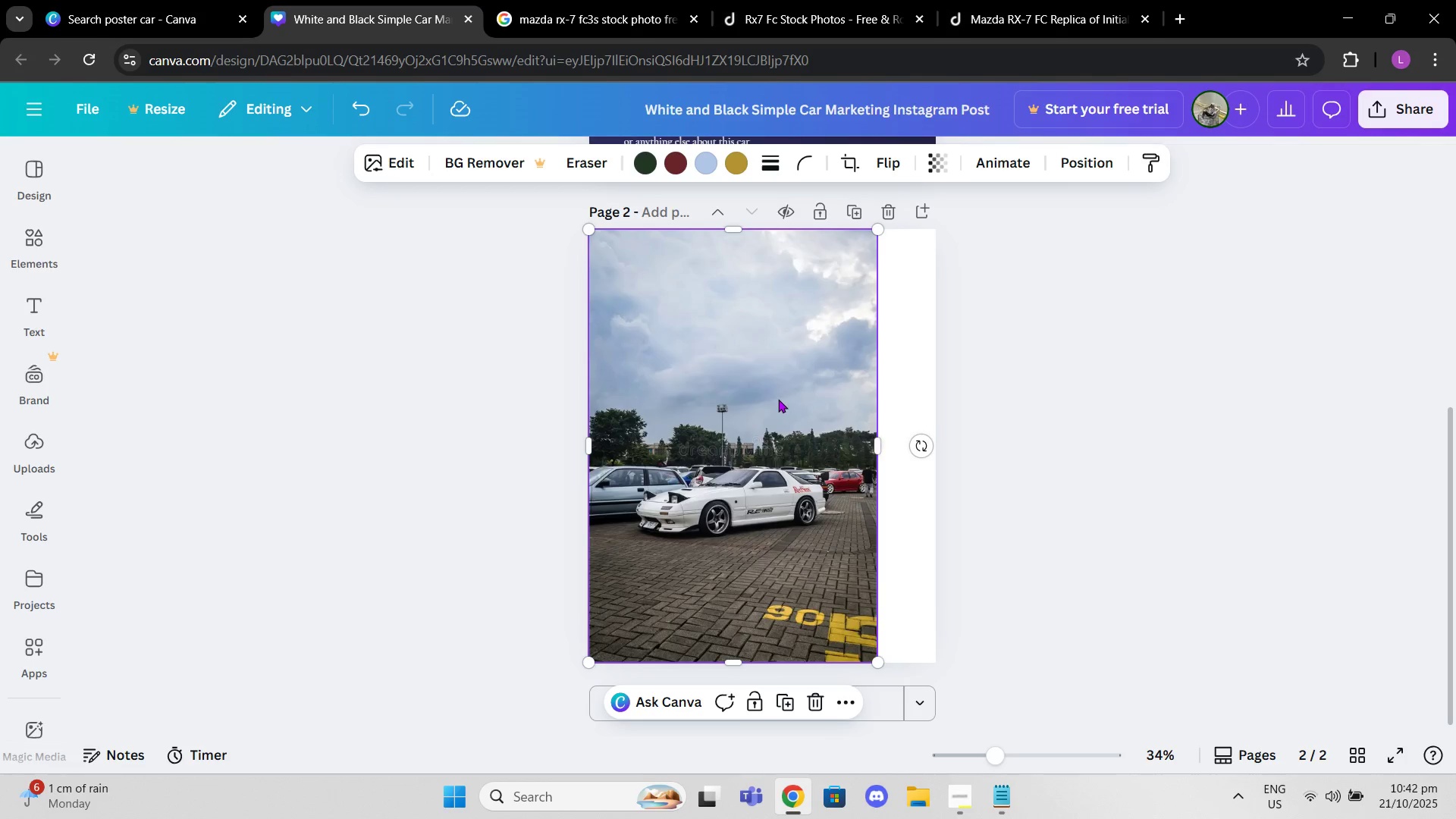 
left_click_drag(start_coordinate=[778, 399], to_coordinate=[774, 368])
 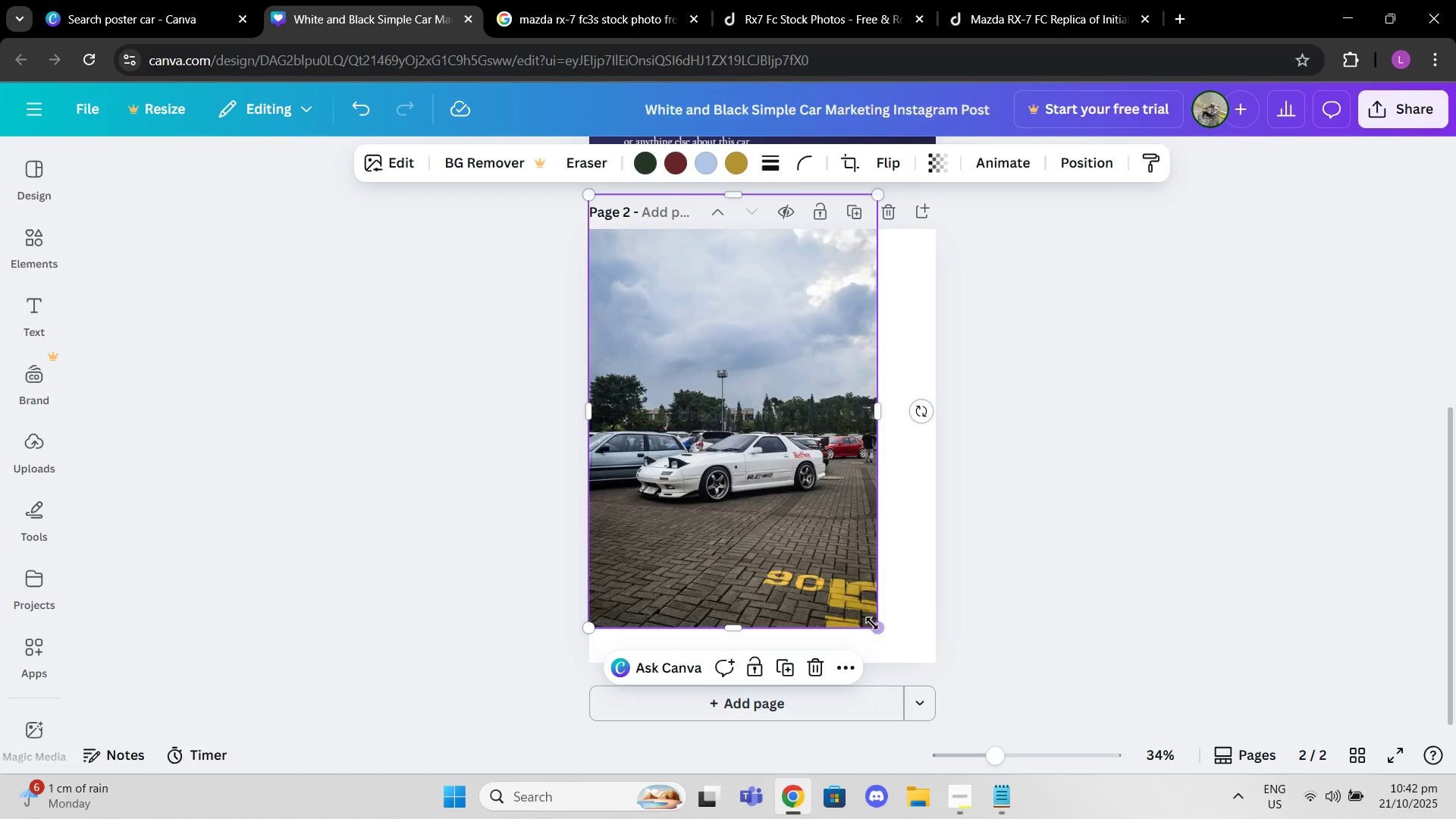 
left_click_drag(start_coordinate=[872, 623], to_coordinate=[928, 632])
 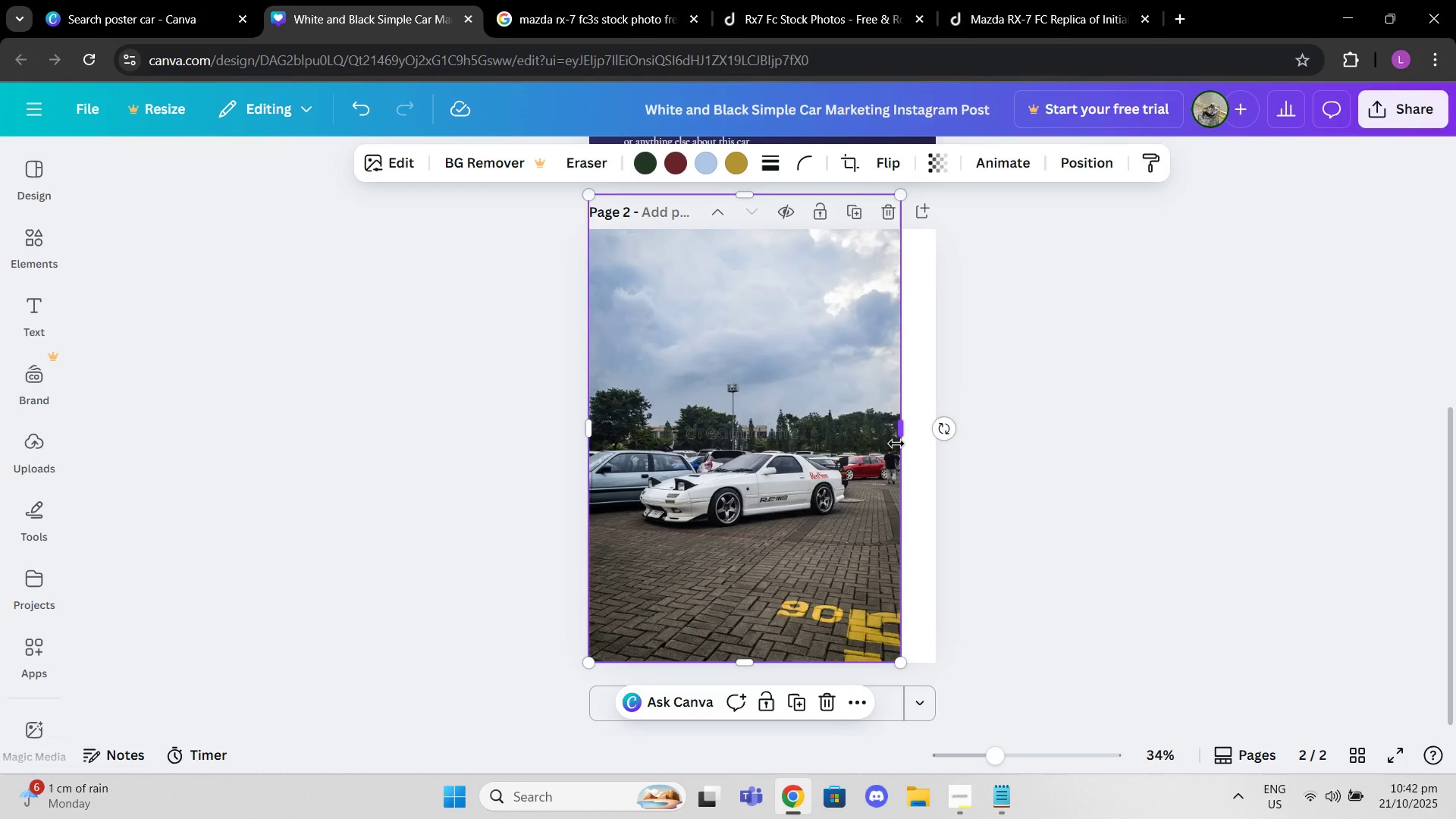 
left_click_drag(start_coordinate=[896, 441], to_coordinate=[937, 436])
 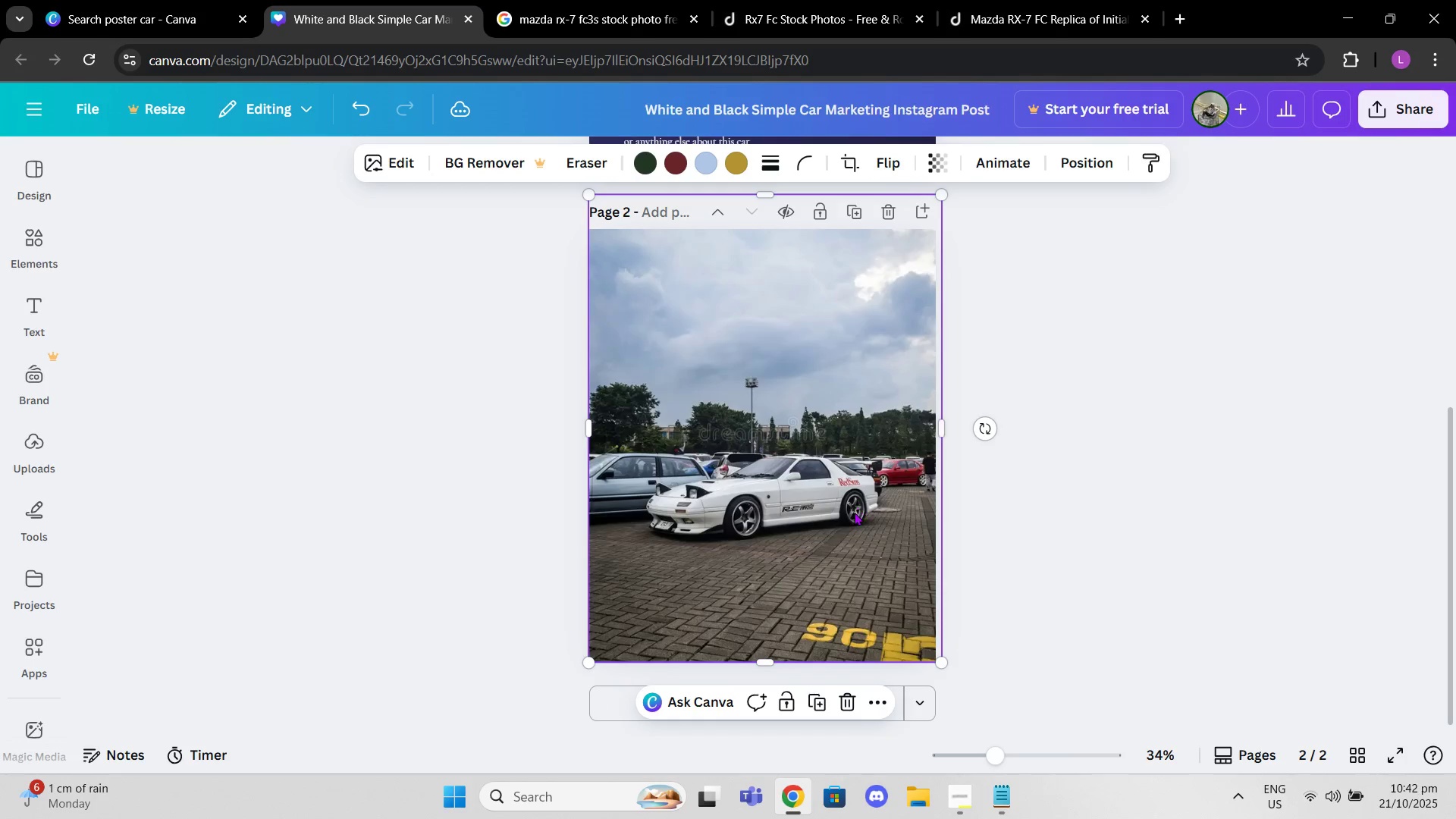 
left_click_drag(start_coordinate=[854, 513], to_coordinate=[855, 499])
 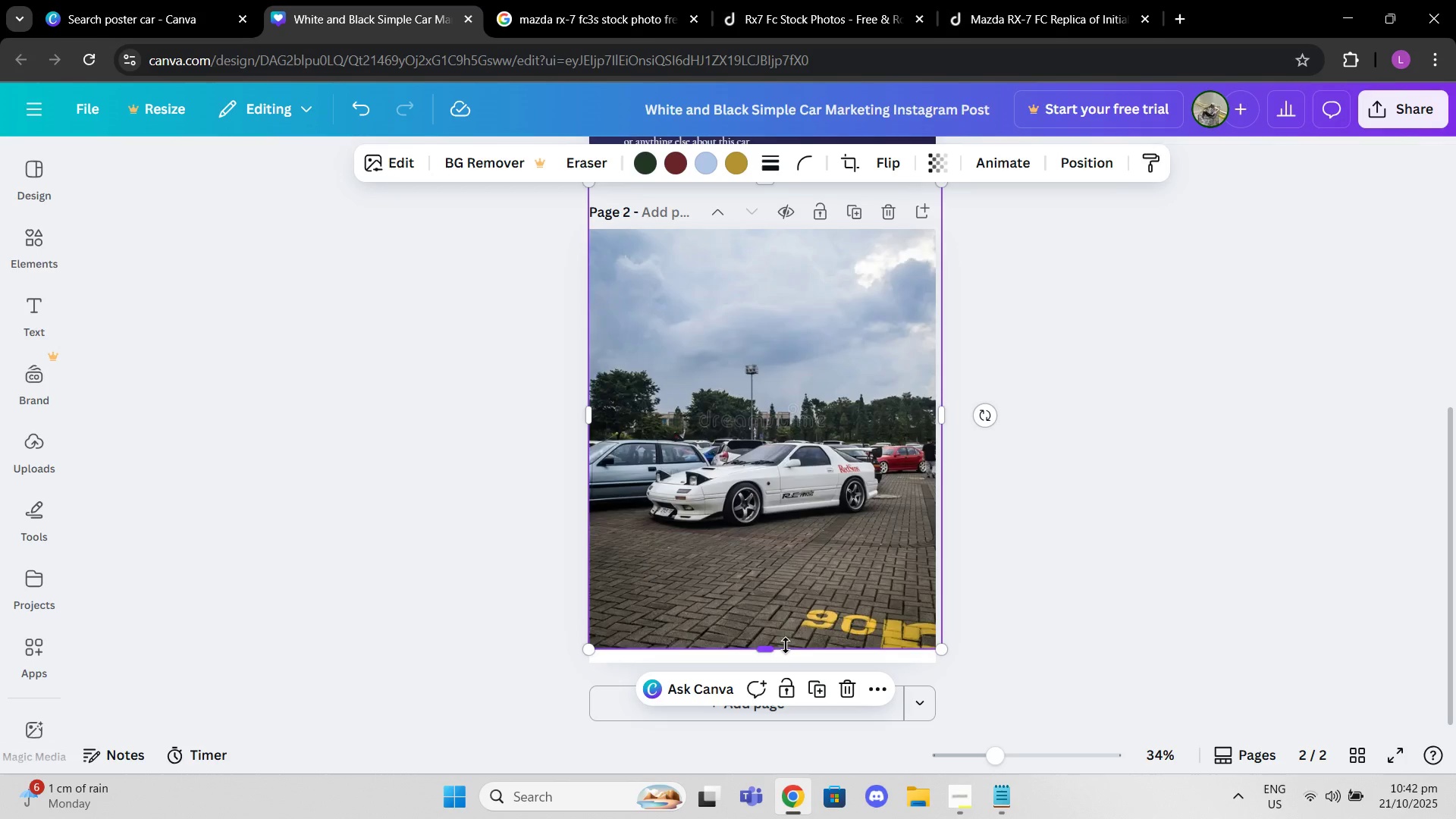 
left_click_drag(start_coordinate=[783, 645], to_coordinate=[780, 658])
 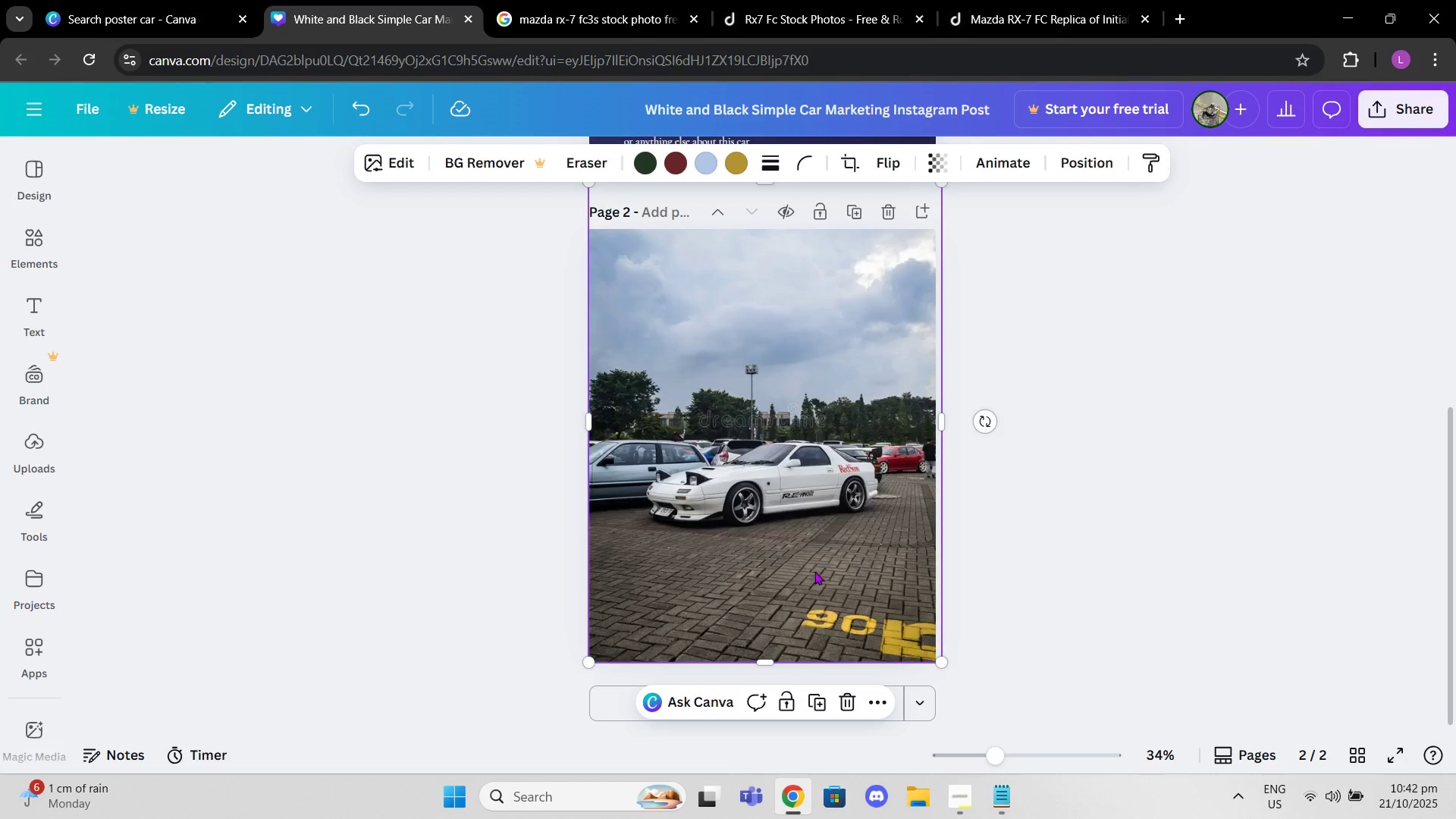 
left_click_drag(start_coordinate=[814, 583], to_coordinate=[812, 499])
 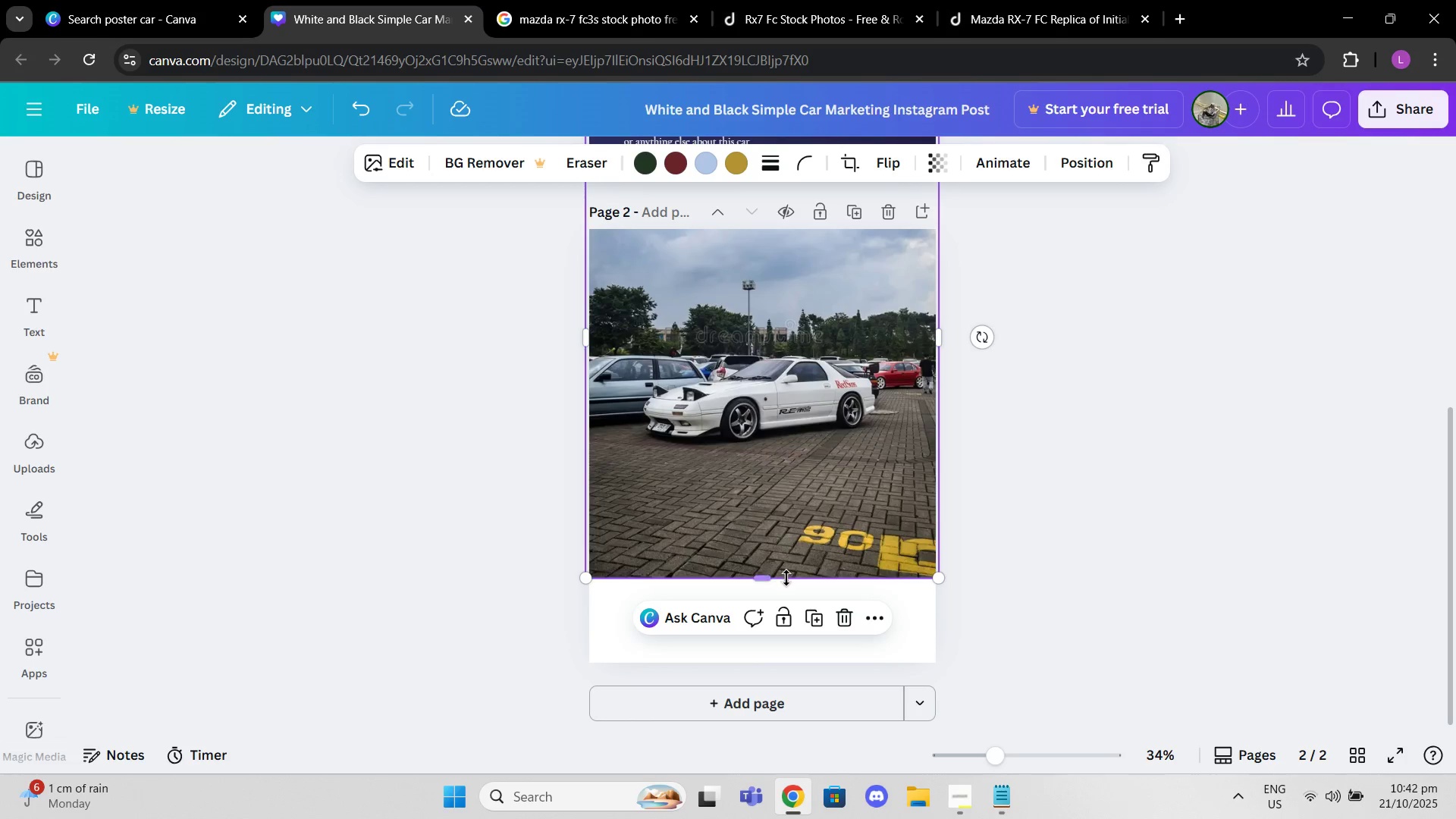 
left_click_drag(start_coordinate=[786, 578], to_coordinate=[787, 595])
 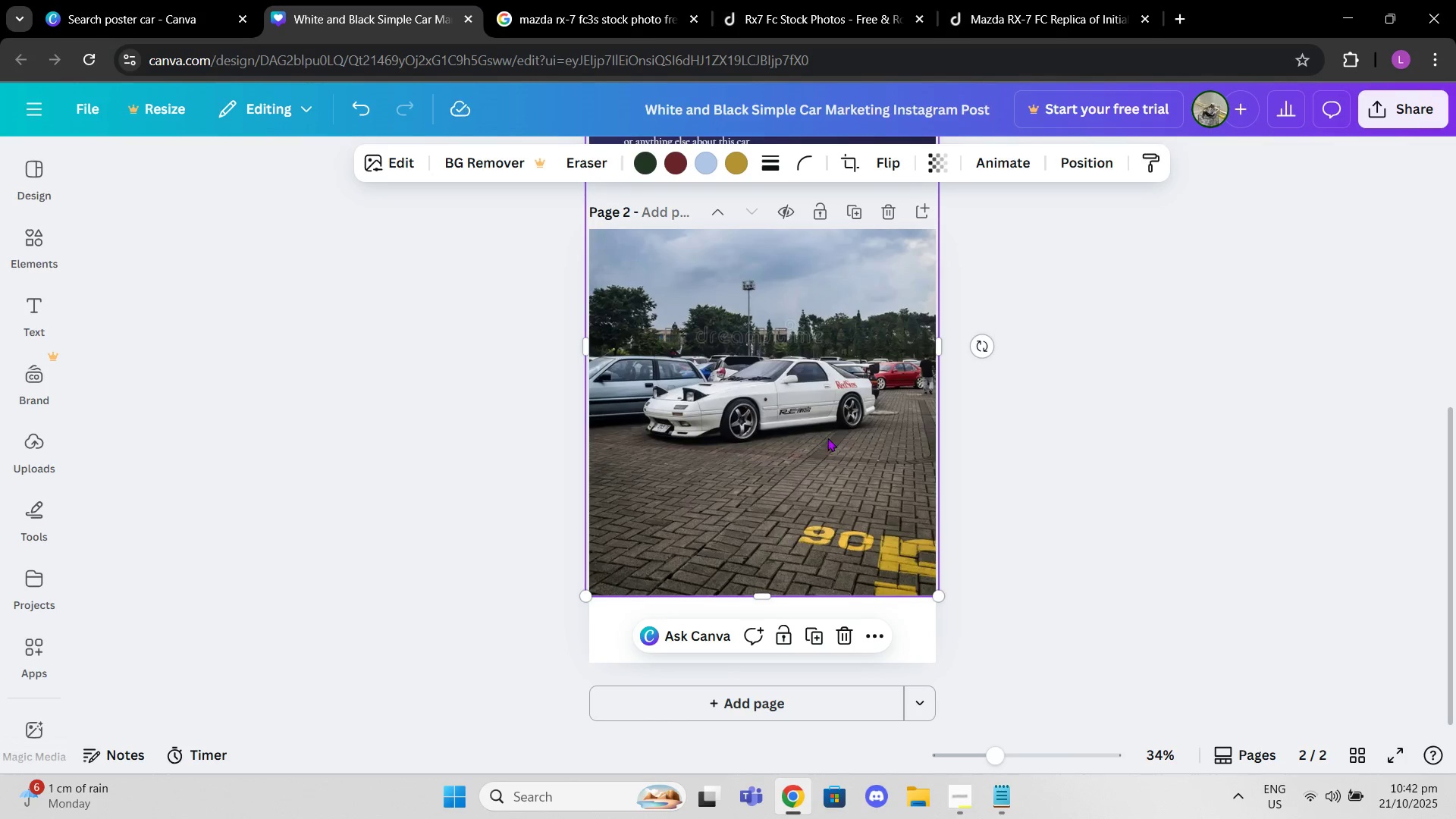 
left_click_drag(start_coordinate=[827, 438], to_coordinate=[827, 504])
 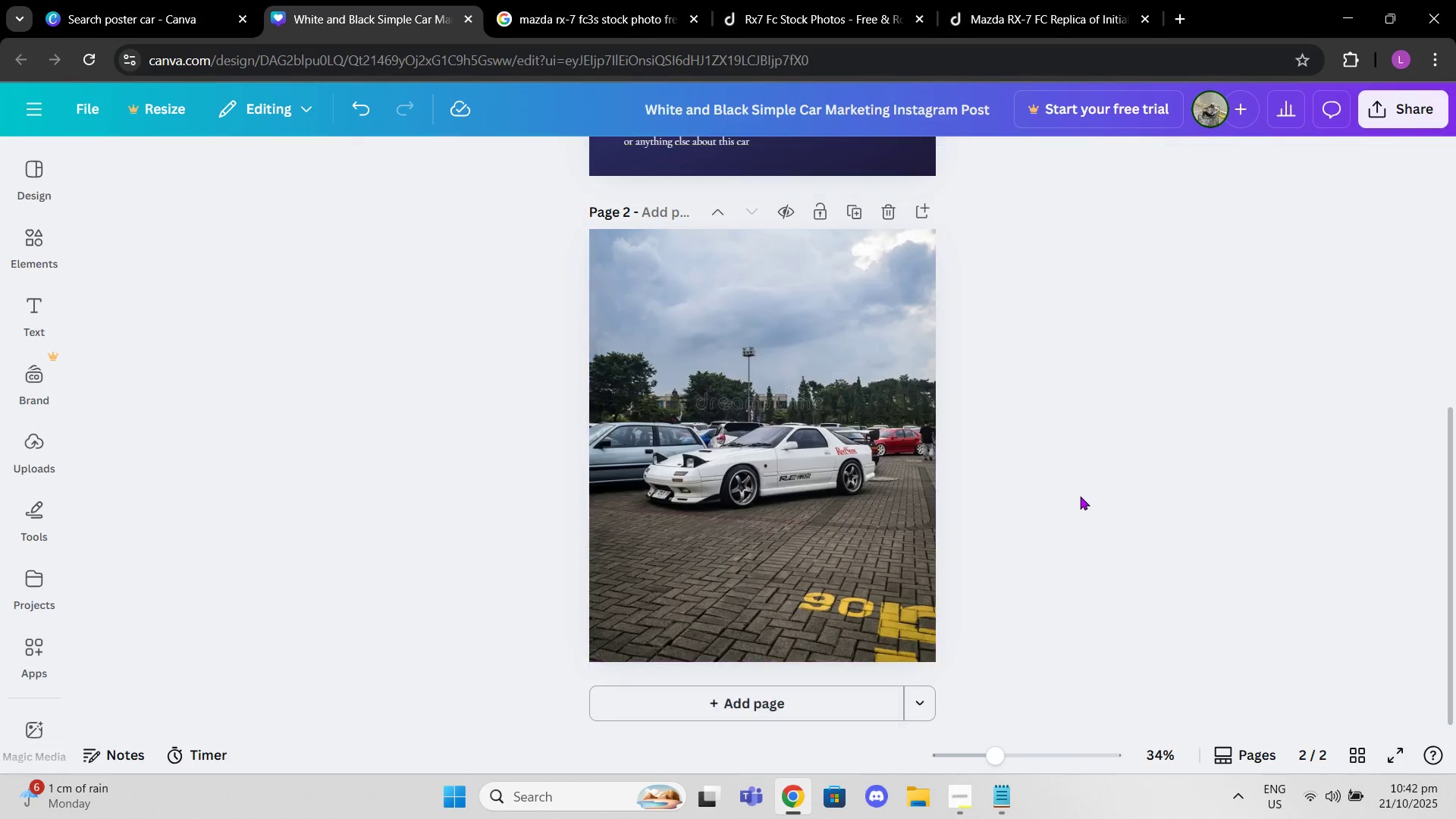 
left_click([1080, 496])
 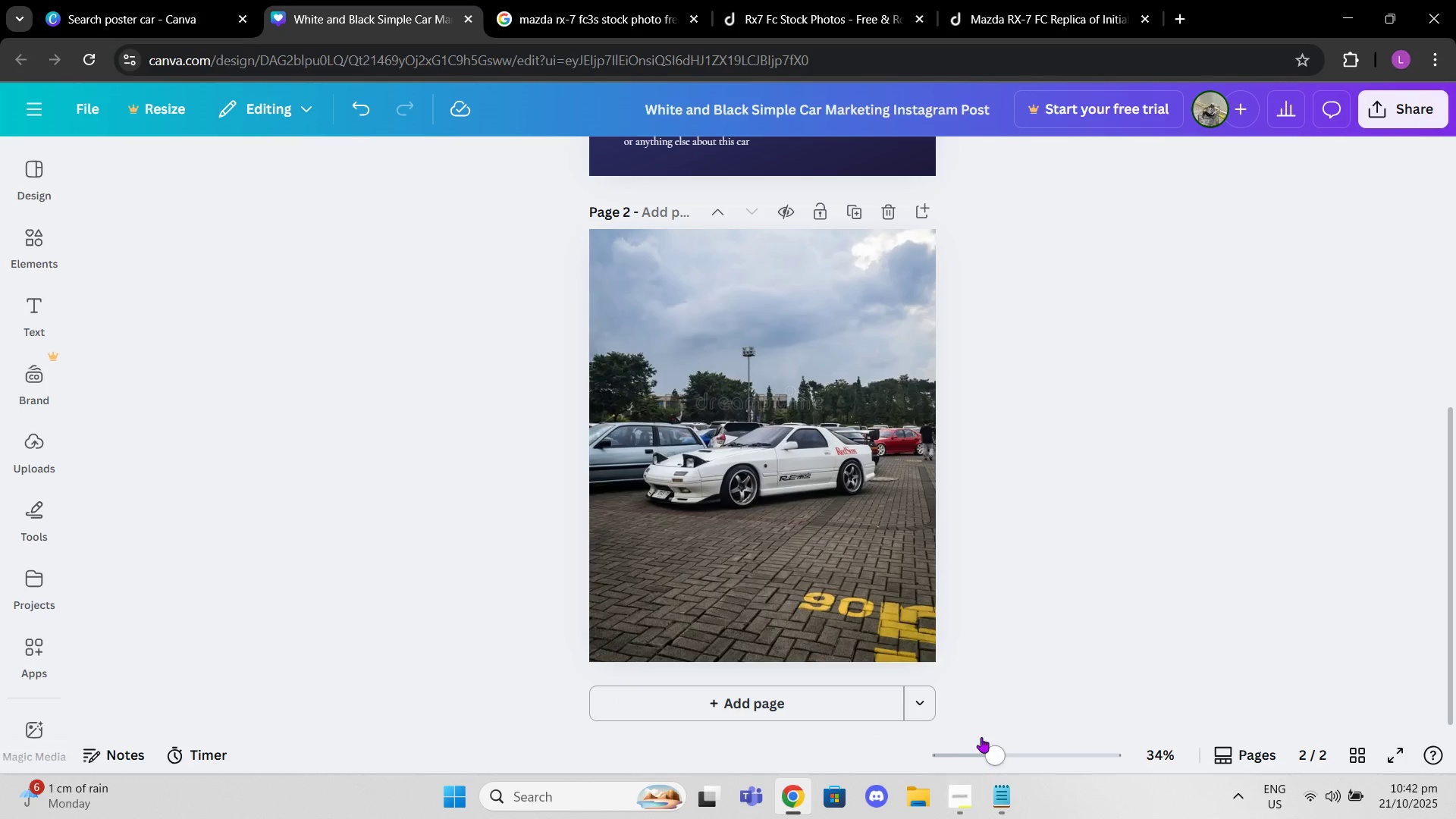 
left_click_drag(start_coordinate=[990, 741], to_coordinate=[1020, 741])
 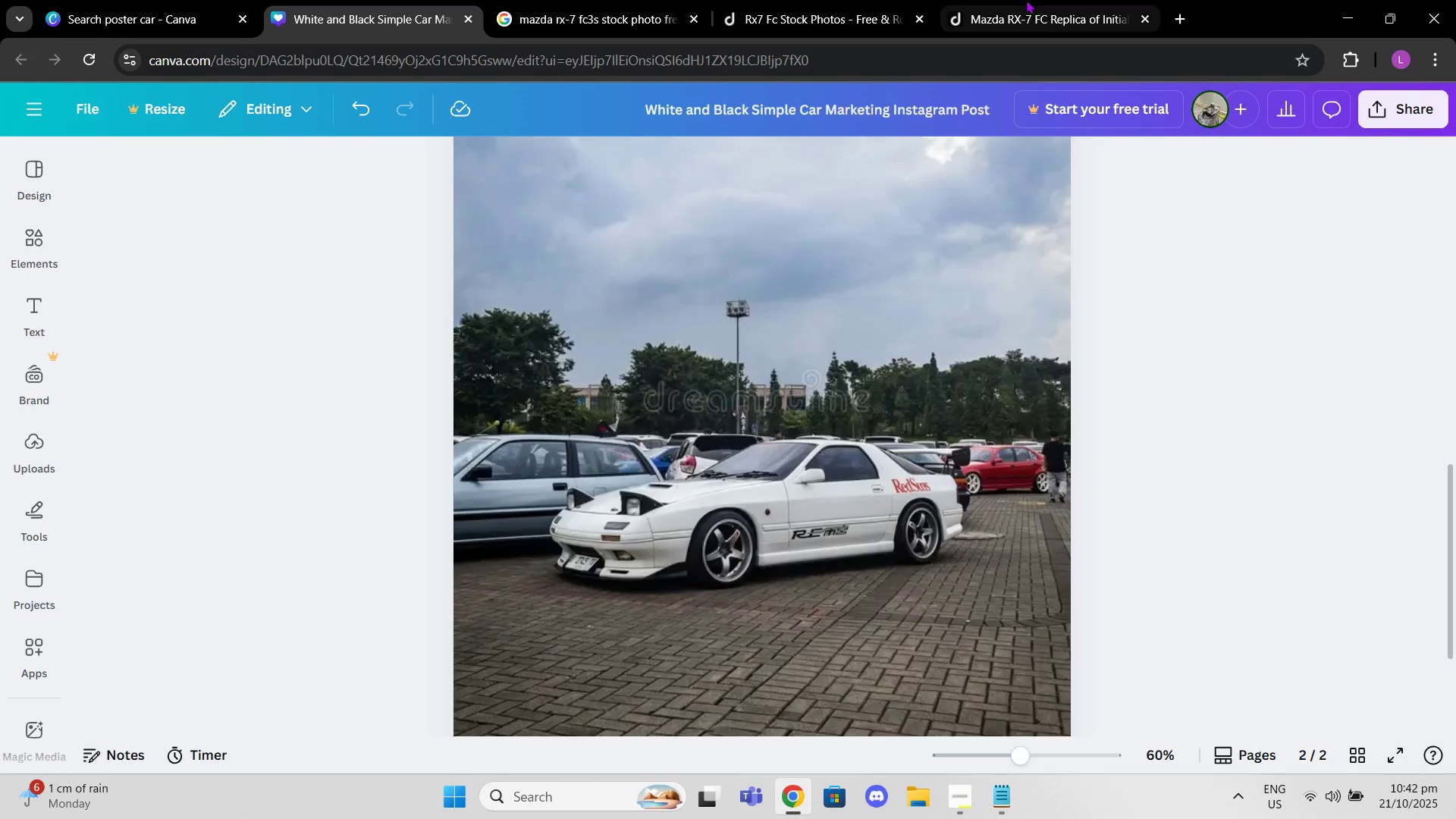 
left_click([1027, 0])
 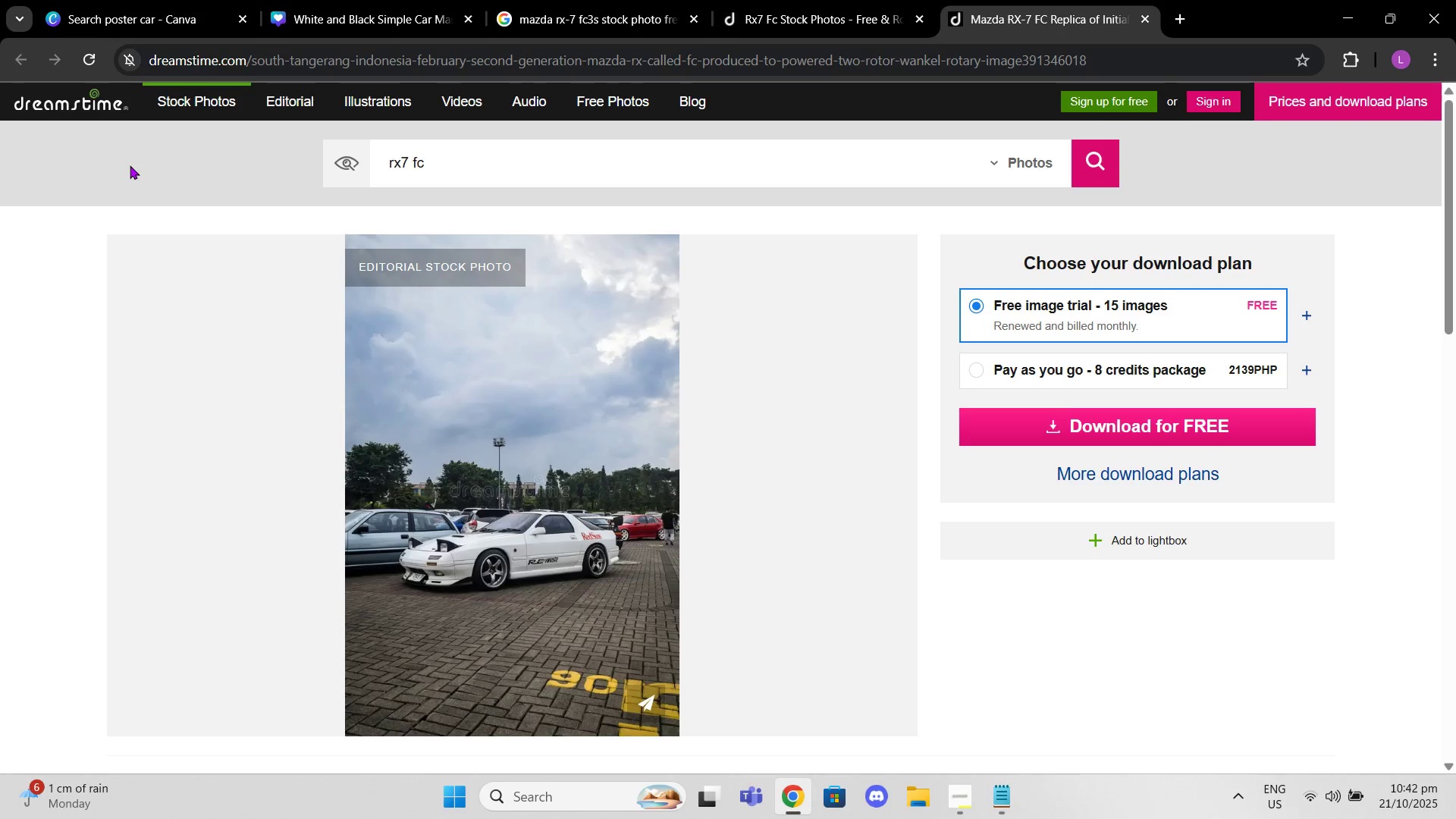 
left_click([758, 0])
 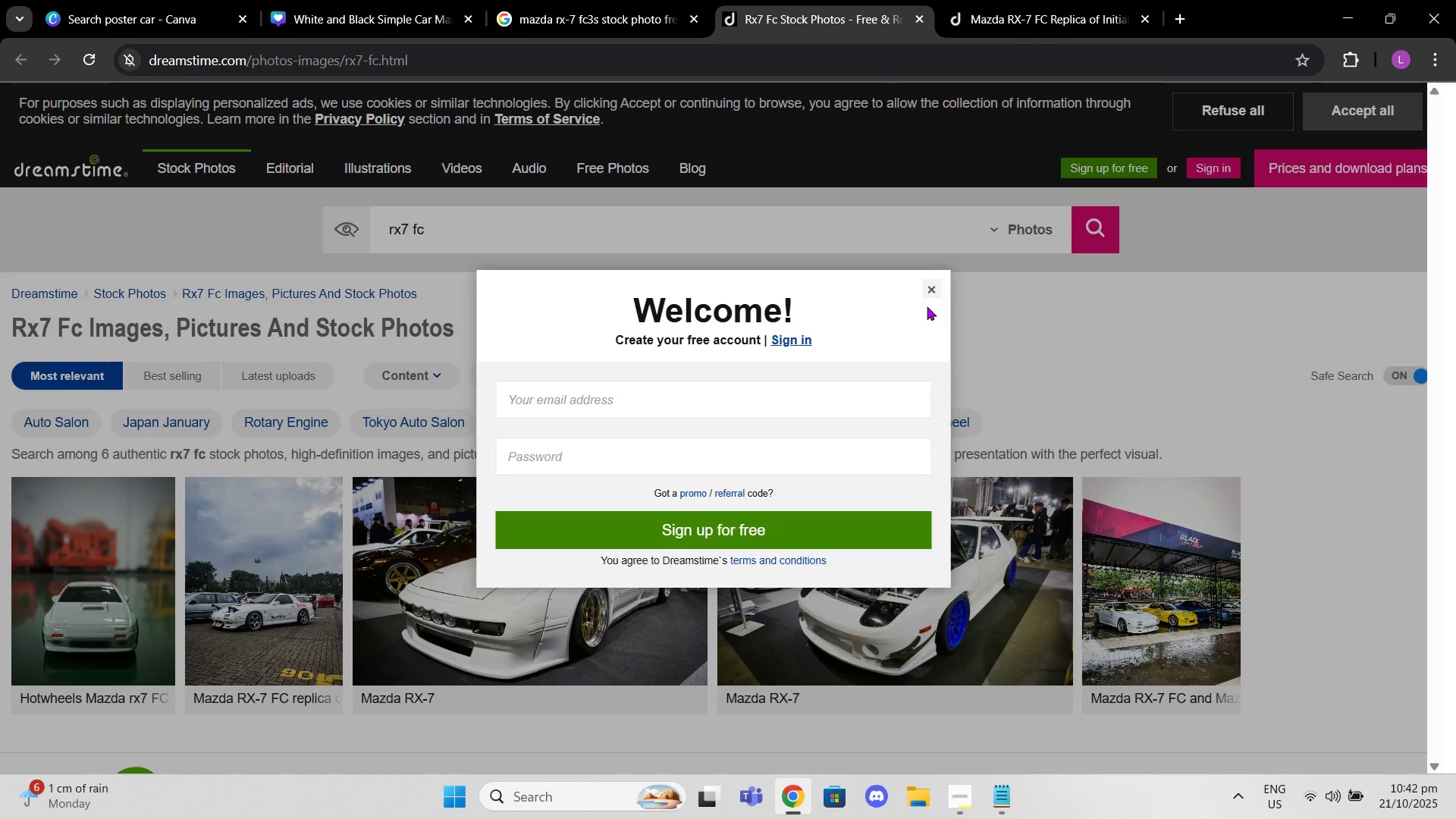 
left_click([928, 294])
 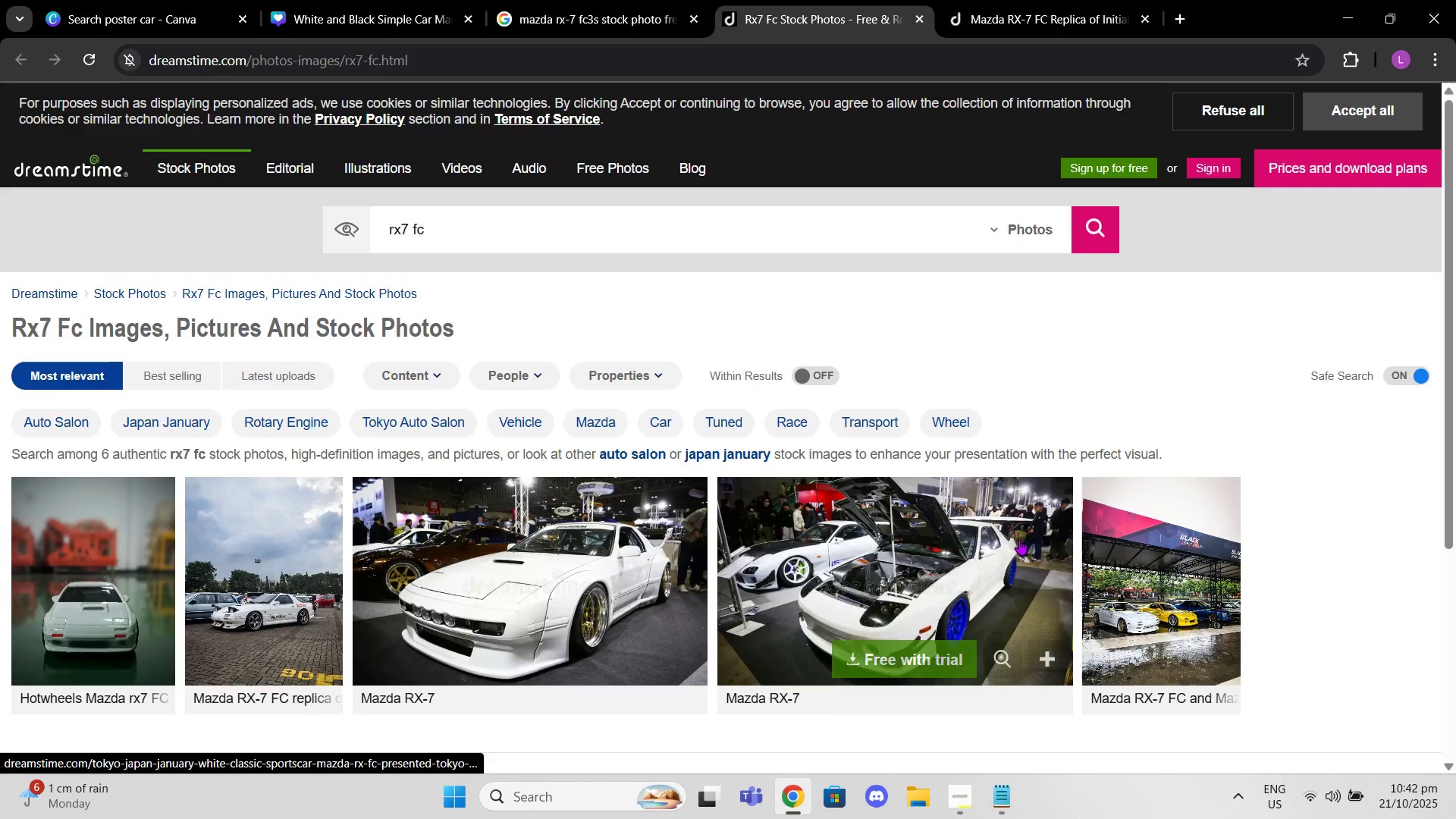 
scroll: coordinate [1019, 539], scroll_direction: down, amount: 3.0
 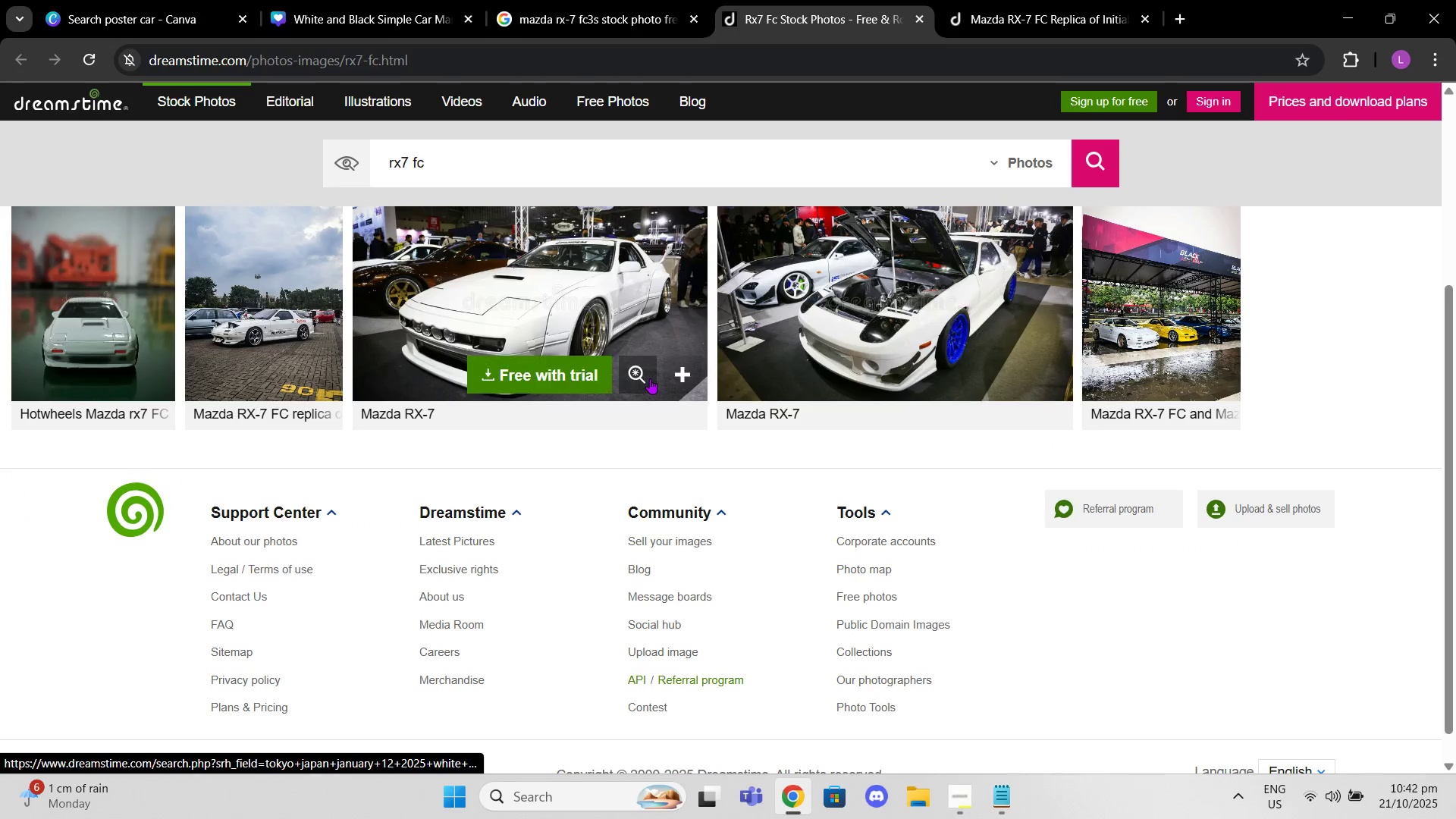 
scroll: coordinate [639, 362], scroll_direction: up, amount: 3.0
 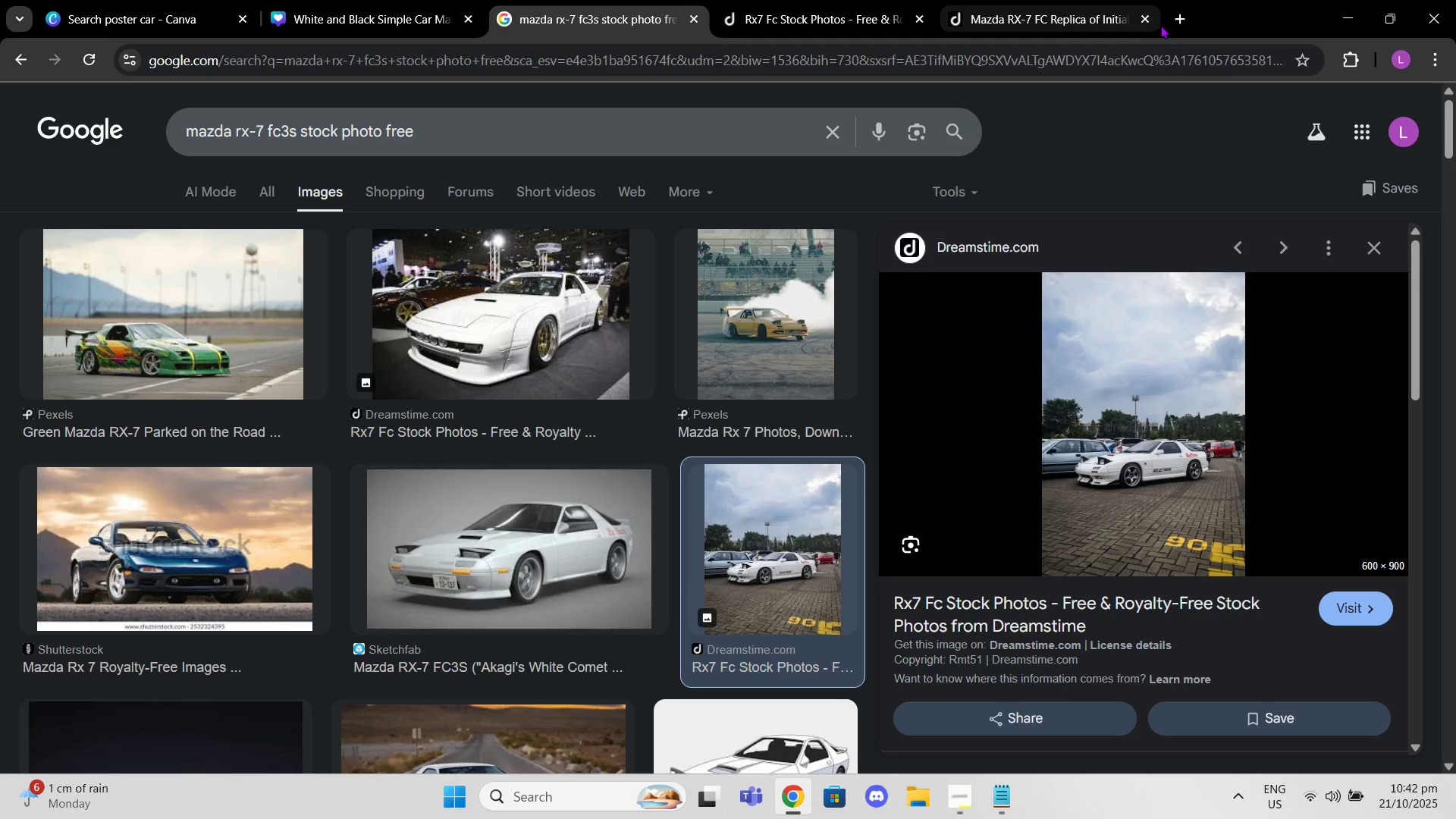 
left_click([1144, 21])
 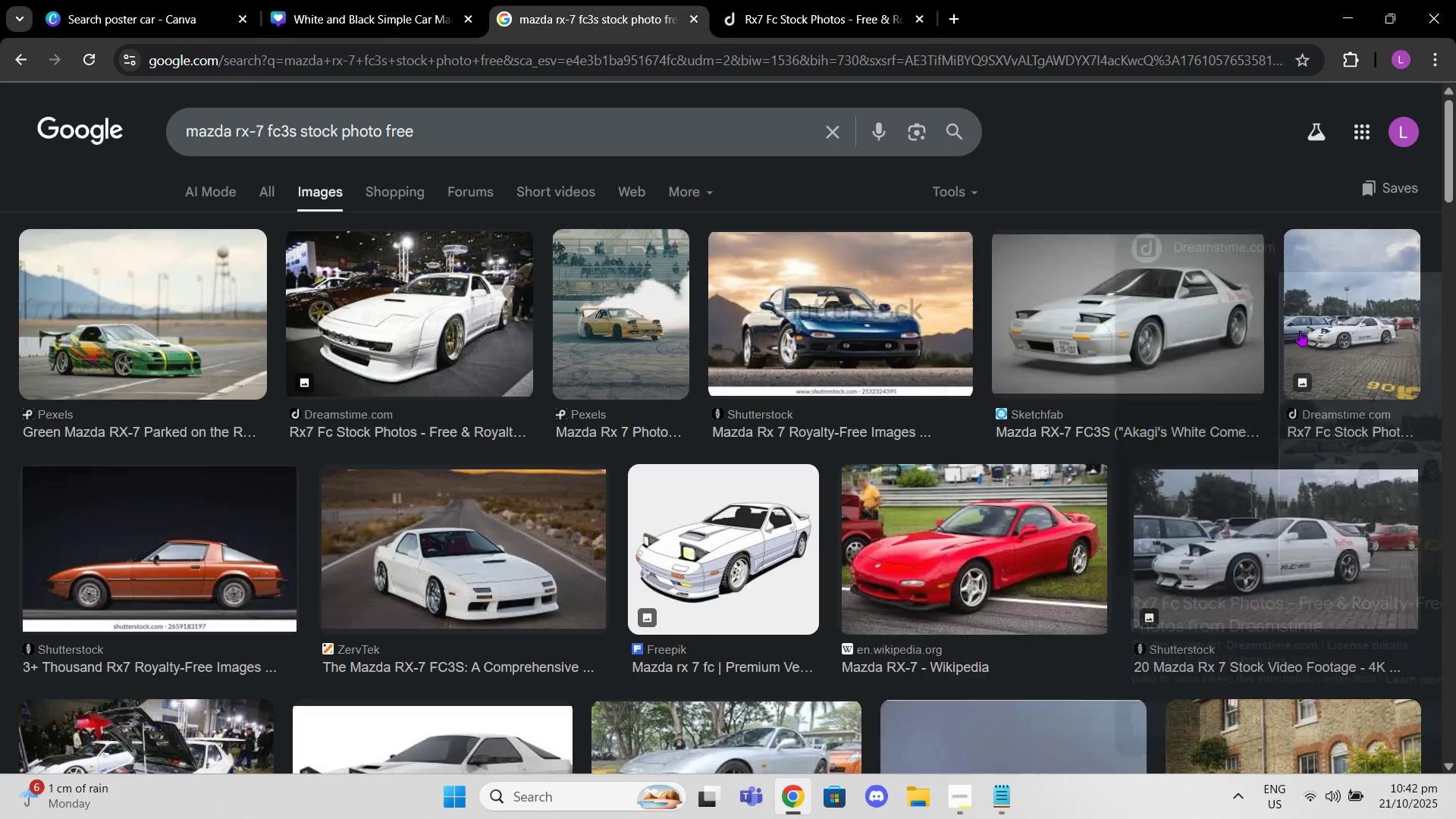 
scroll: coordinate [1097, 403], scroll_direction: down, amount: 3.0
 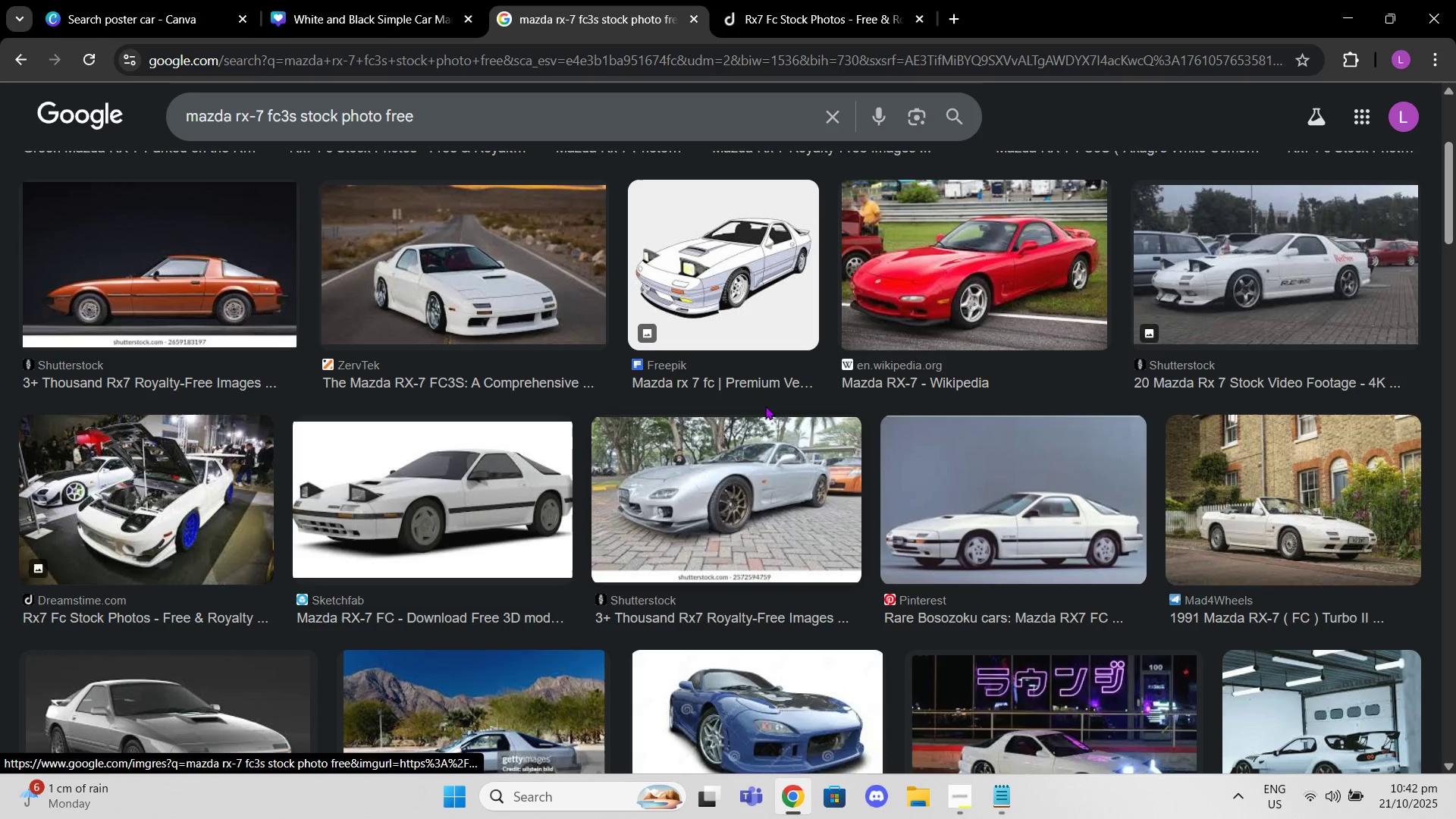 
scroll: coordinate [679, 370], scroll_direction: up, amount: 3.0
 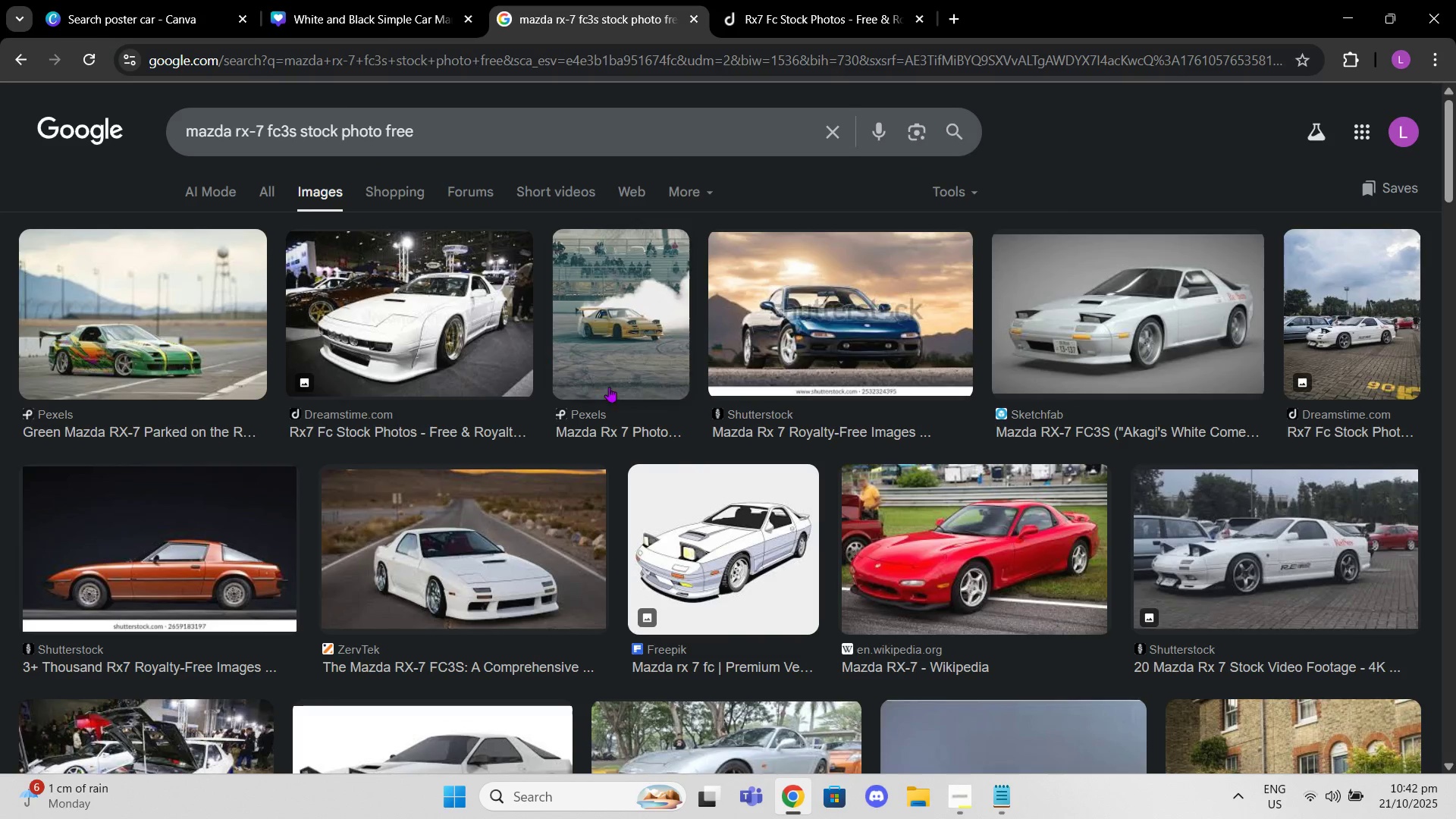 
left_click([607, 366])
 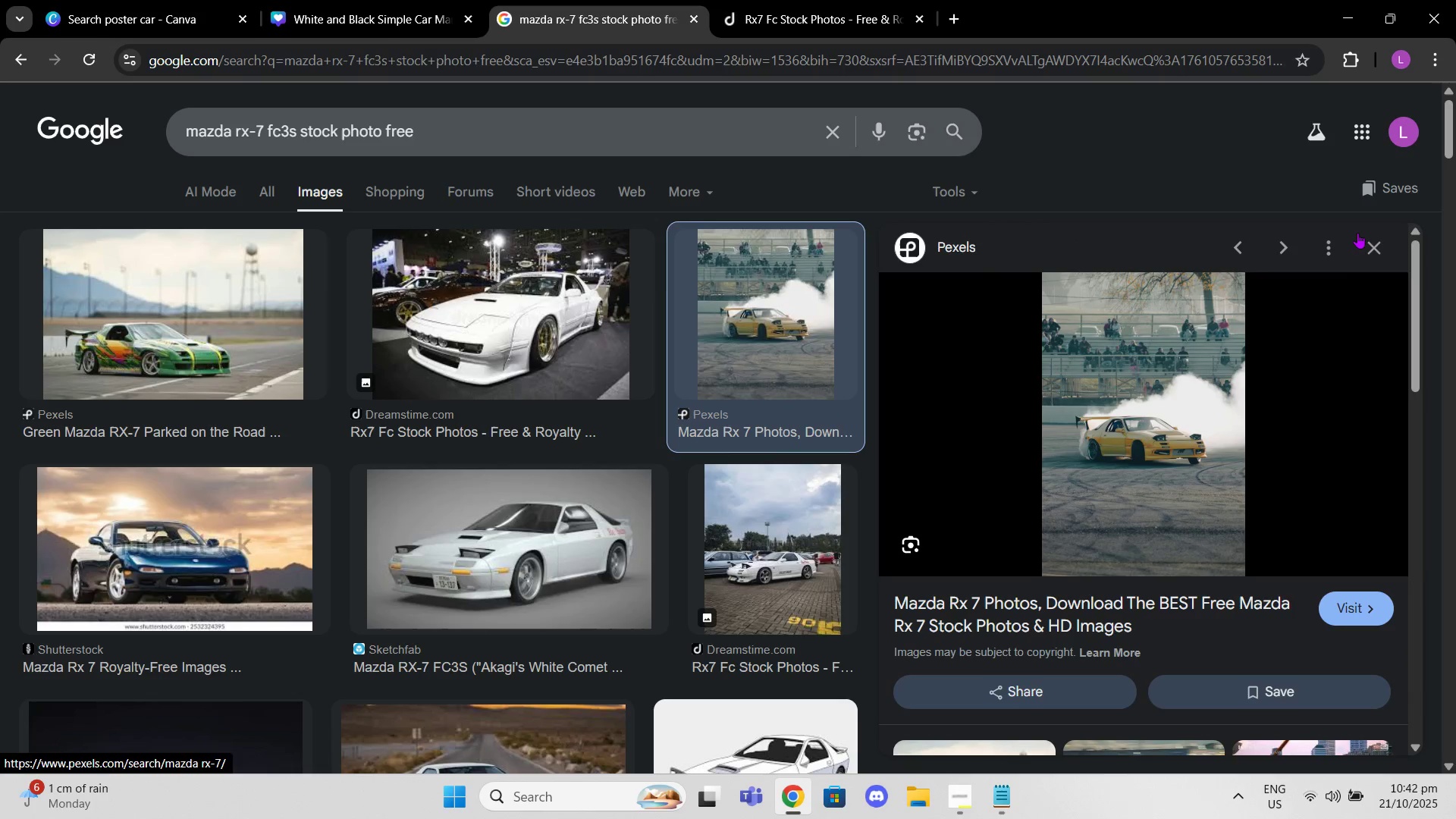 
left_click([1392, 235])
 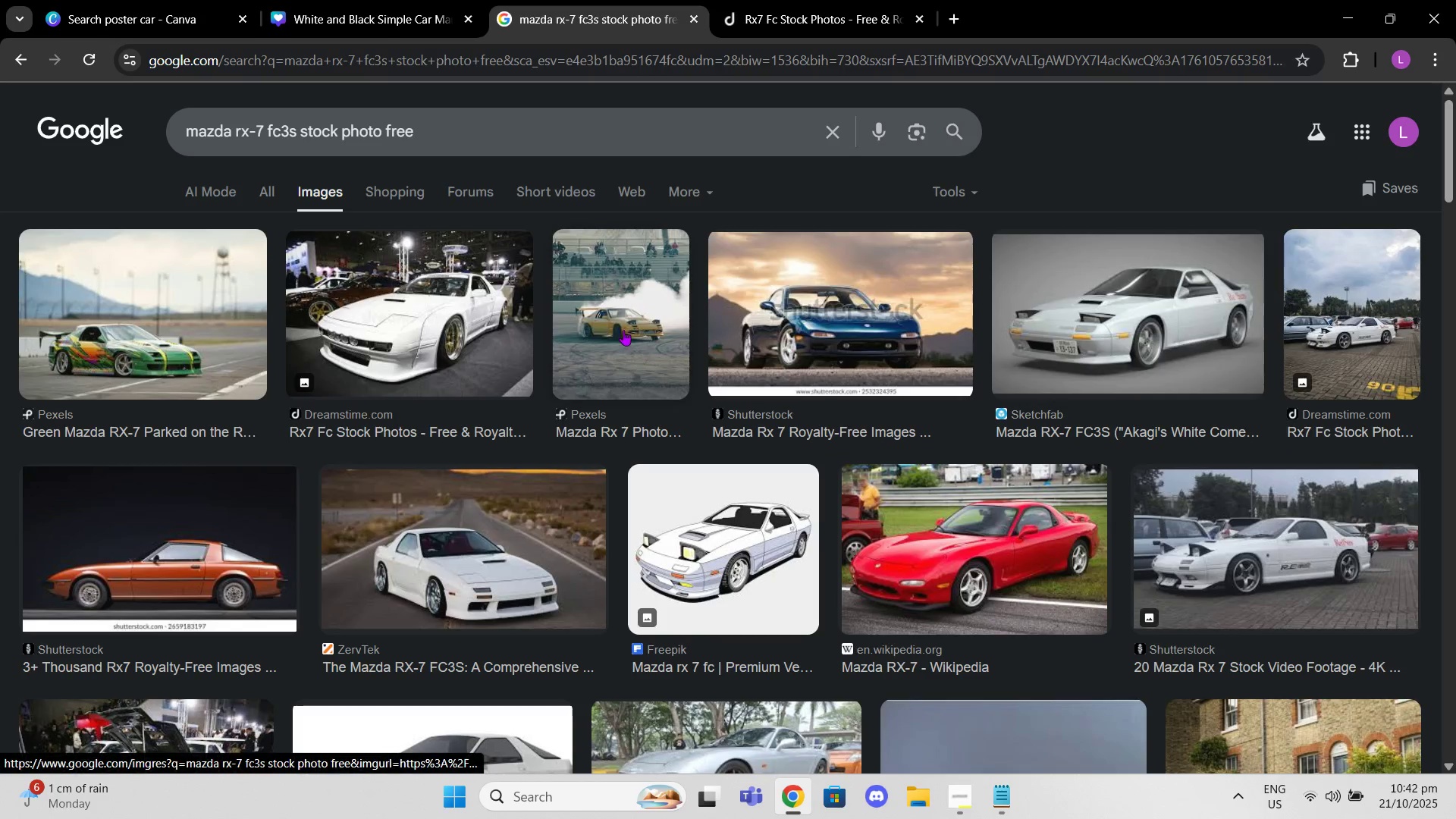 
scroll: coordinate [1001, 439], scroll_direction: down, amount: 9.0
 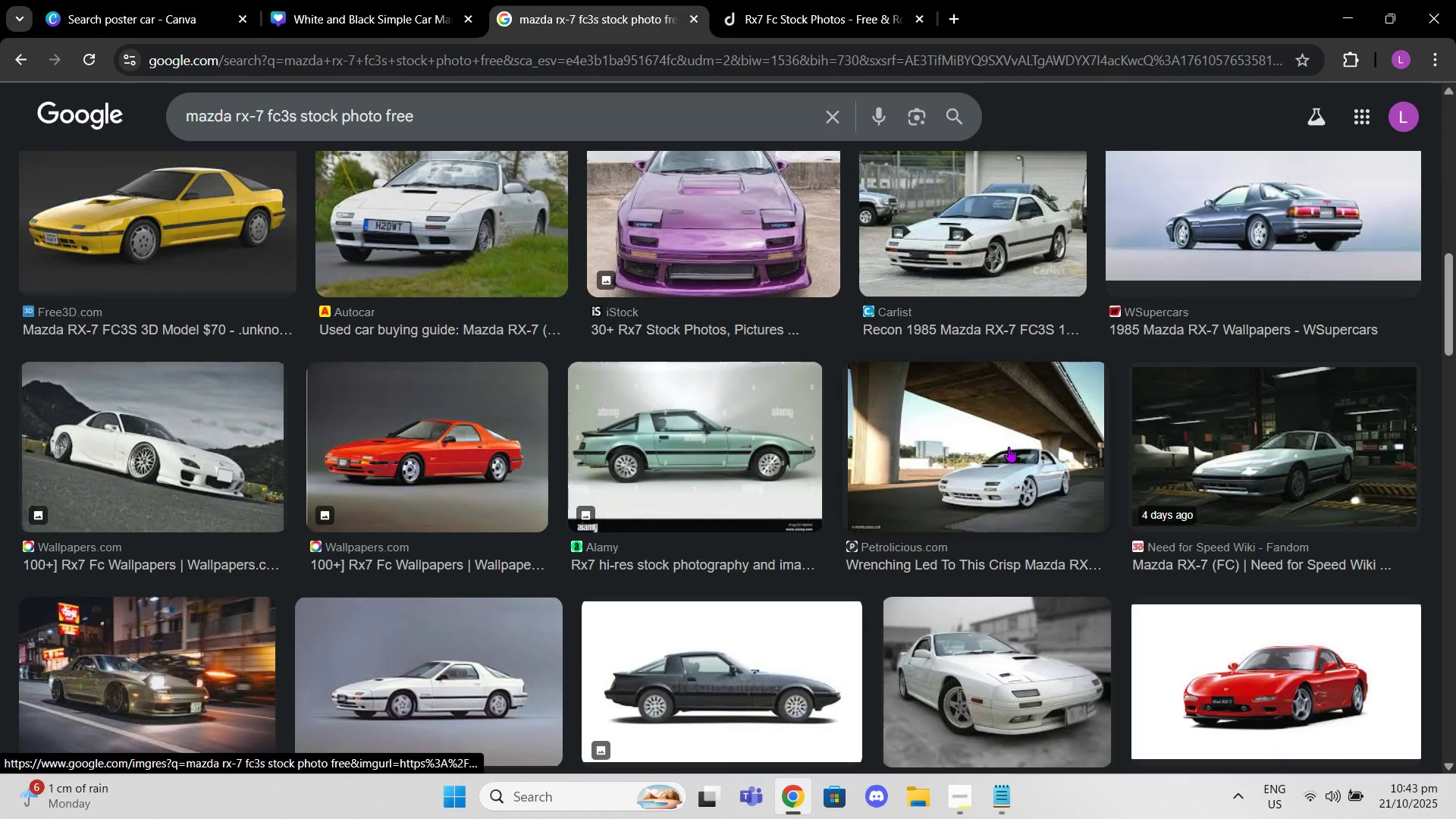 
left_click([1009, 447])
 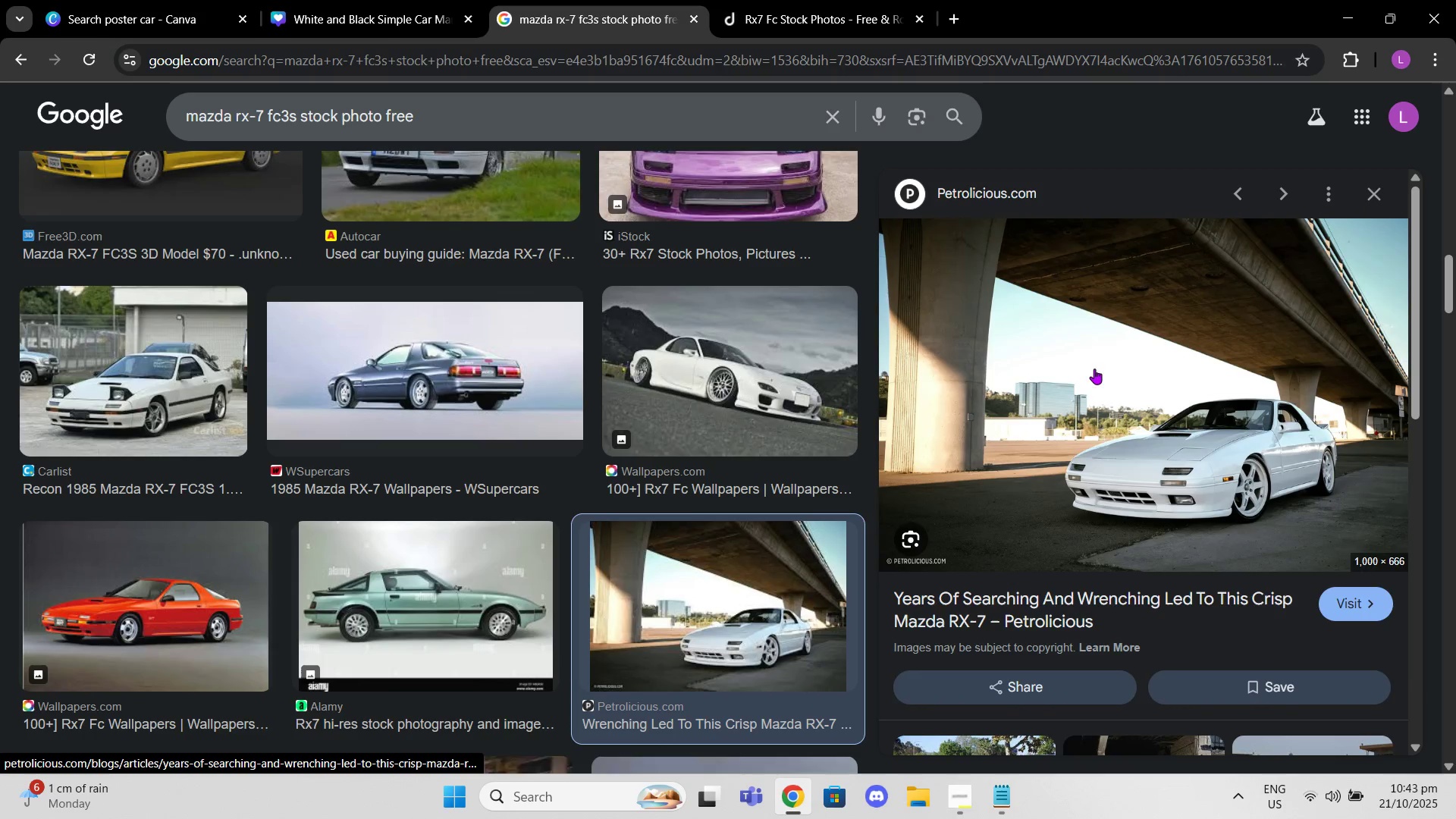 
left_click_drag(start_coordinate=[1046, 452], to_coordinate=[1046, 482])
 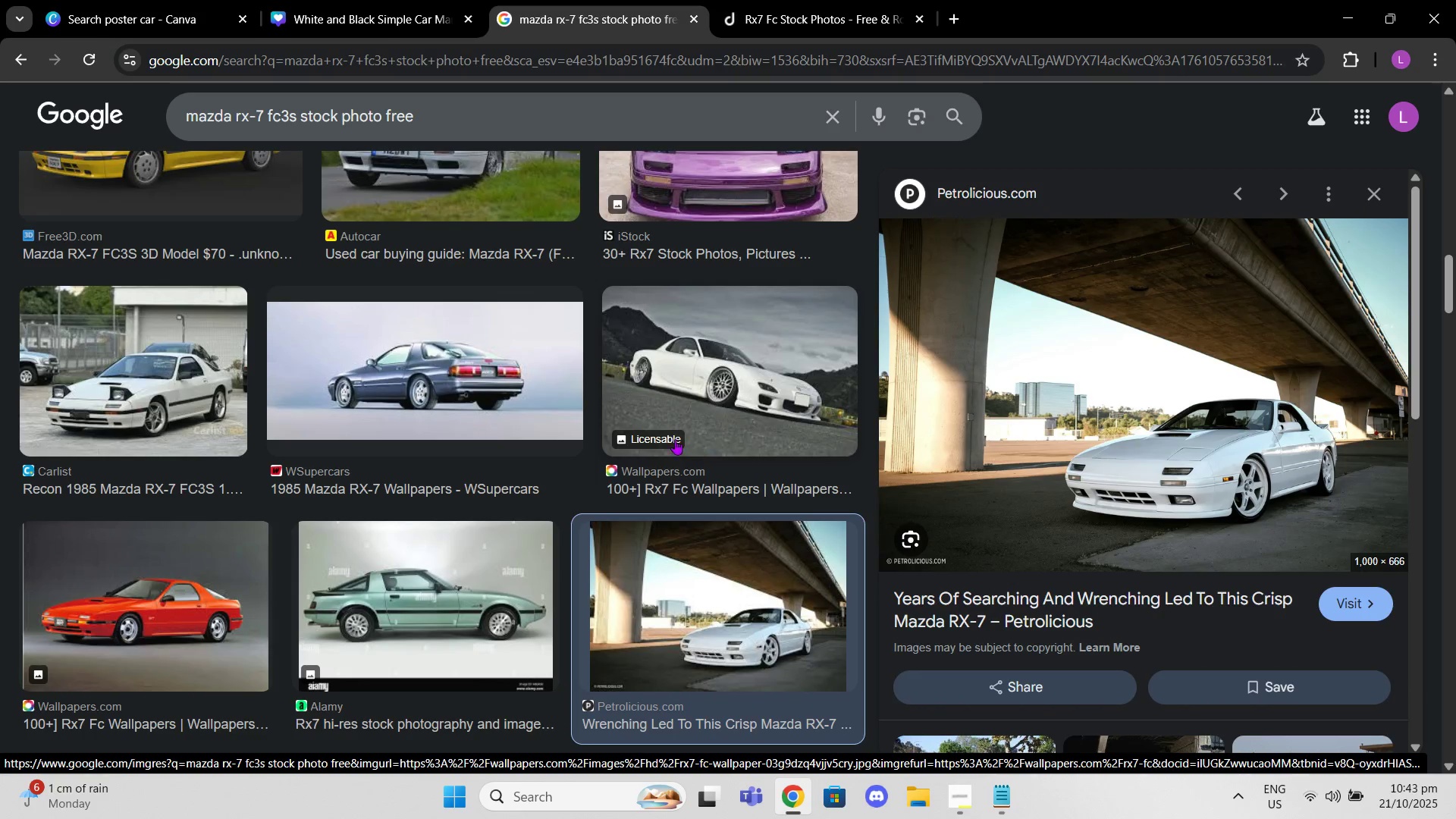 
scroll: coordinate [1192, 438], scroll_direction: down, amount: 8.0
 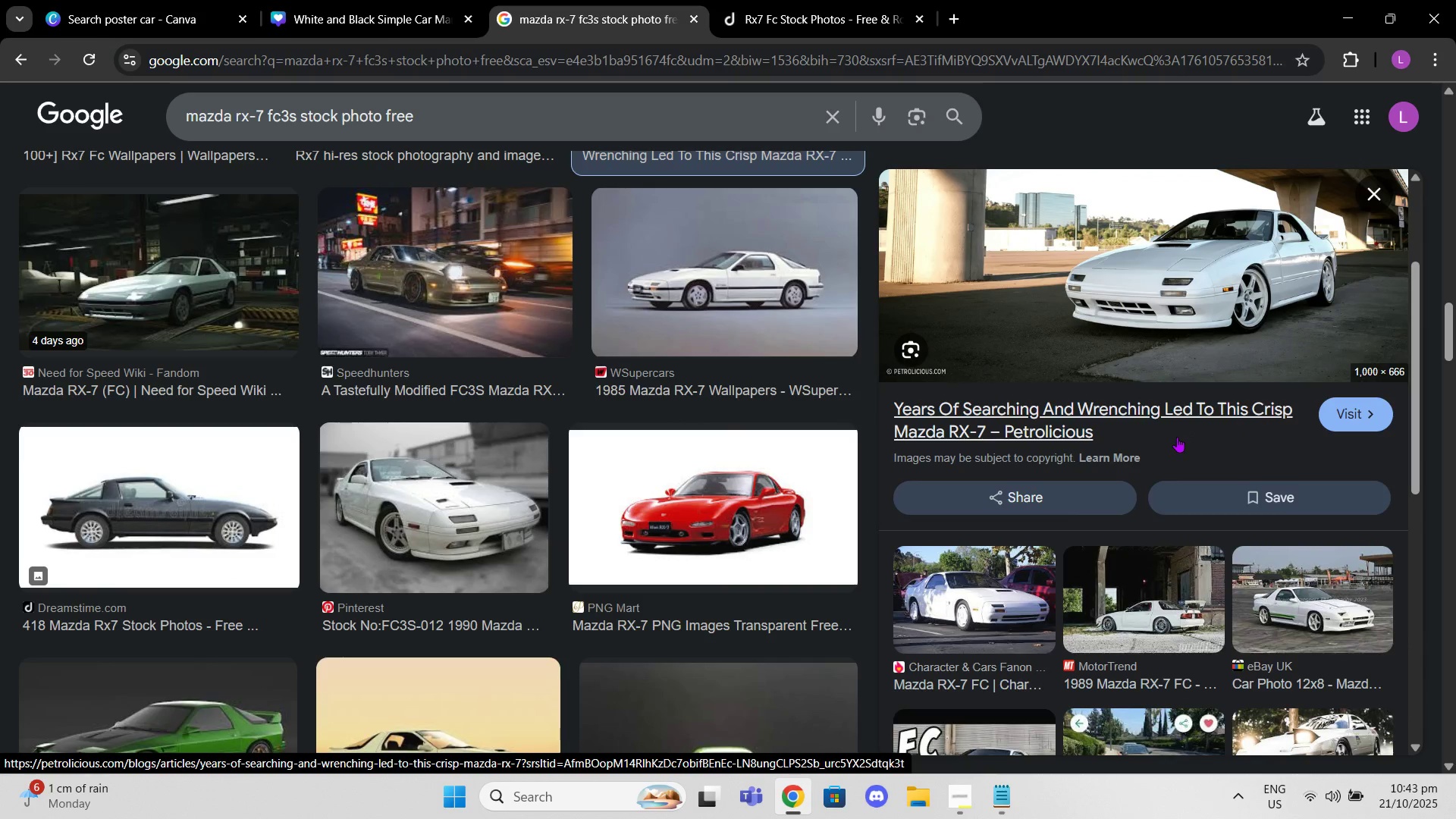 
scroll: coordinate [1182, 438], scroll_direction: down, amount: 4.0
 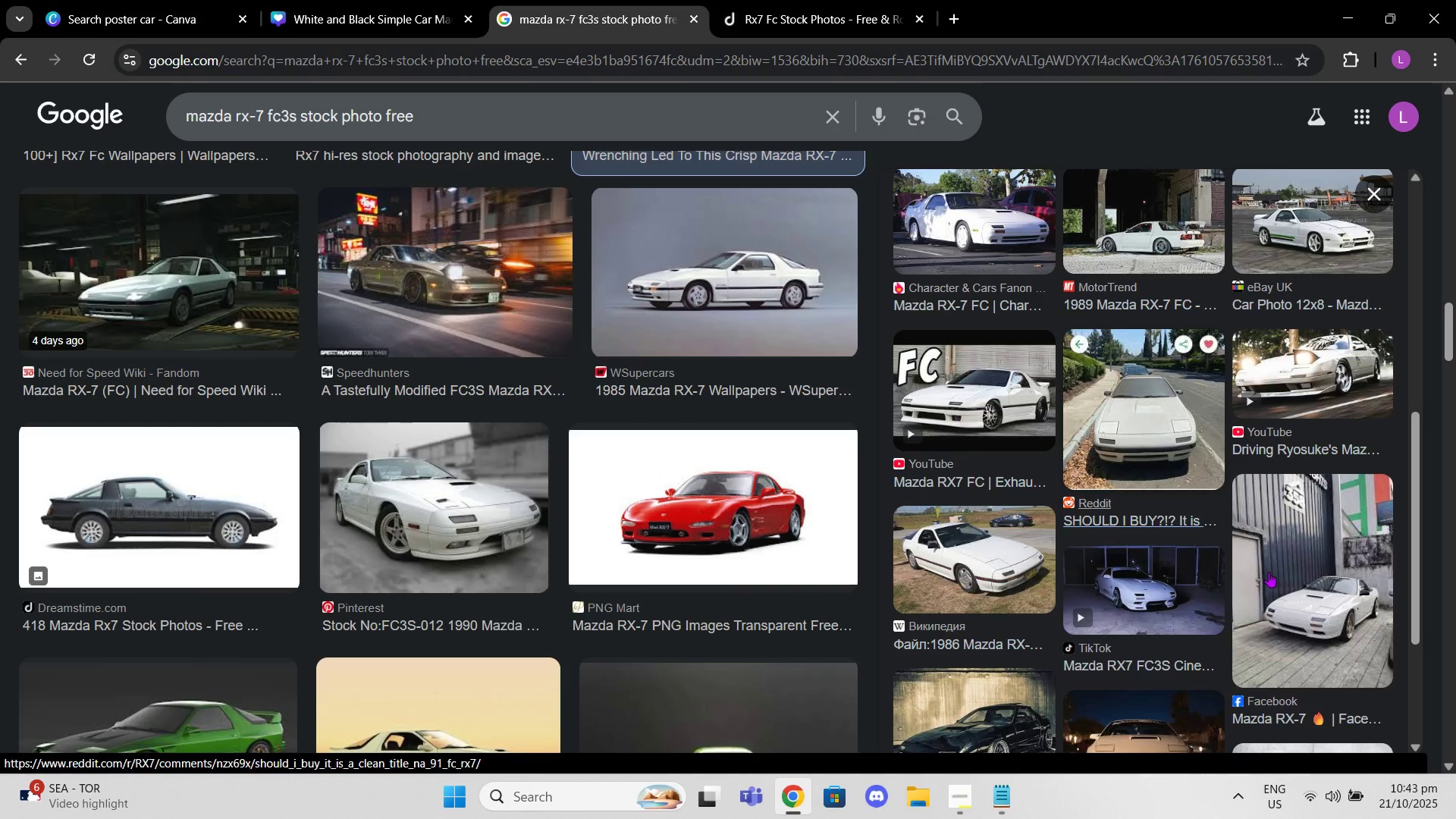 
left_click([1304, 630])
 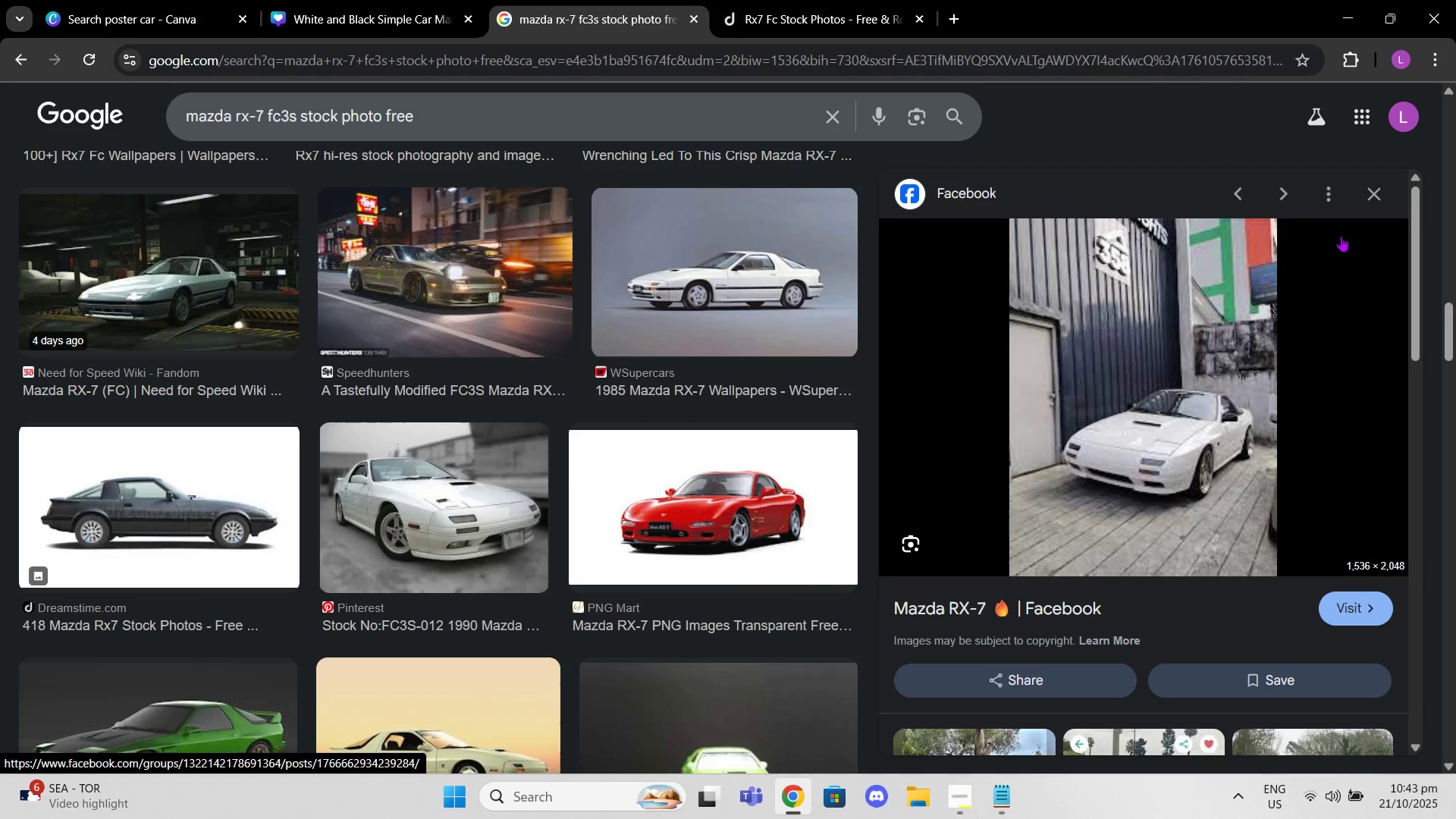 
left_click([1382, 184])
 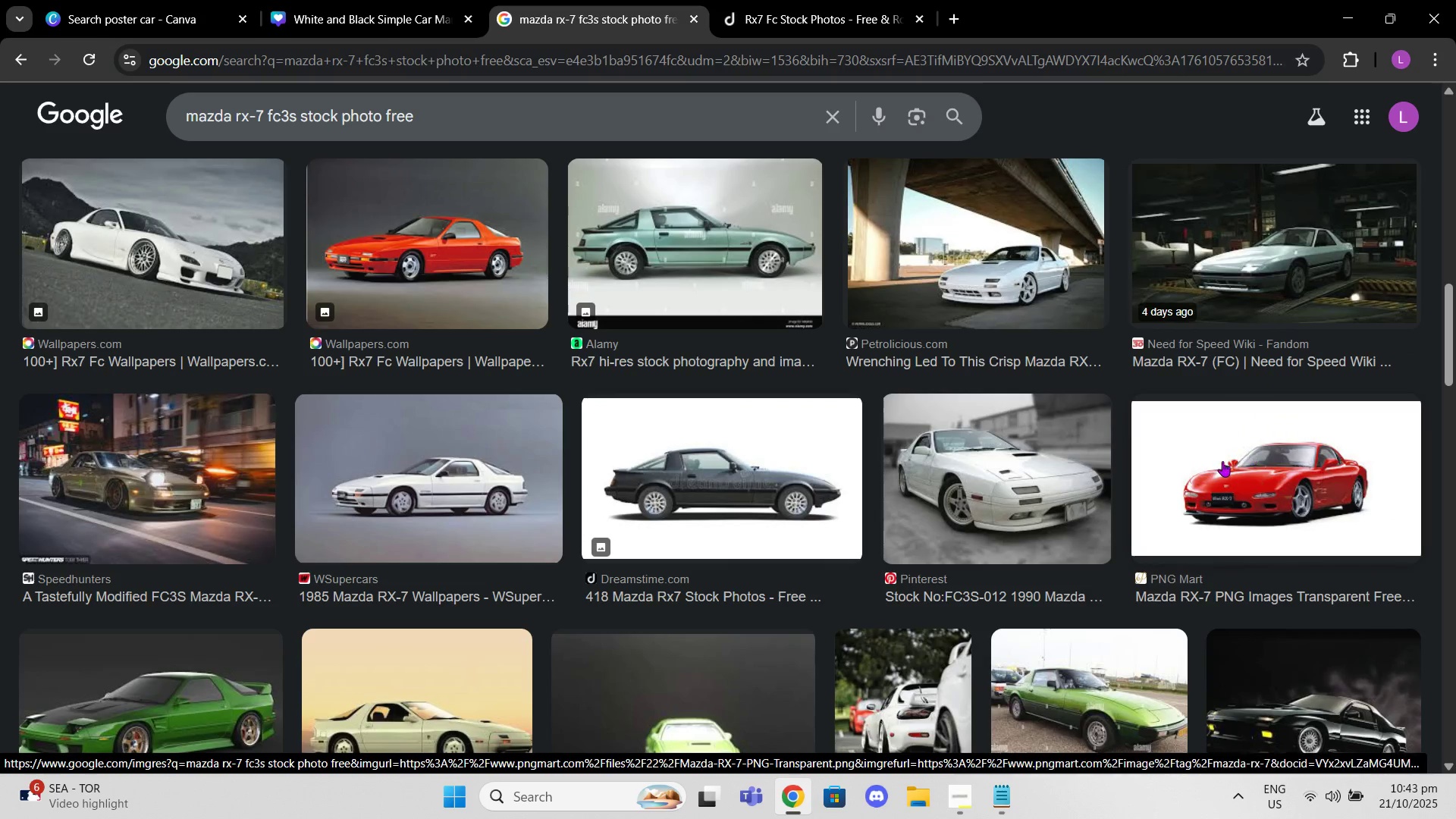 
scroll: coordinate [1117, 413], scroll_direction: down, amount: 10.0
 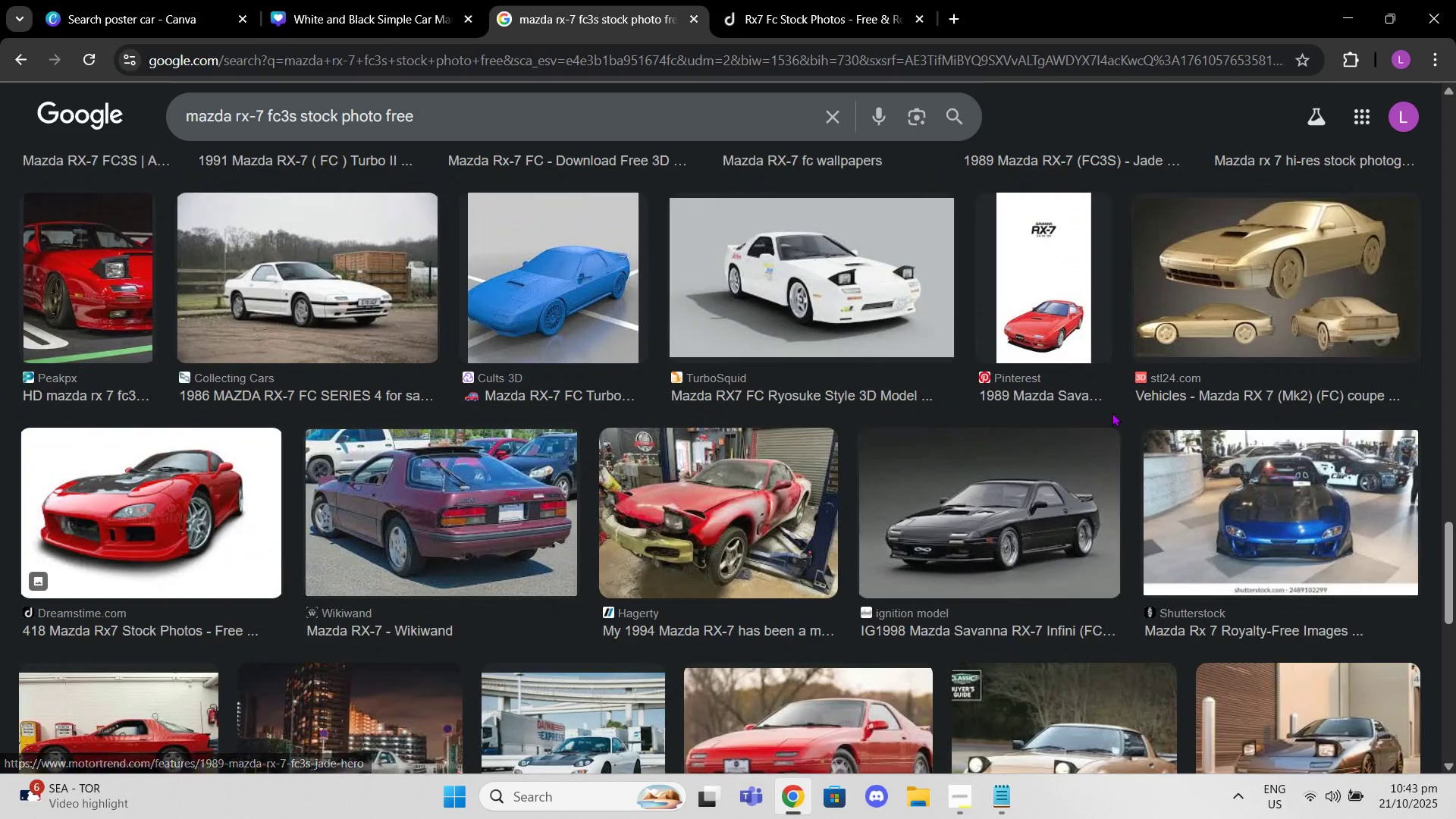 
scroll: coordinate [1110, 413], scroll_direction: up, amount: 3.0
 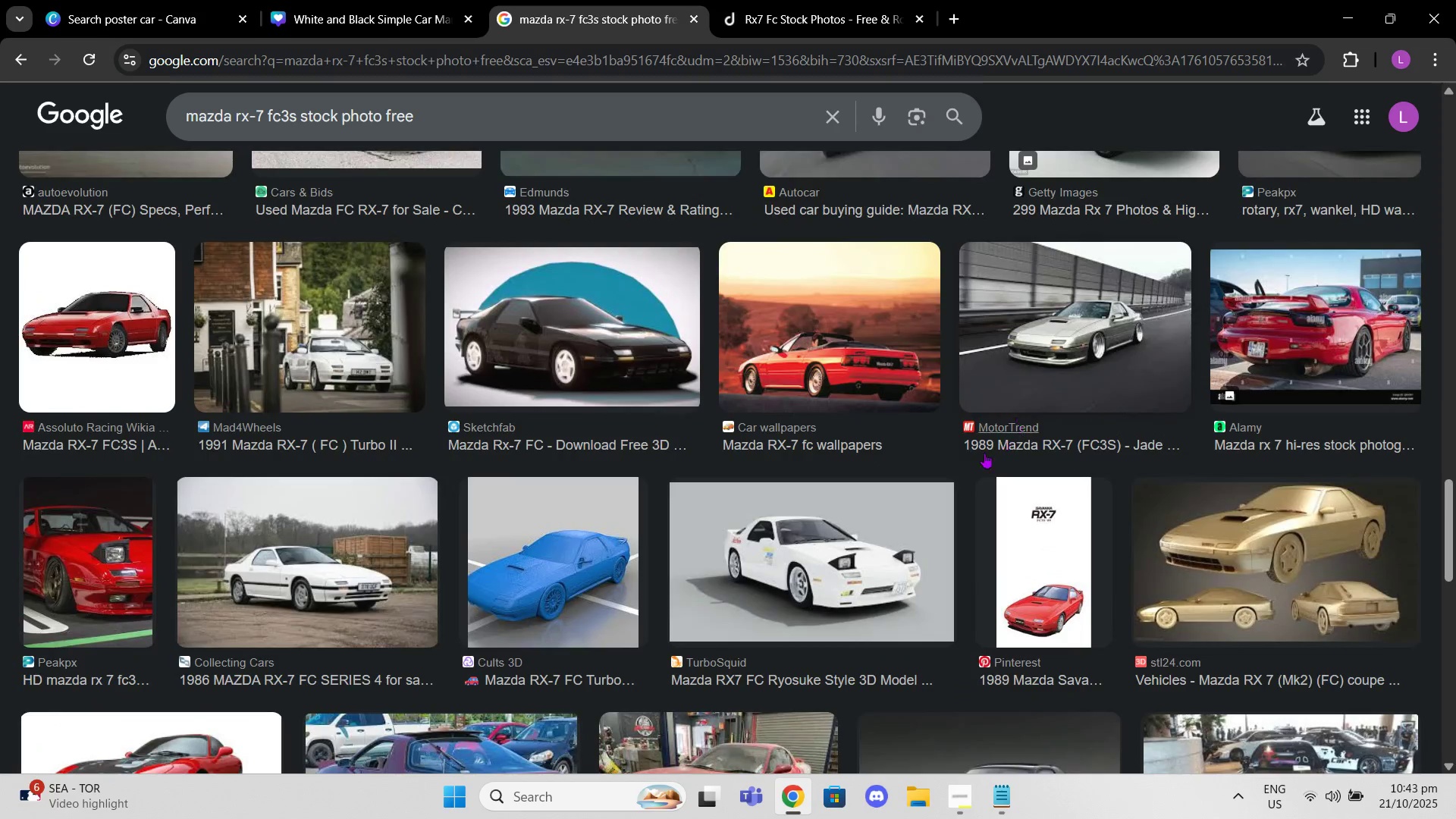 
scroll: coordinate [817, 480], scroll_direction: down, amount: 2.0
 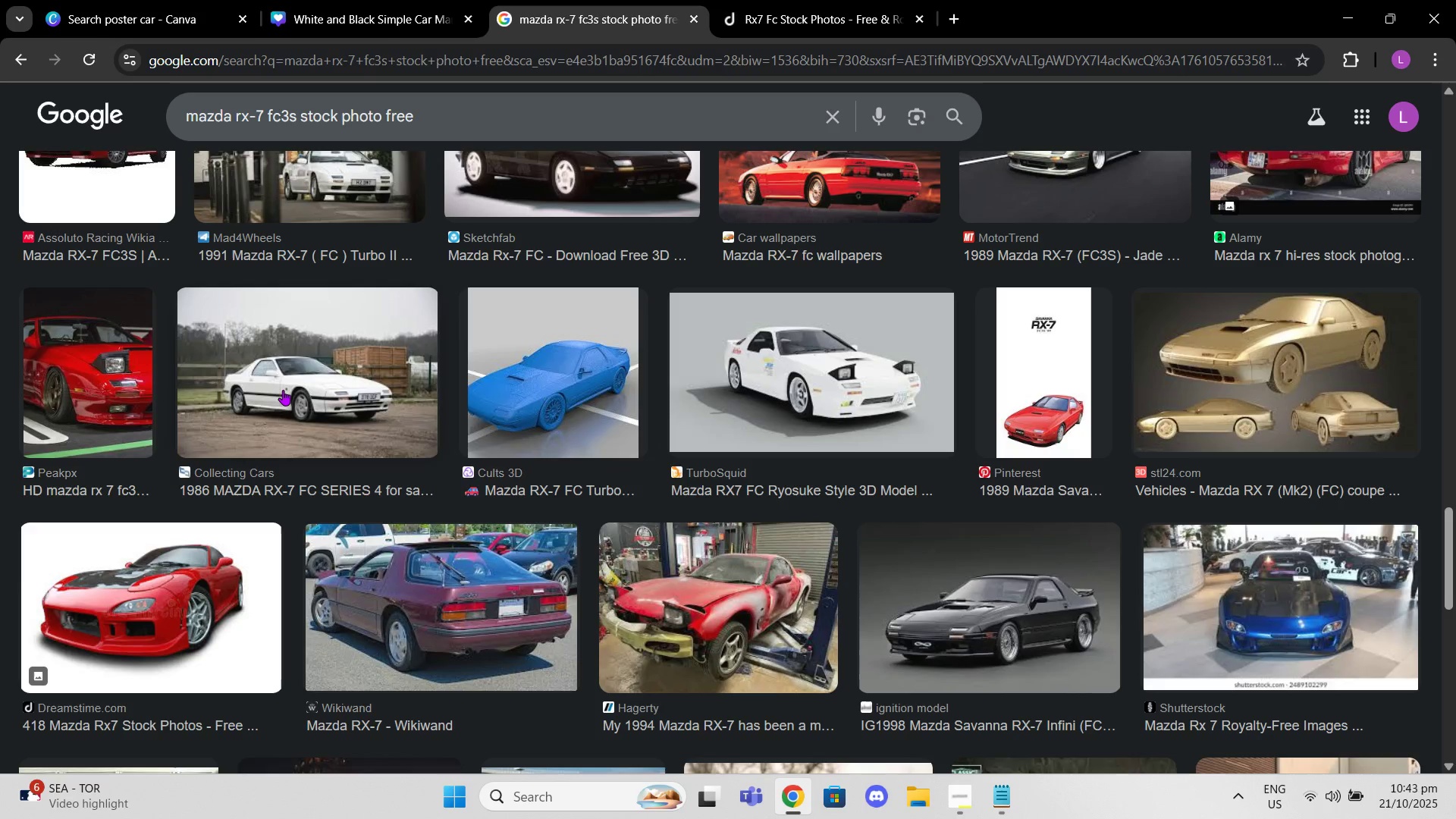 
left_click([283, 390])
 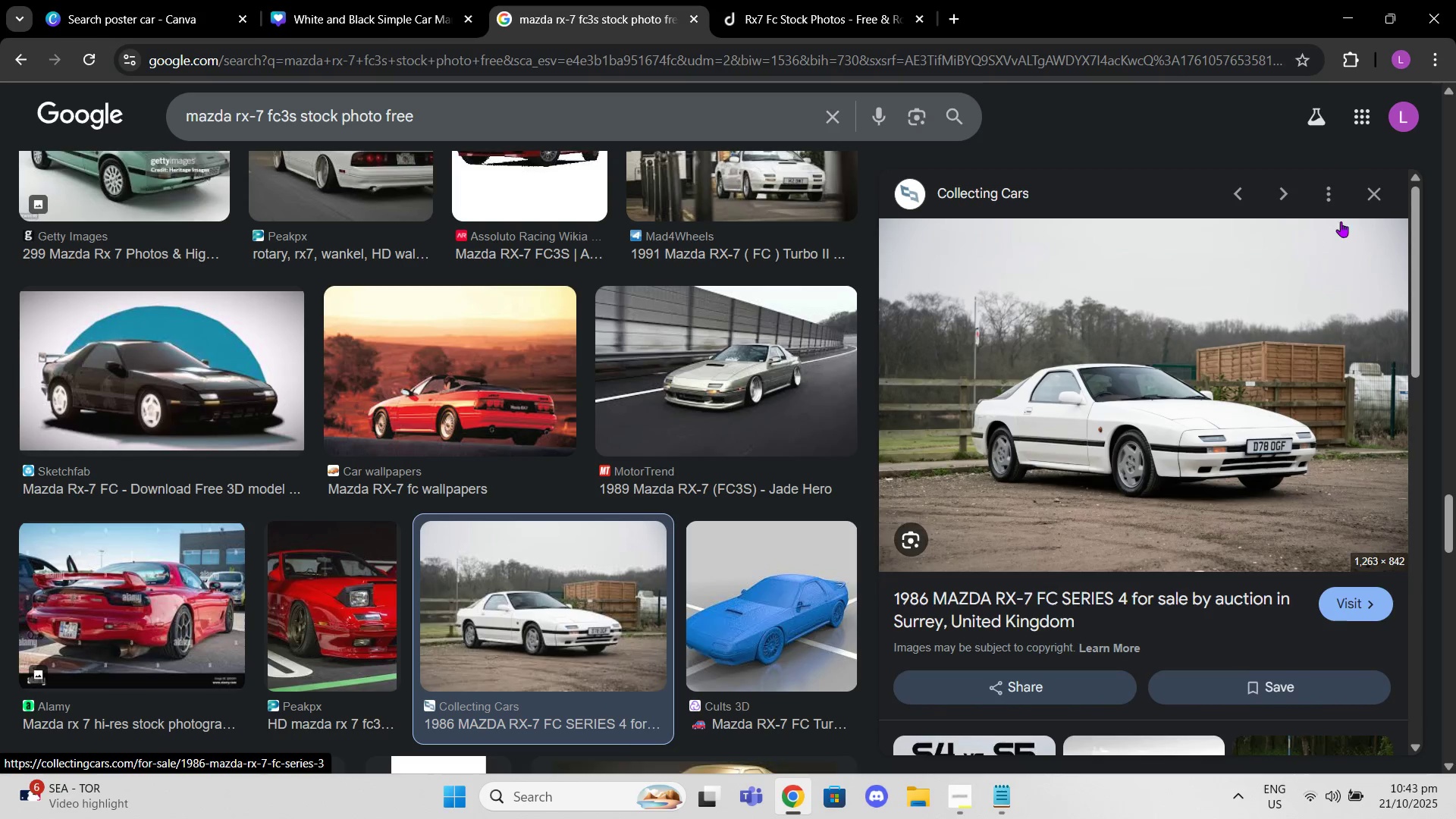 
left_click([1379, 190])
 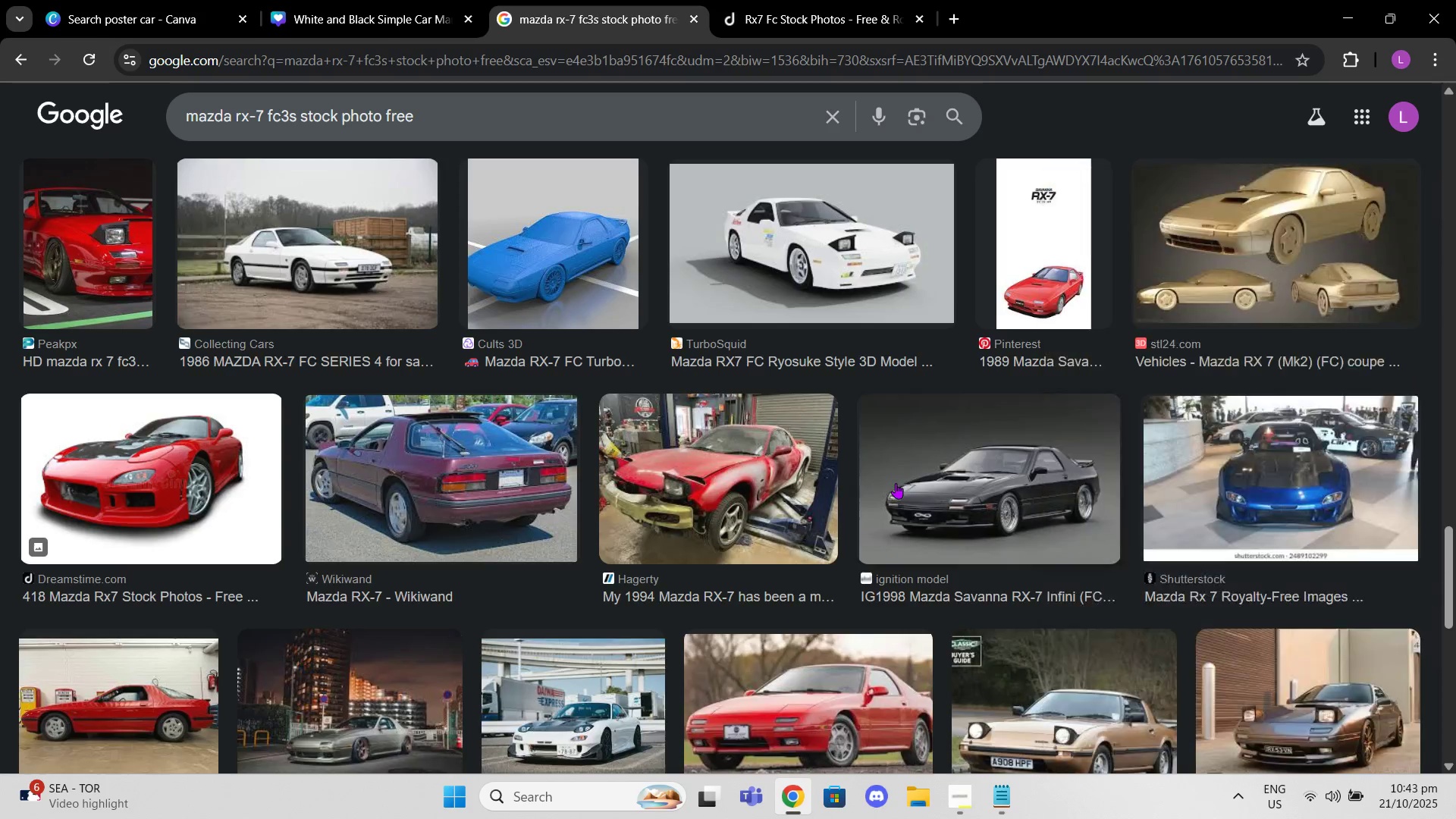 
scroll: coordinate [946, 507], scroll_direction: down, amount: 11.0
 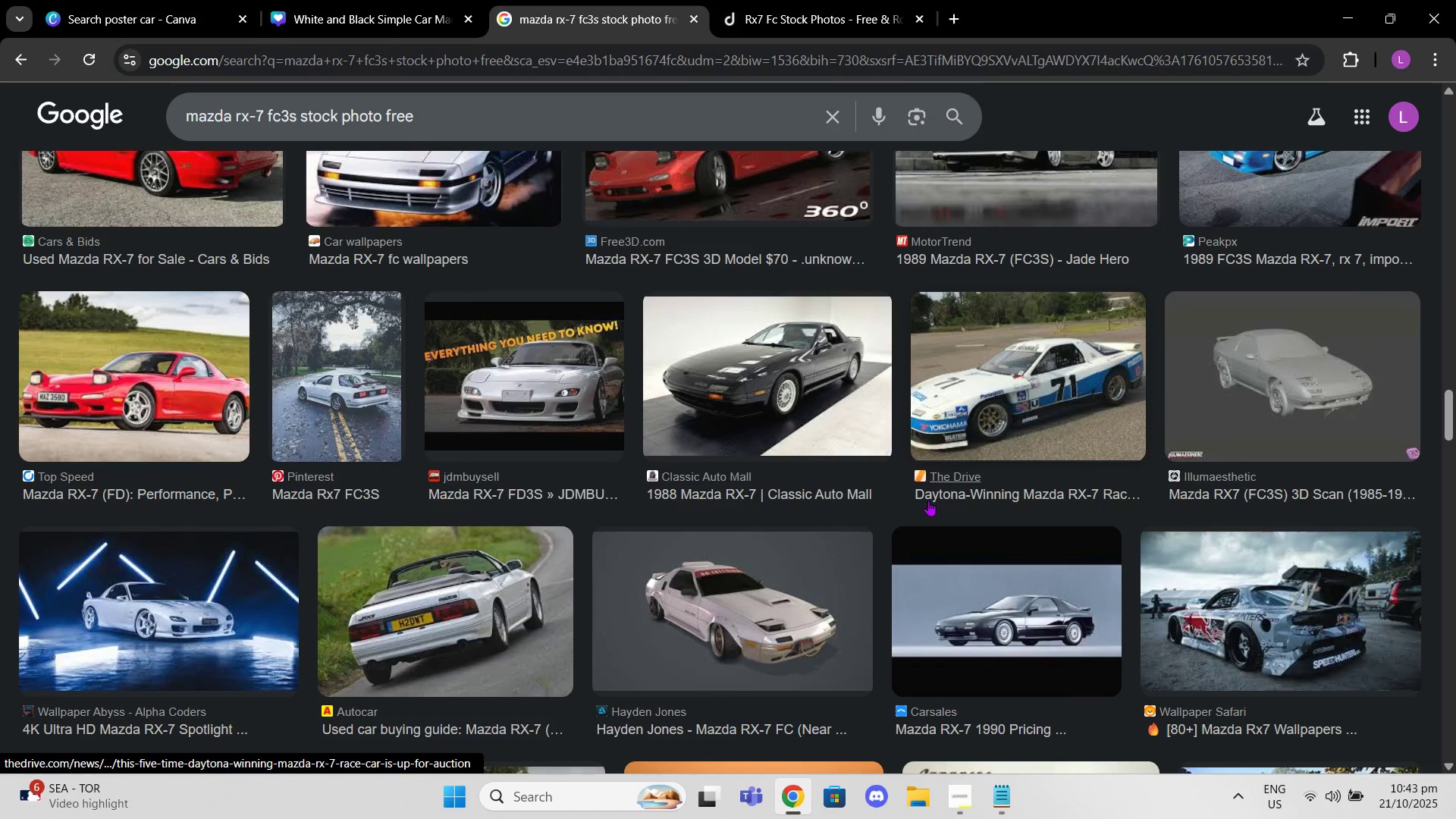 
scroll: coordinate [882, 441], scroll_direction: up, amount: 25.0
 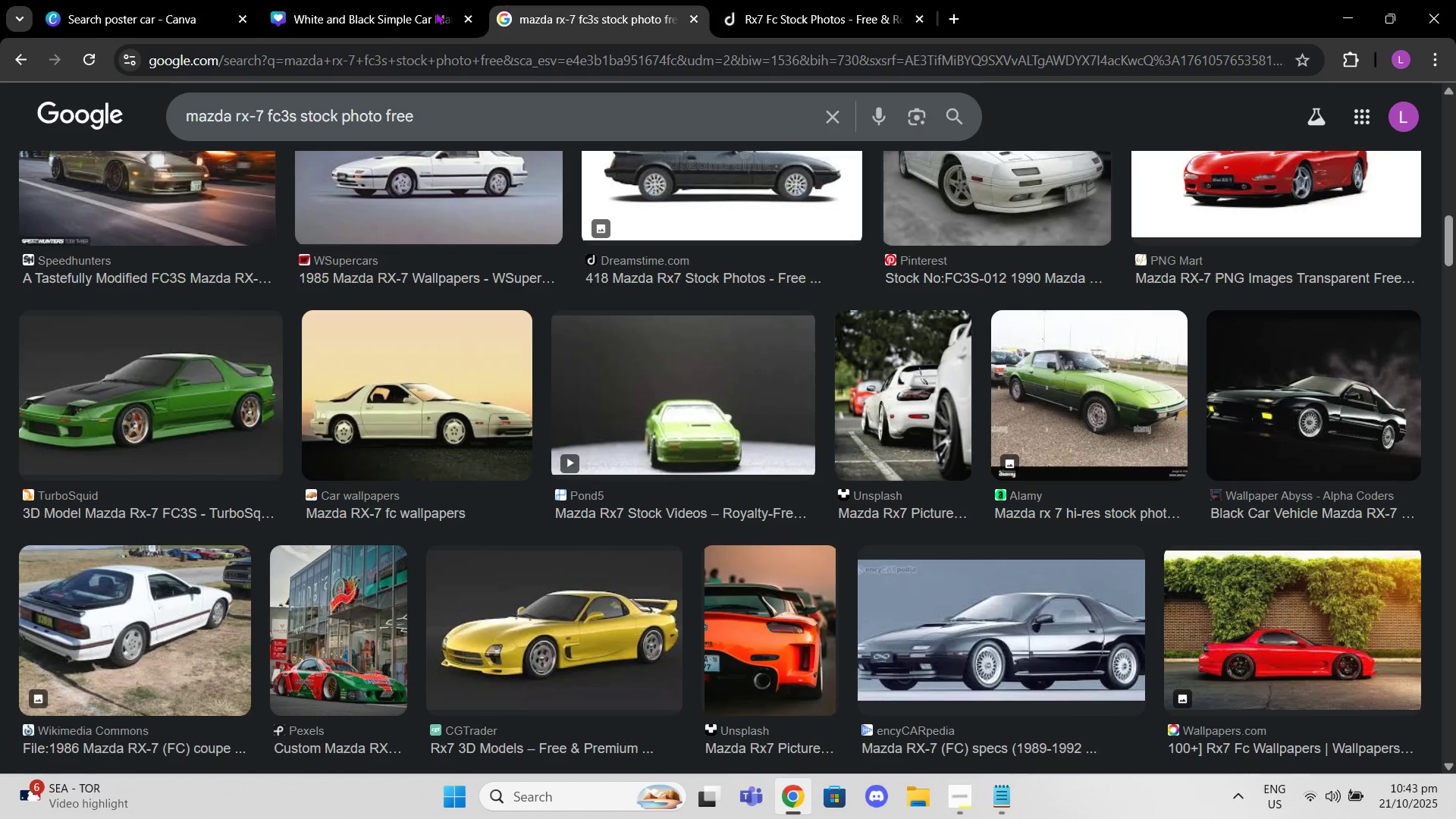 
double_click([420, 13])
 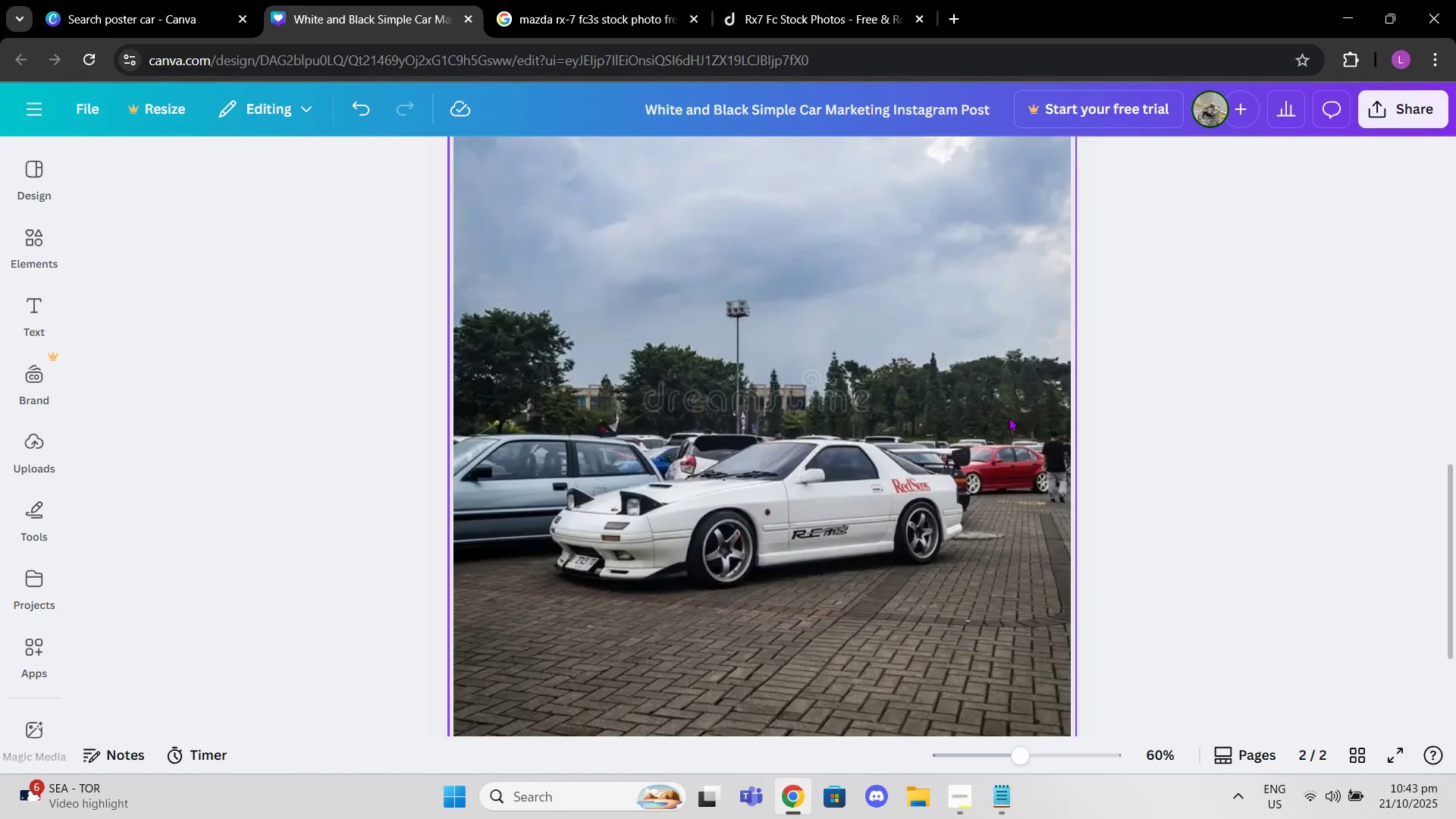 
scroll: coordinate [1023, 419], scroll_direction: down, amount: 2.0
 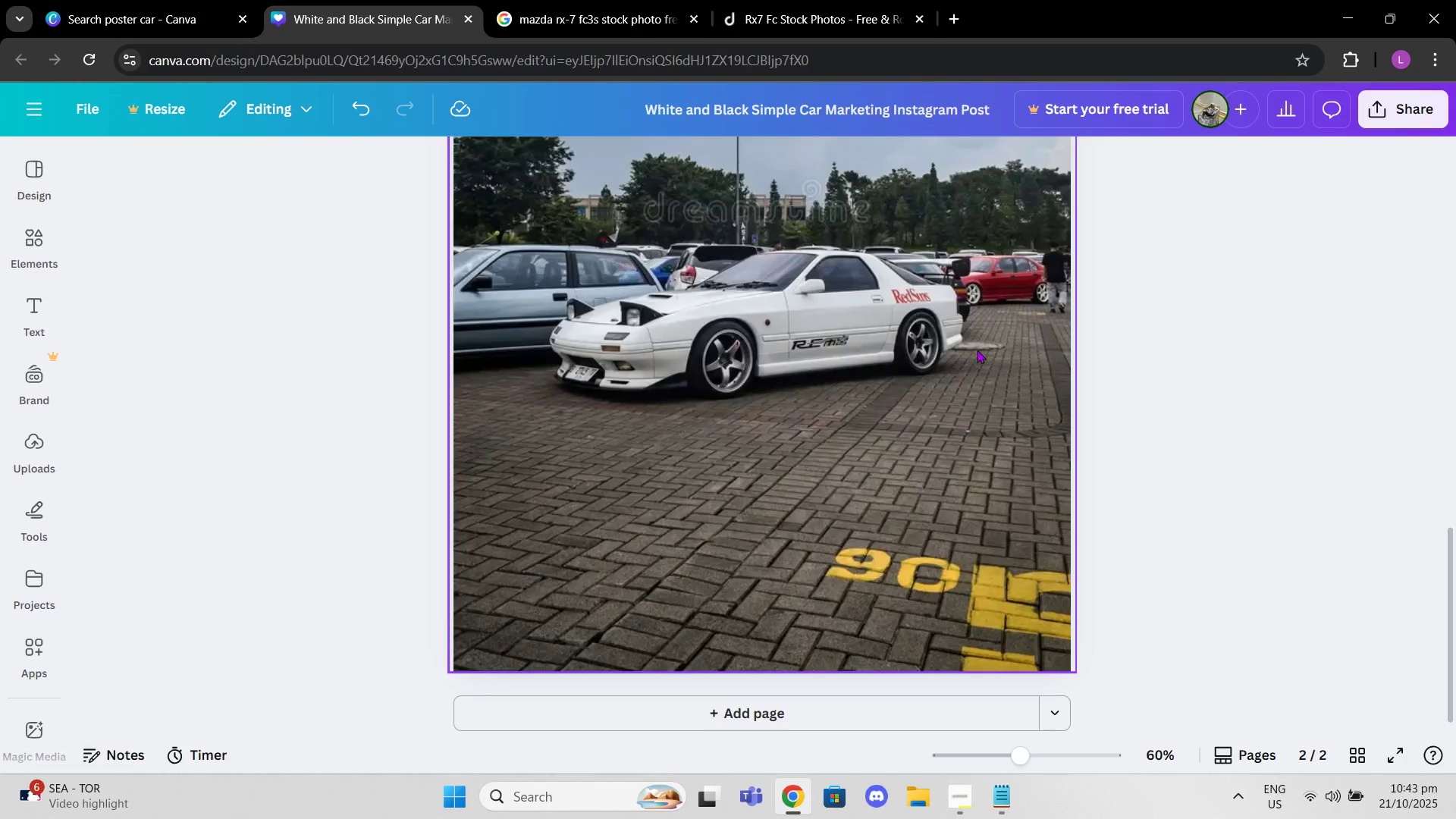 
scroll: coordinate [855, 328], scroll_direction: up, amount: 3.0
 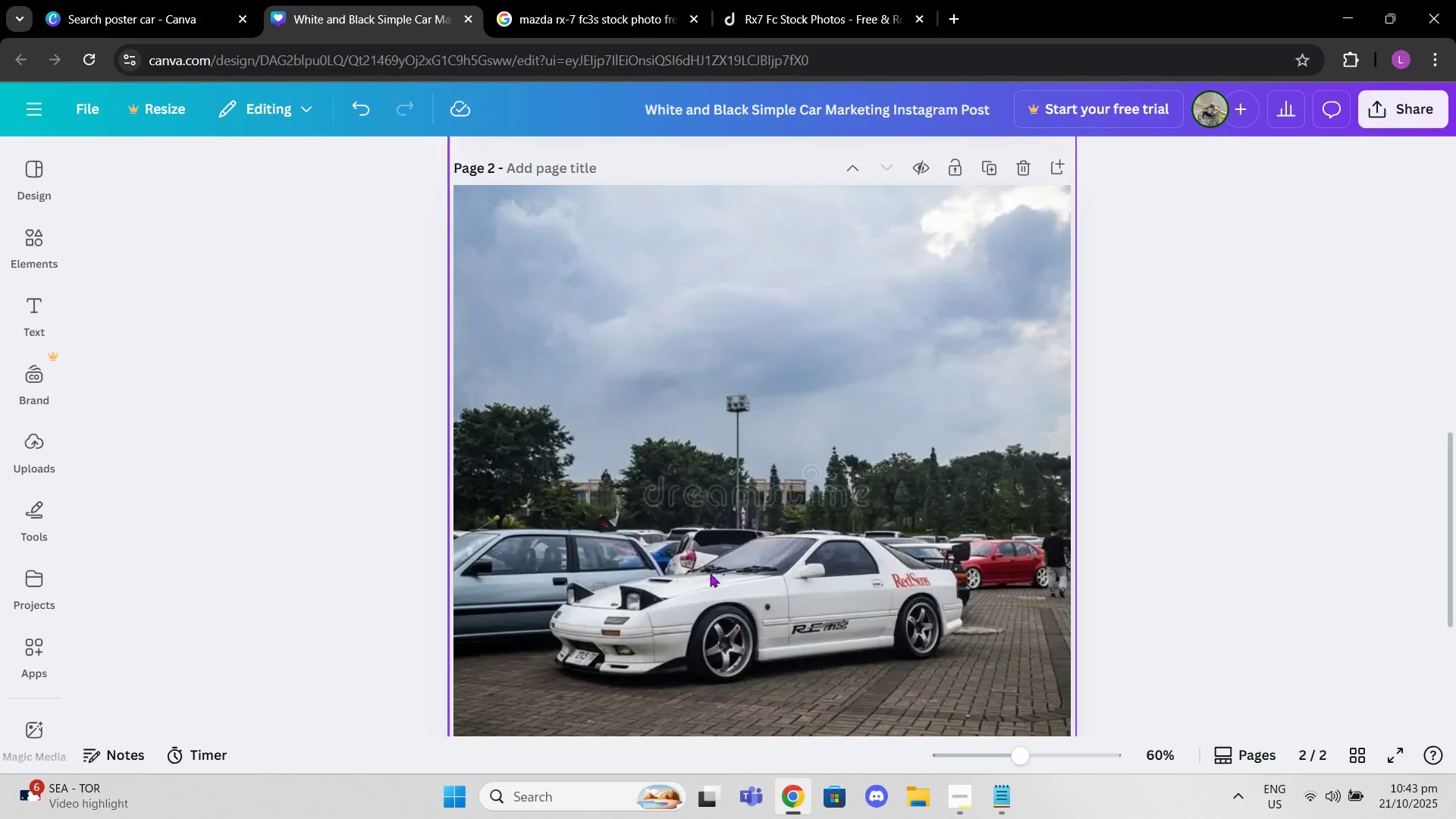 
left_click([710, 594])
 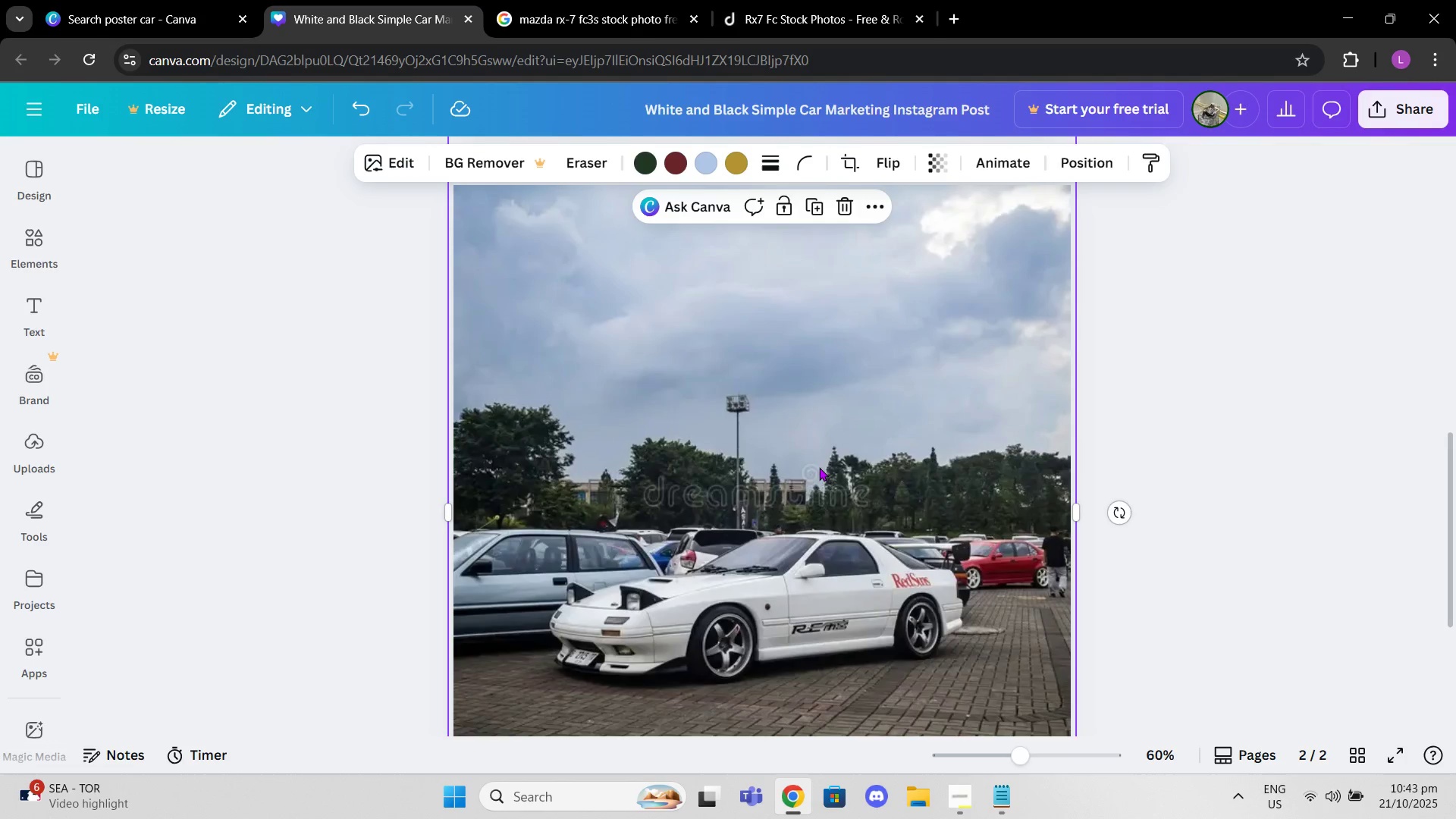 
scroll: coordinate [875, 498], scroll_direction: down, amount: 2.0
 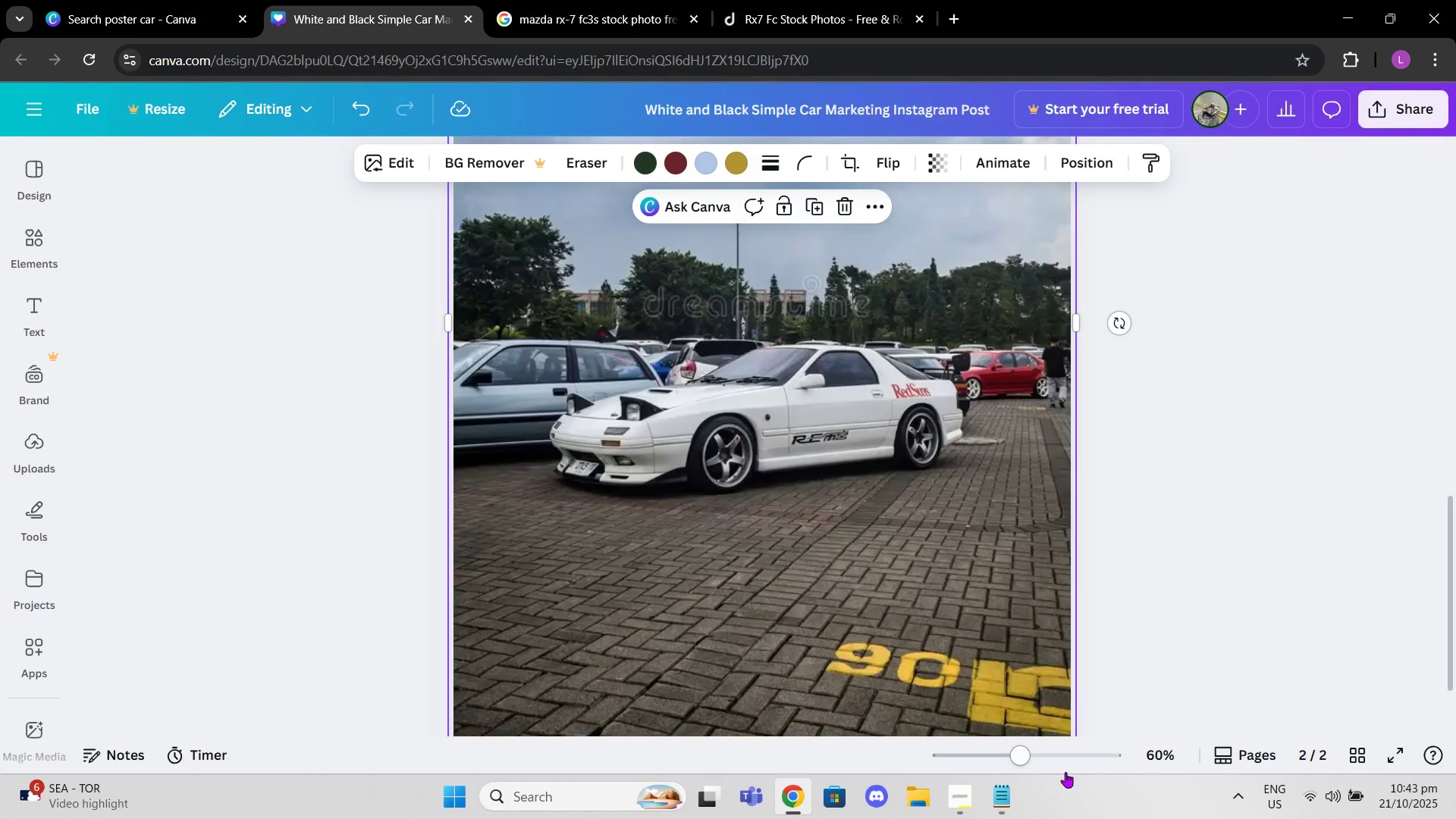 
left_click_drag(start_coordinate=[1003, 767], to_coordinate=[995, 766])
 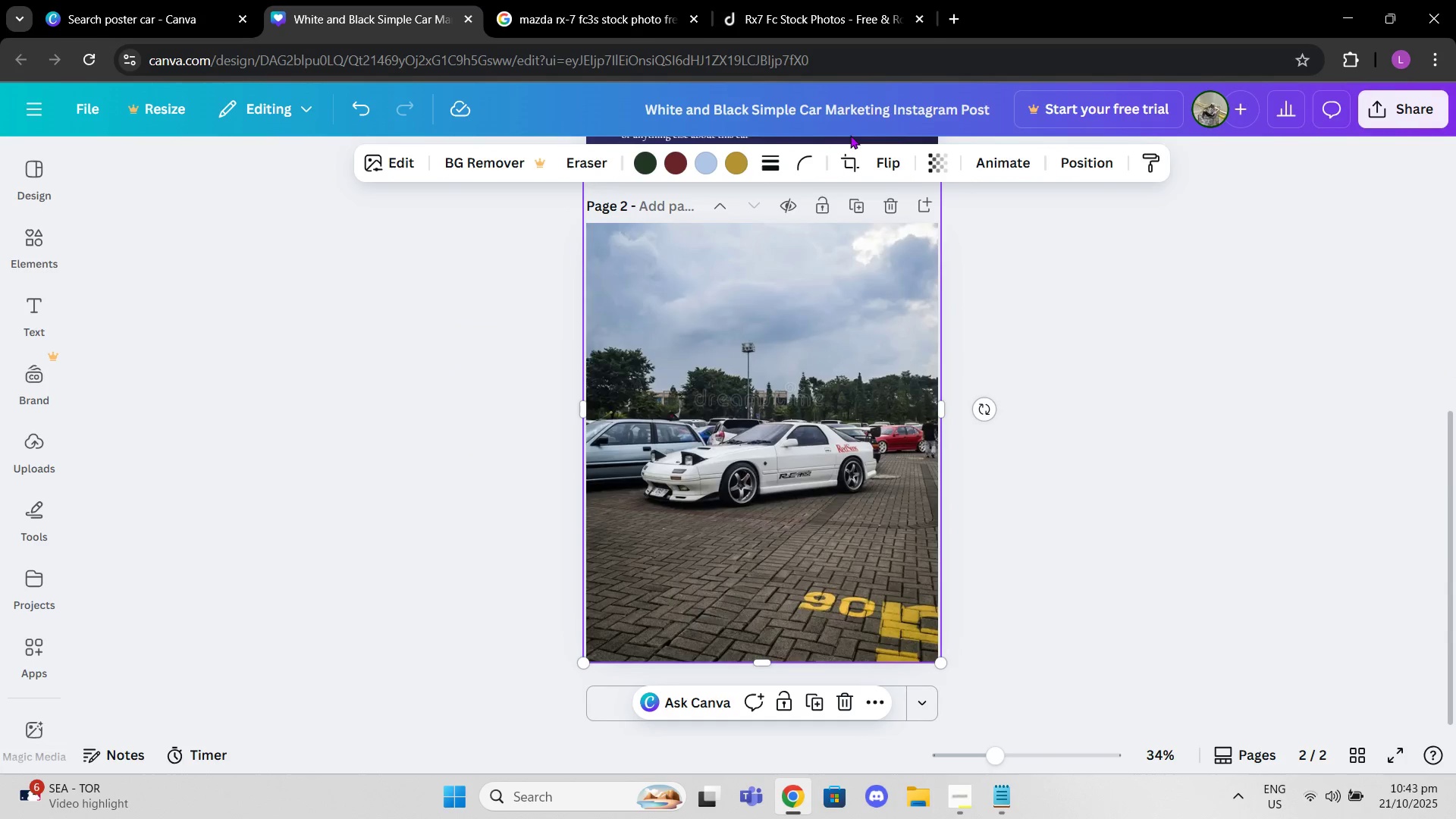 
left_click([847, 168])
 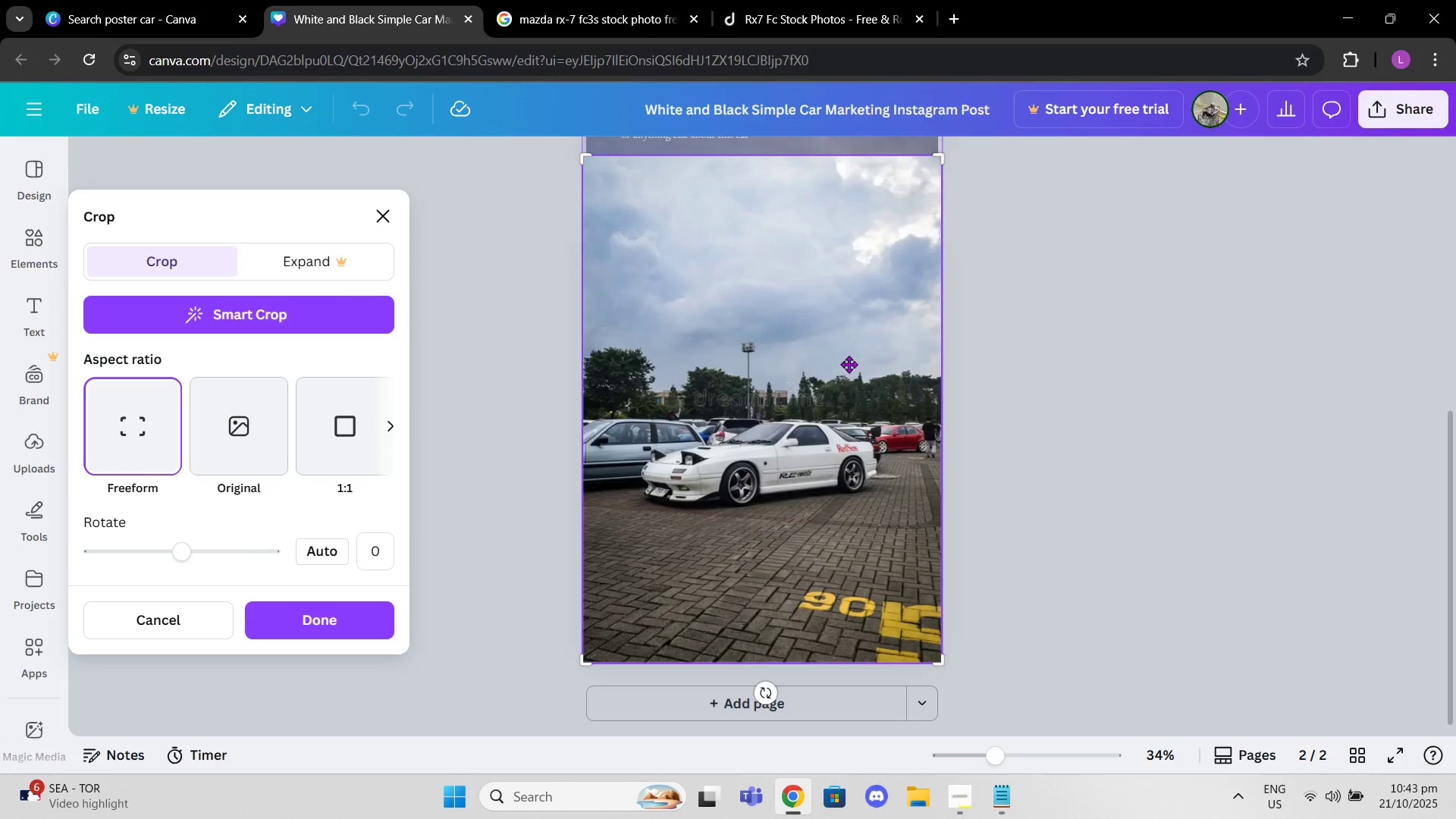 
left_click_drag(start_coordinate=[834, 389], to_coordinate=[831, 370])
 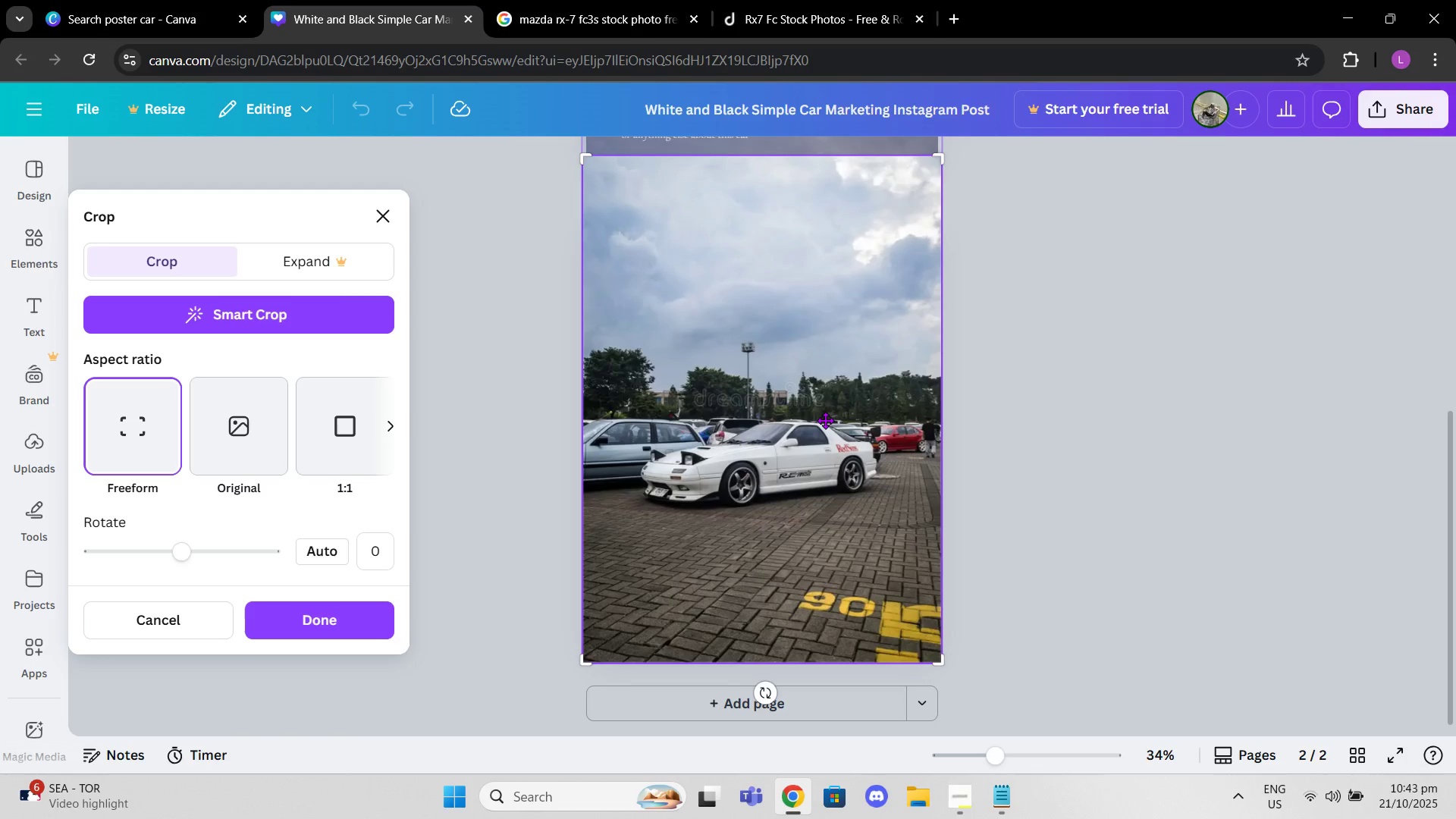 
left_click_drag(start_coordinate=[825, 420], to_coordinate=[824, 430])
 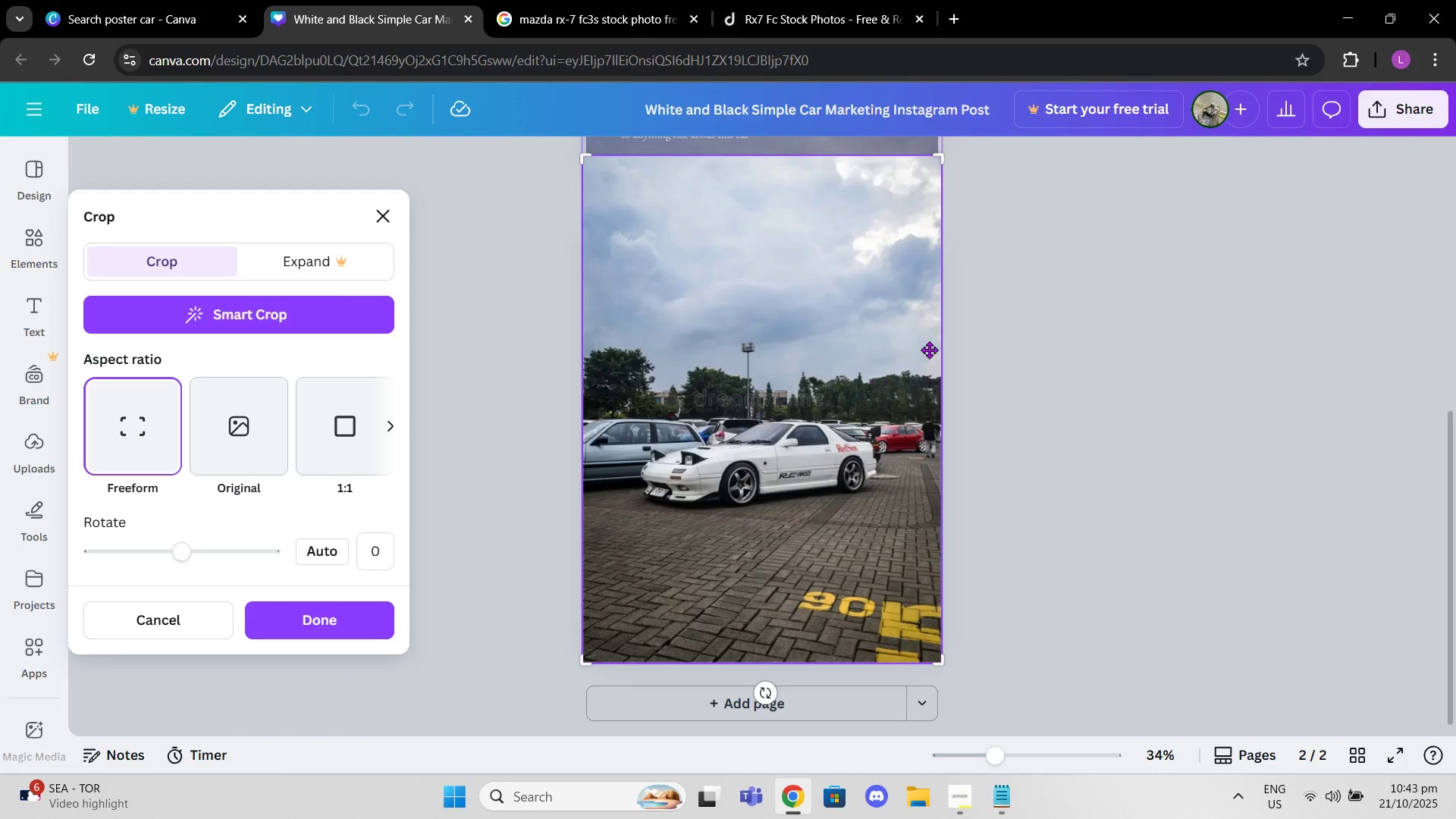 
scroll: coordinate [929, 350], scroll_direction: up, amount: 3.0
 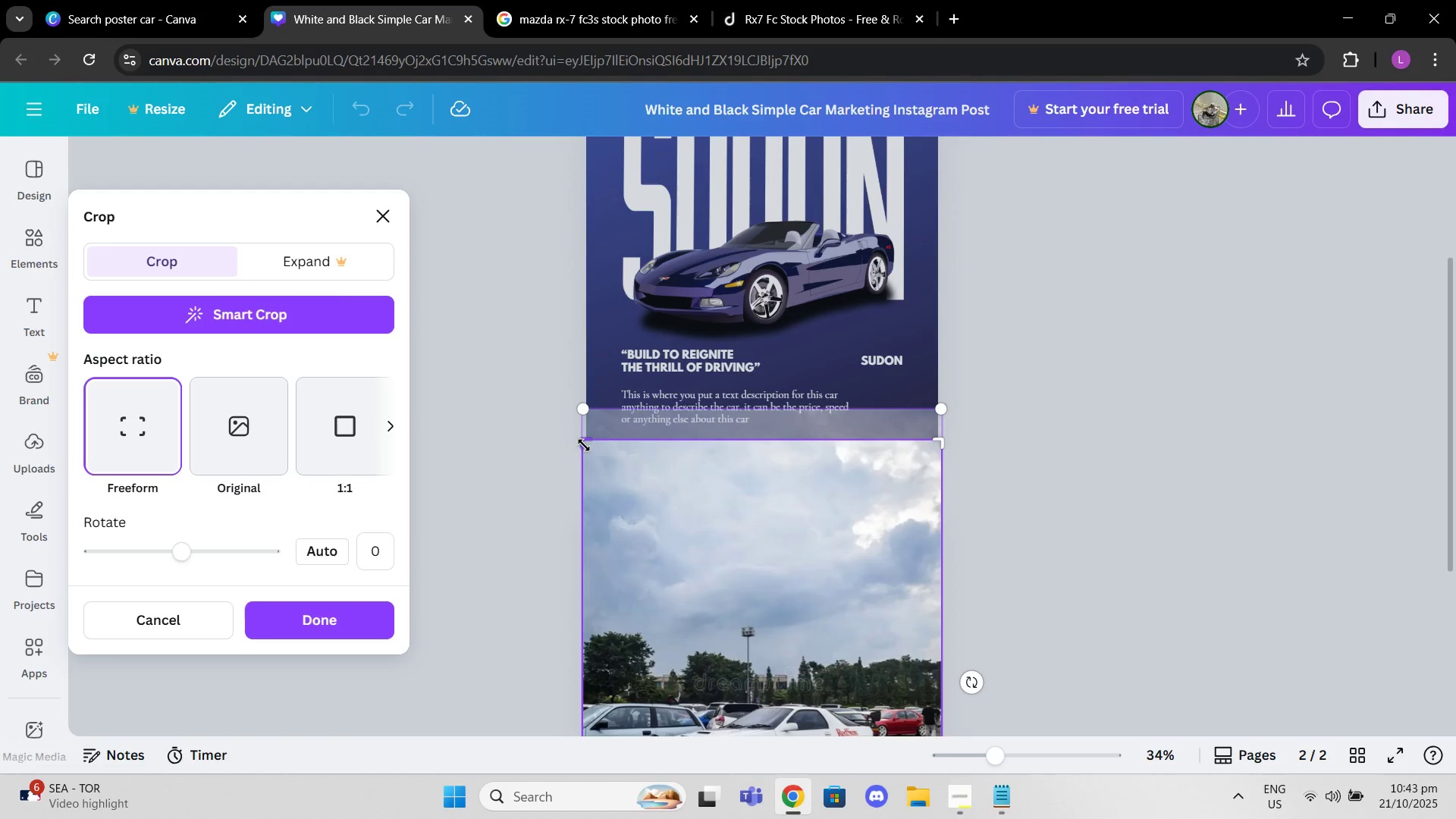 
left_click([584, 445])
 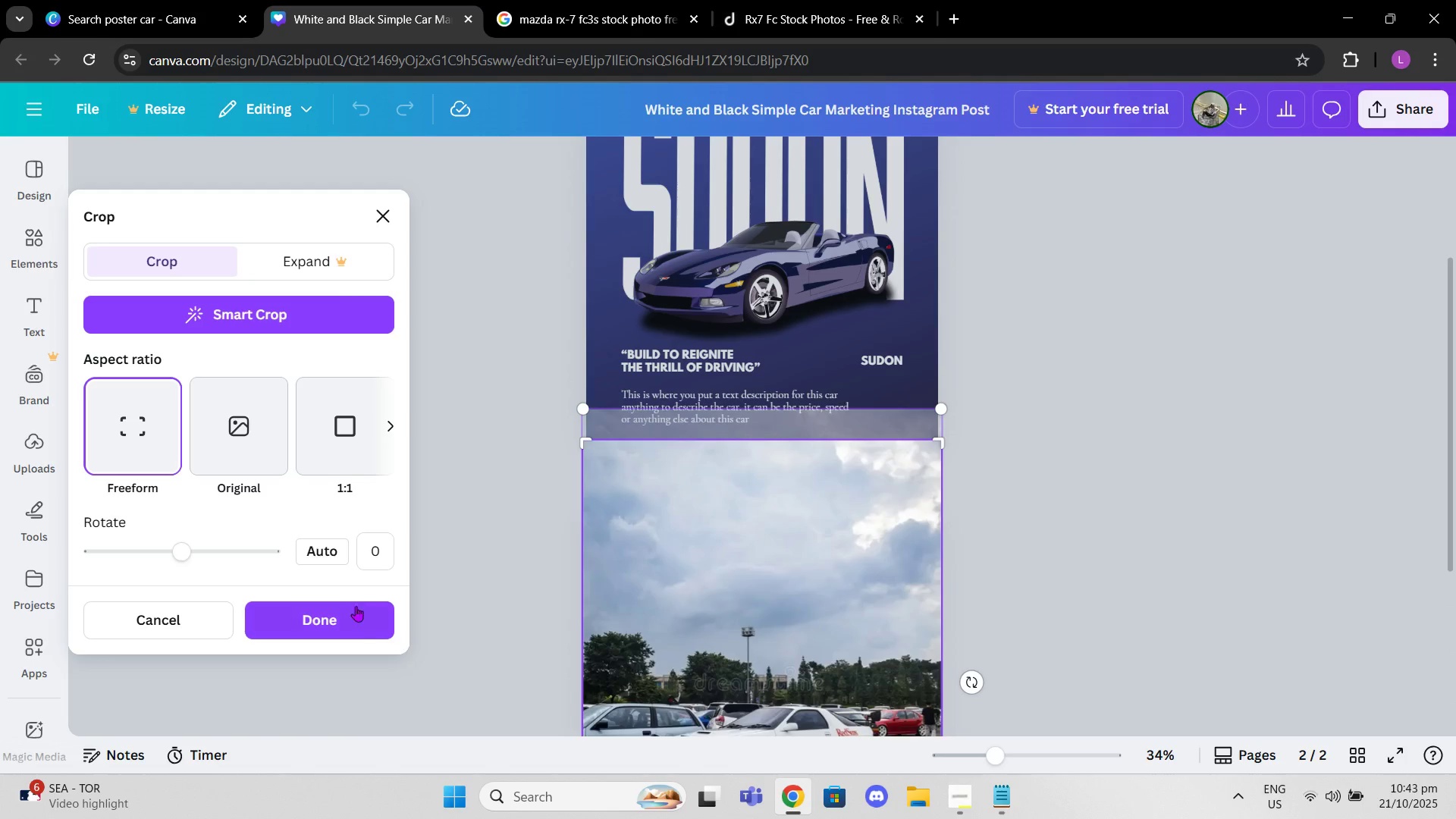 
double_click([360, 615])
 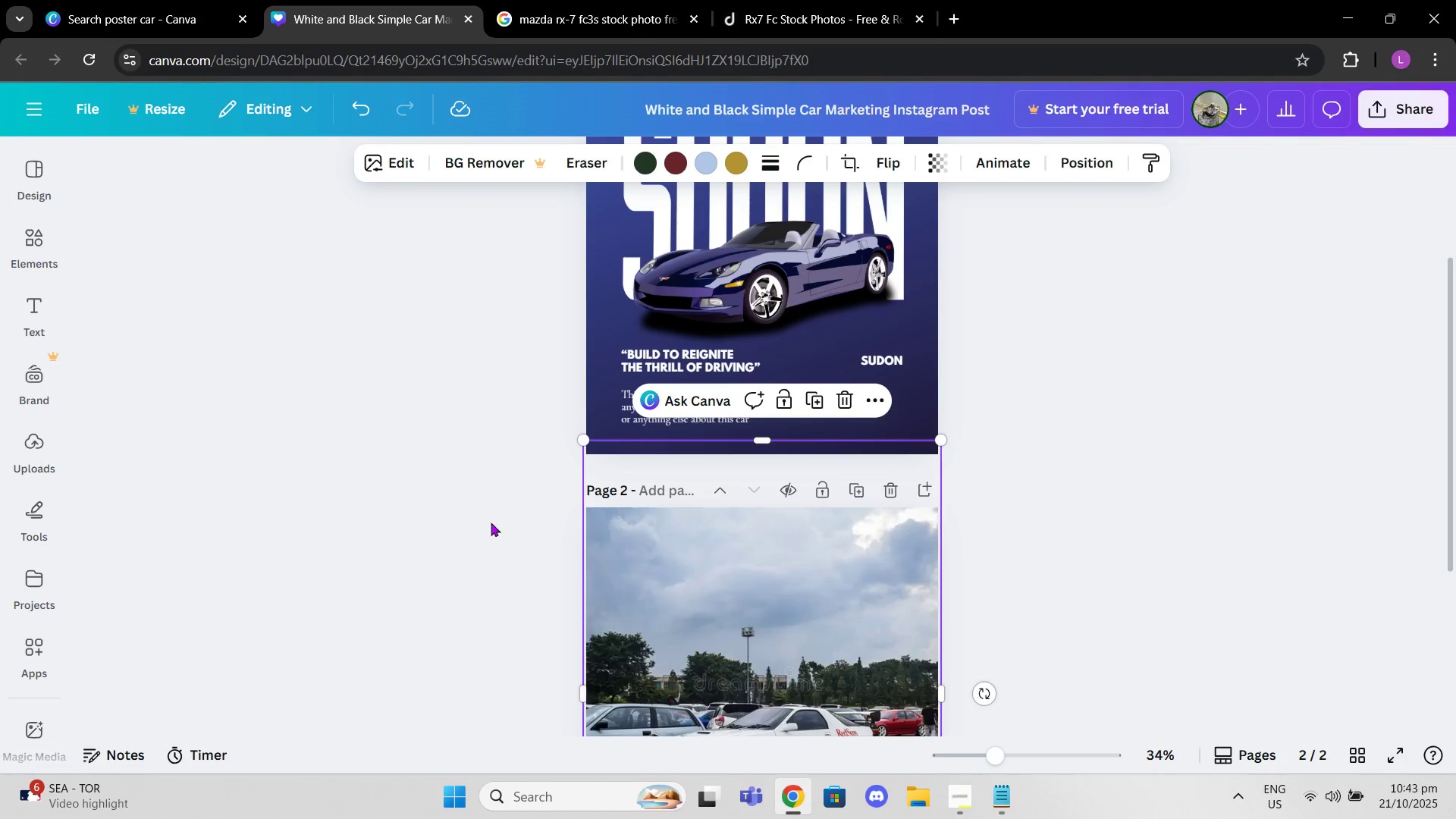 
left_click([491, 522])
 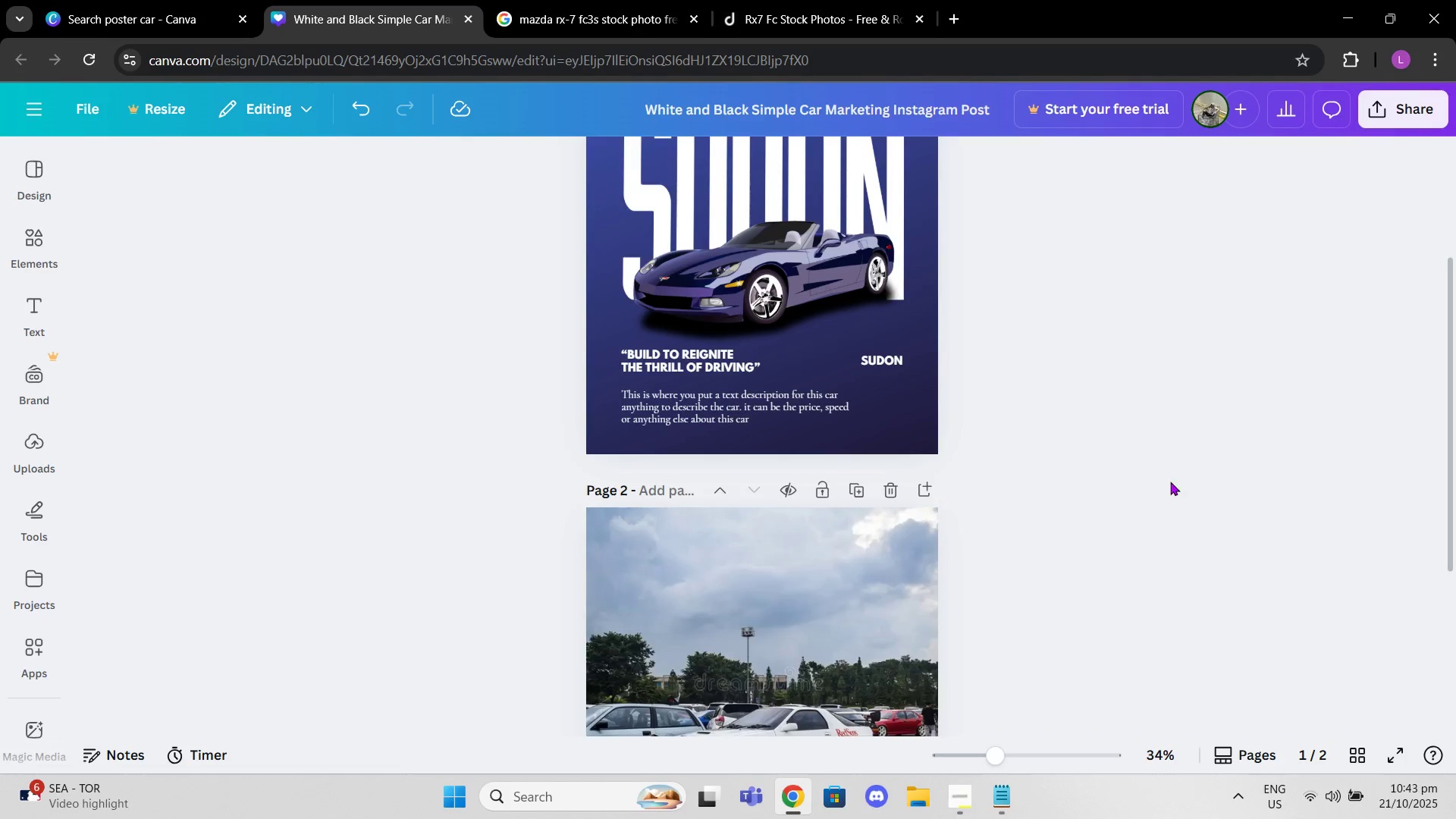 
scroll: coordinate [1172, 482], scroll_direction: down, amount: 3.0
 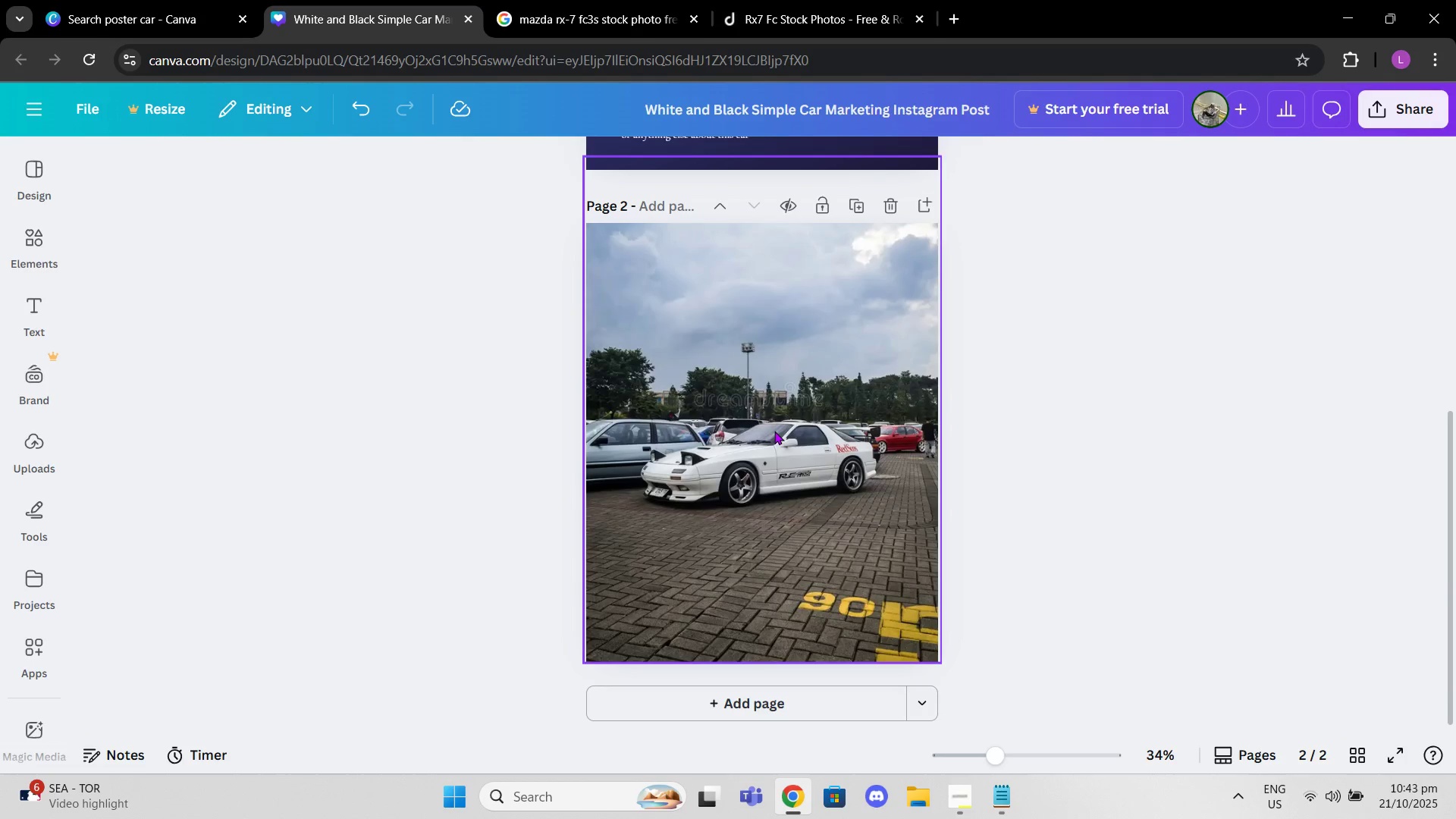 
left_click([774, 431])
 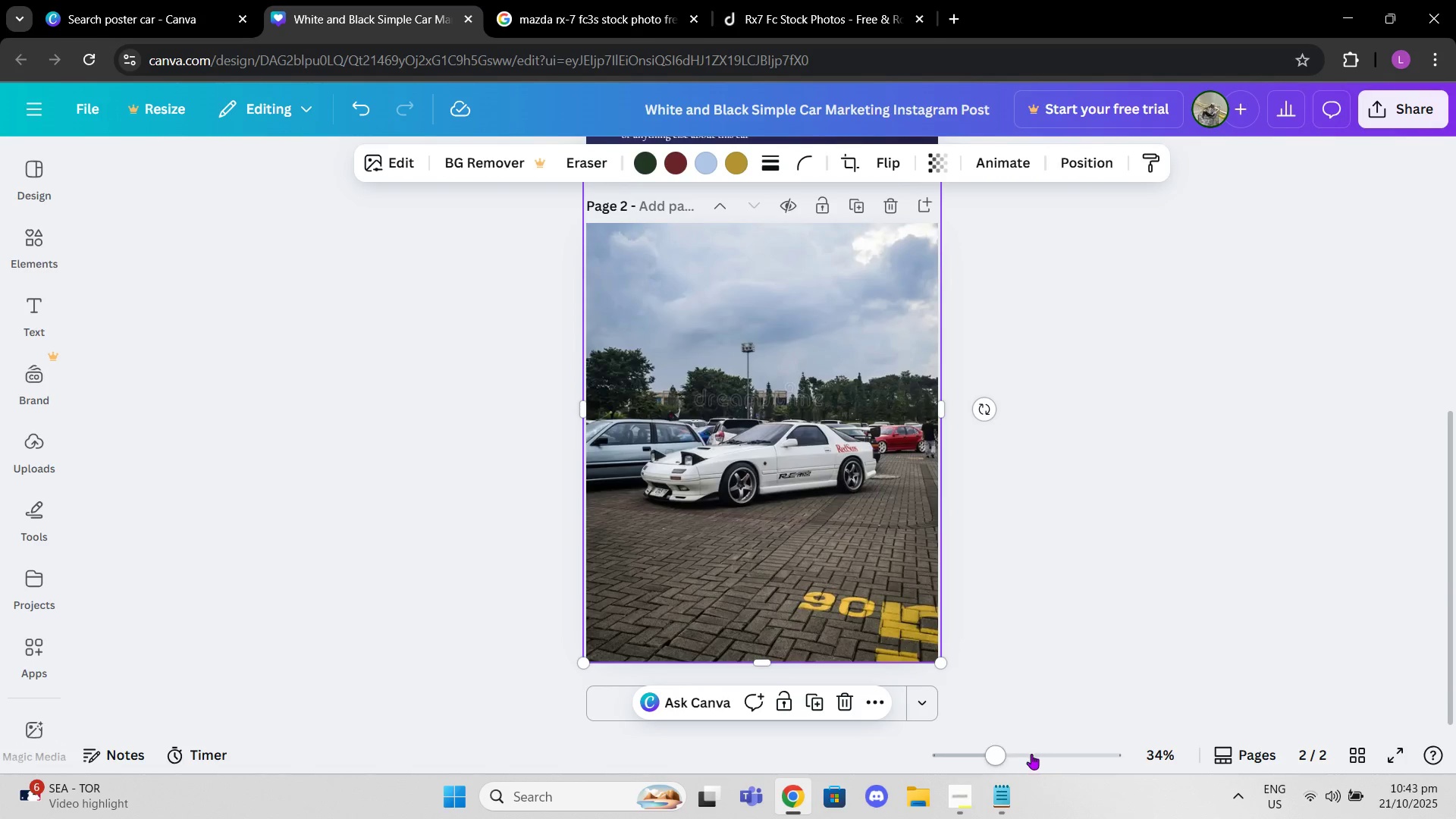 
left_click_drag(start_coordinate=[1004, 756], to_coordinate=[1003, 746])
 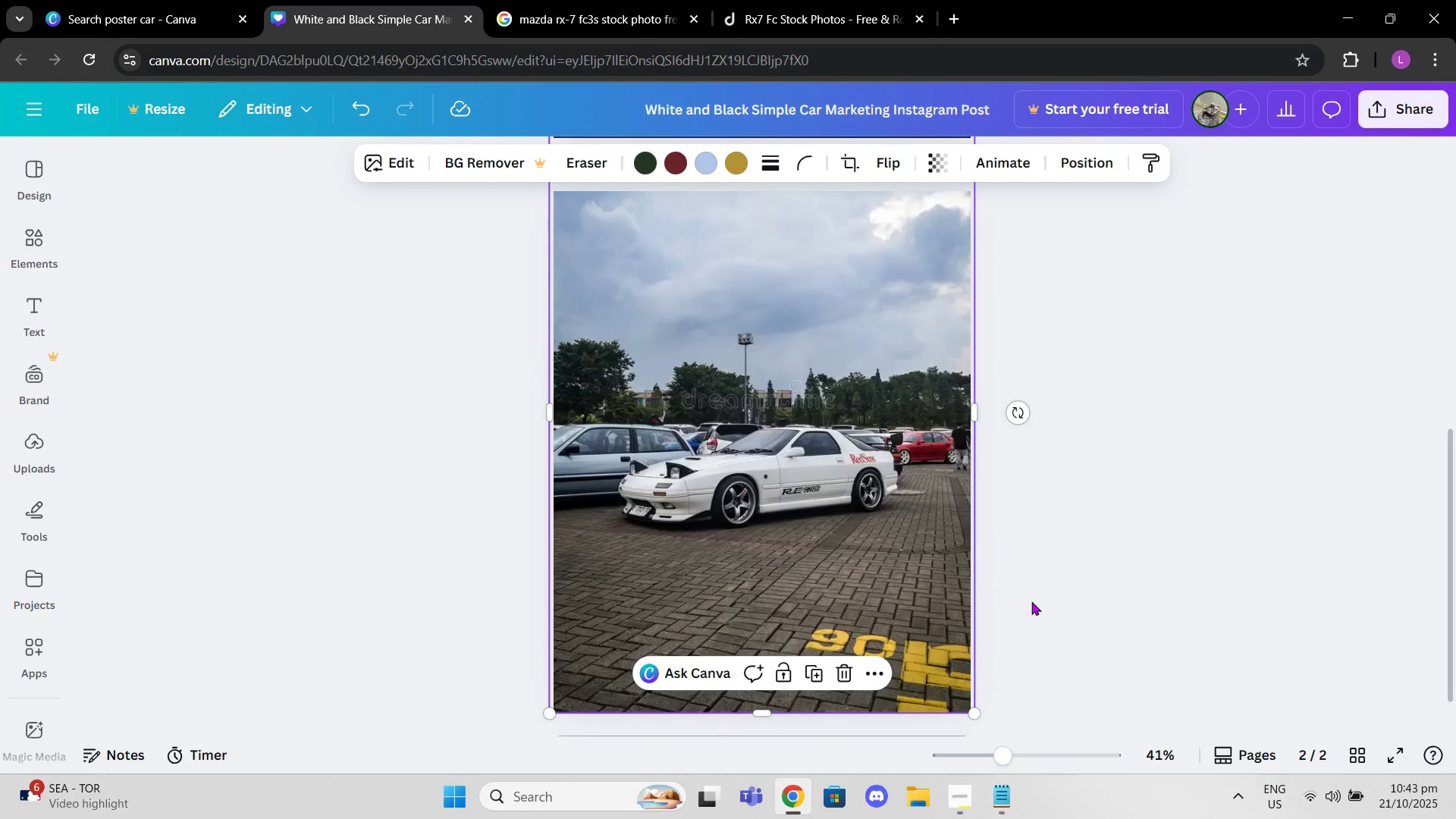 
scroll: coordinate [868, 441], scroll_direction: up, amount: 4.0
 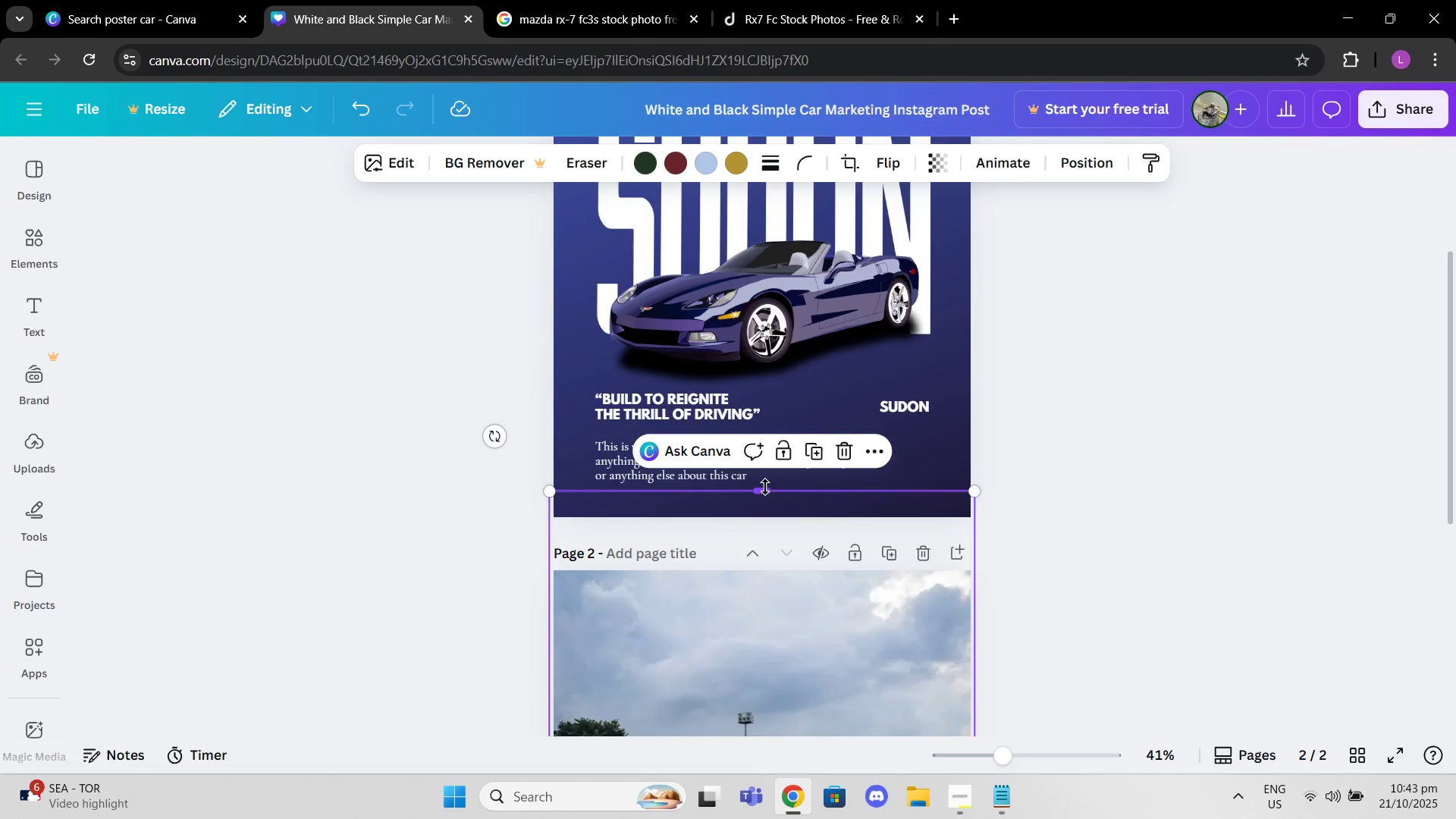 
left_click_drag(start_coordinate=[765, 488], to_coordinate=[770, 564])
 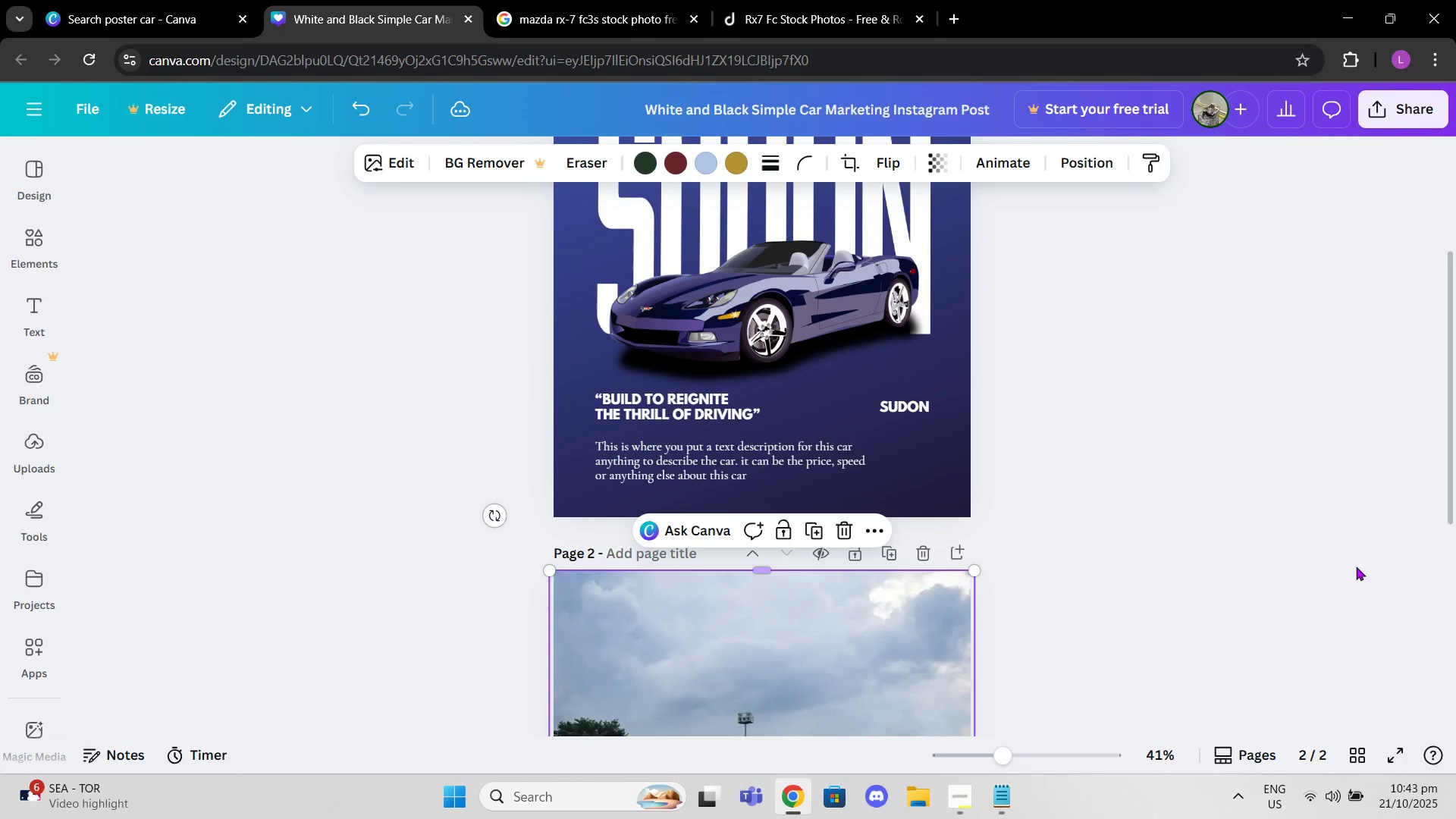 
left_click([1356, 566])
 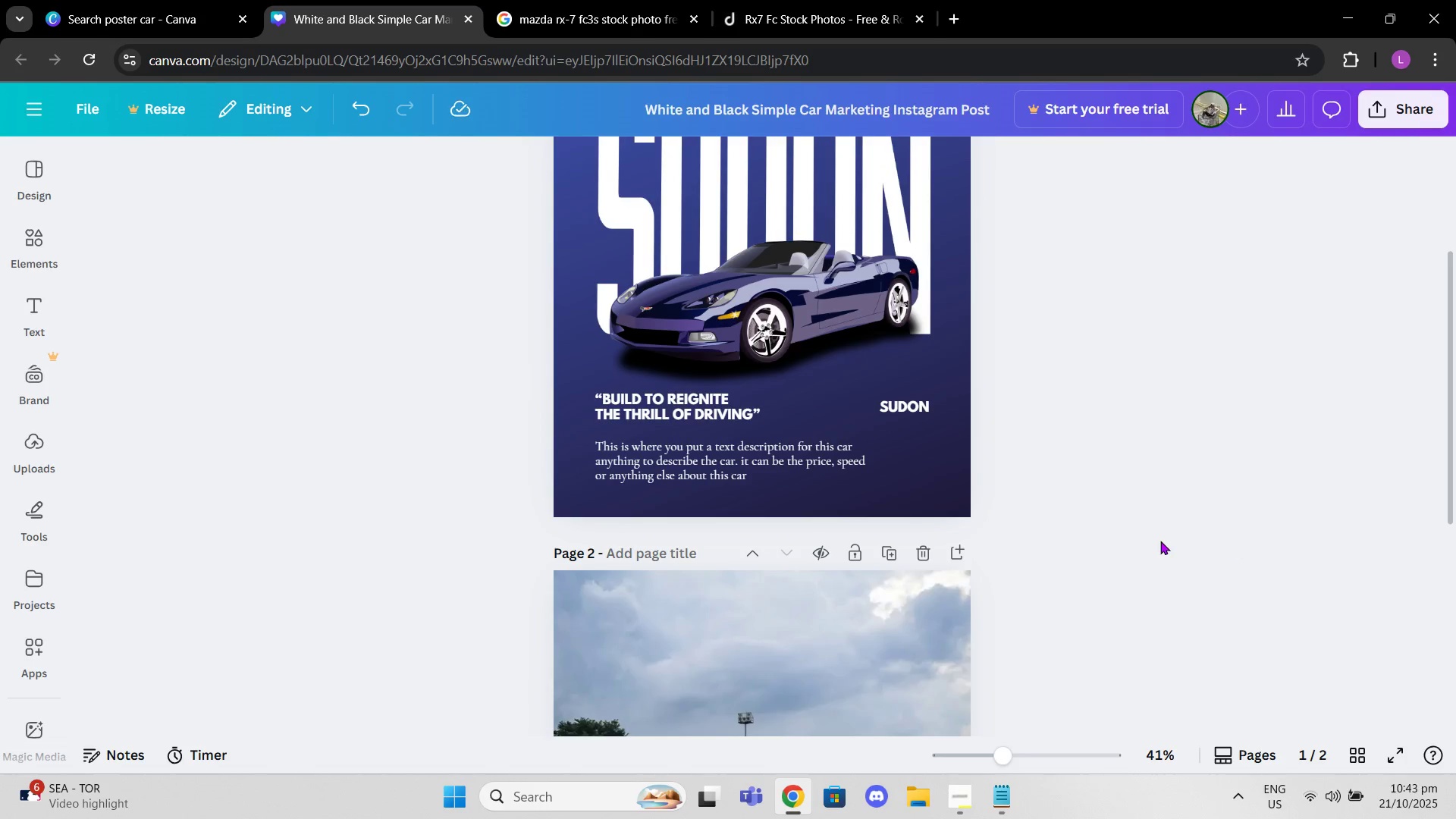 
scroll: coordinate [1142, 541], scroll_direction: down, amount: 4.0
 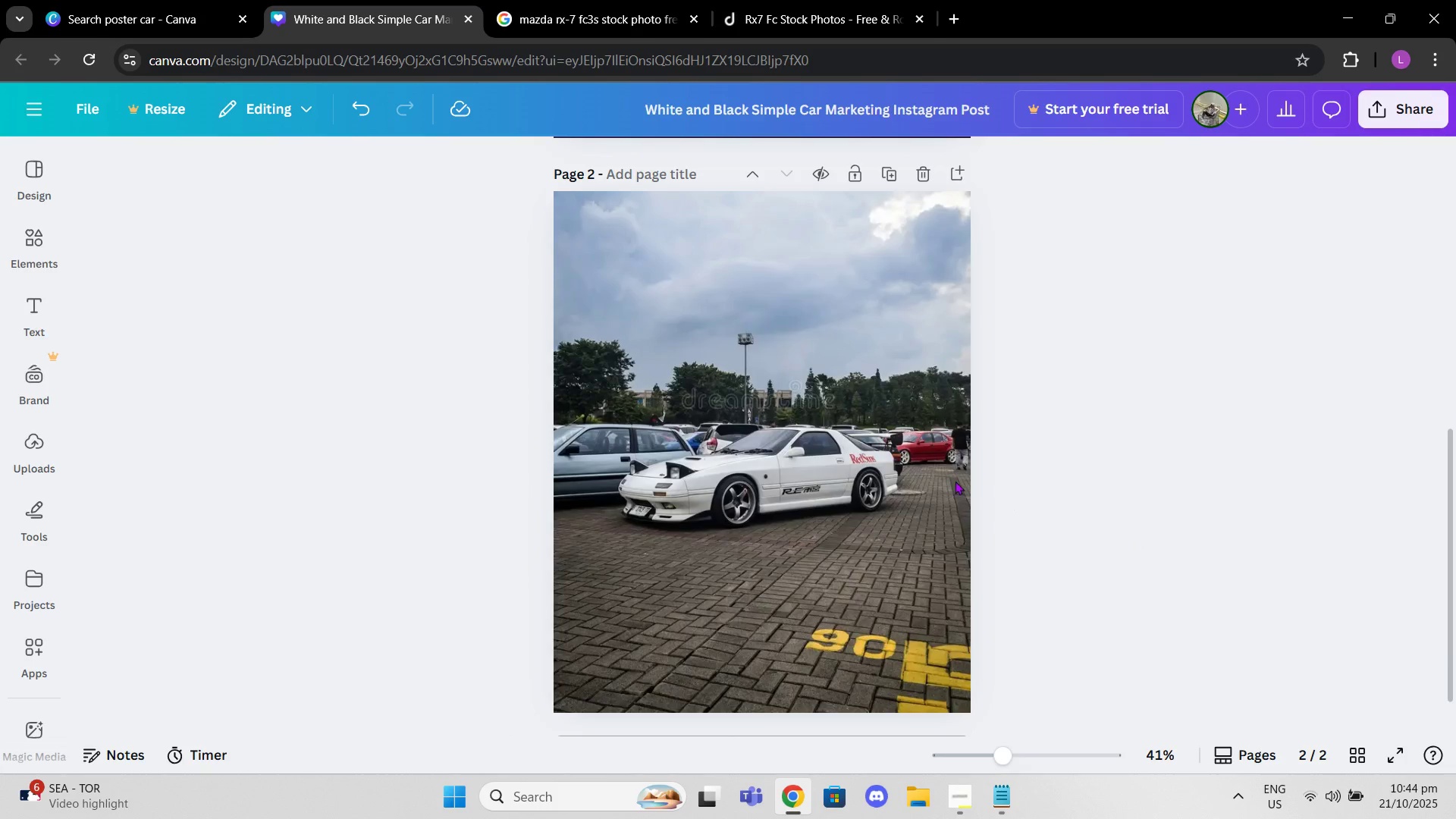 
scroll: coordinate [951, 480], scroll_direction: up, amount: 4.0
 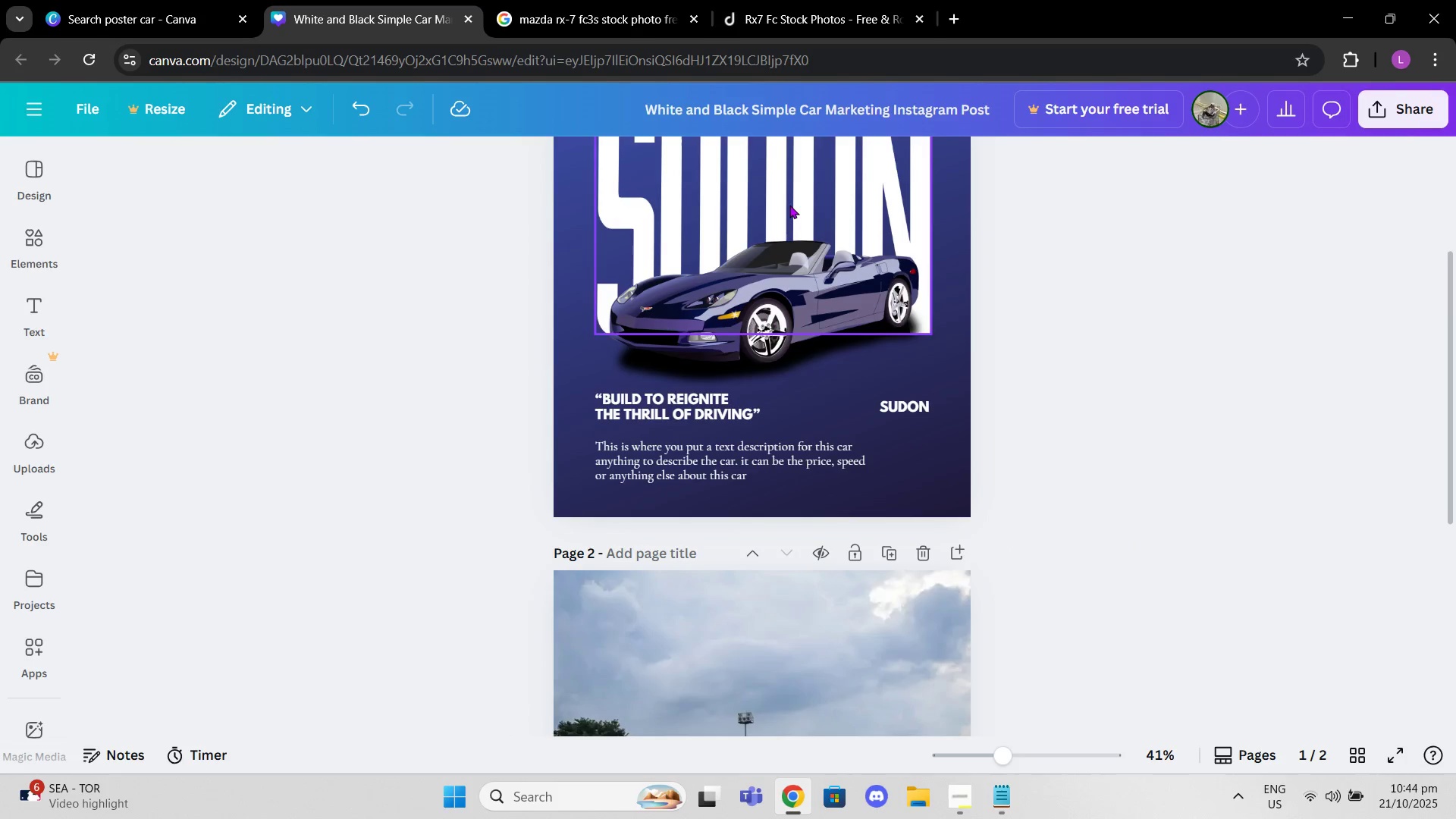 
left_click([789, 202])
 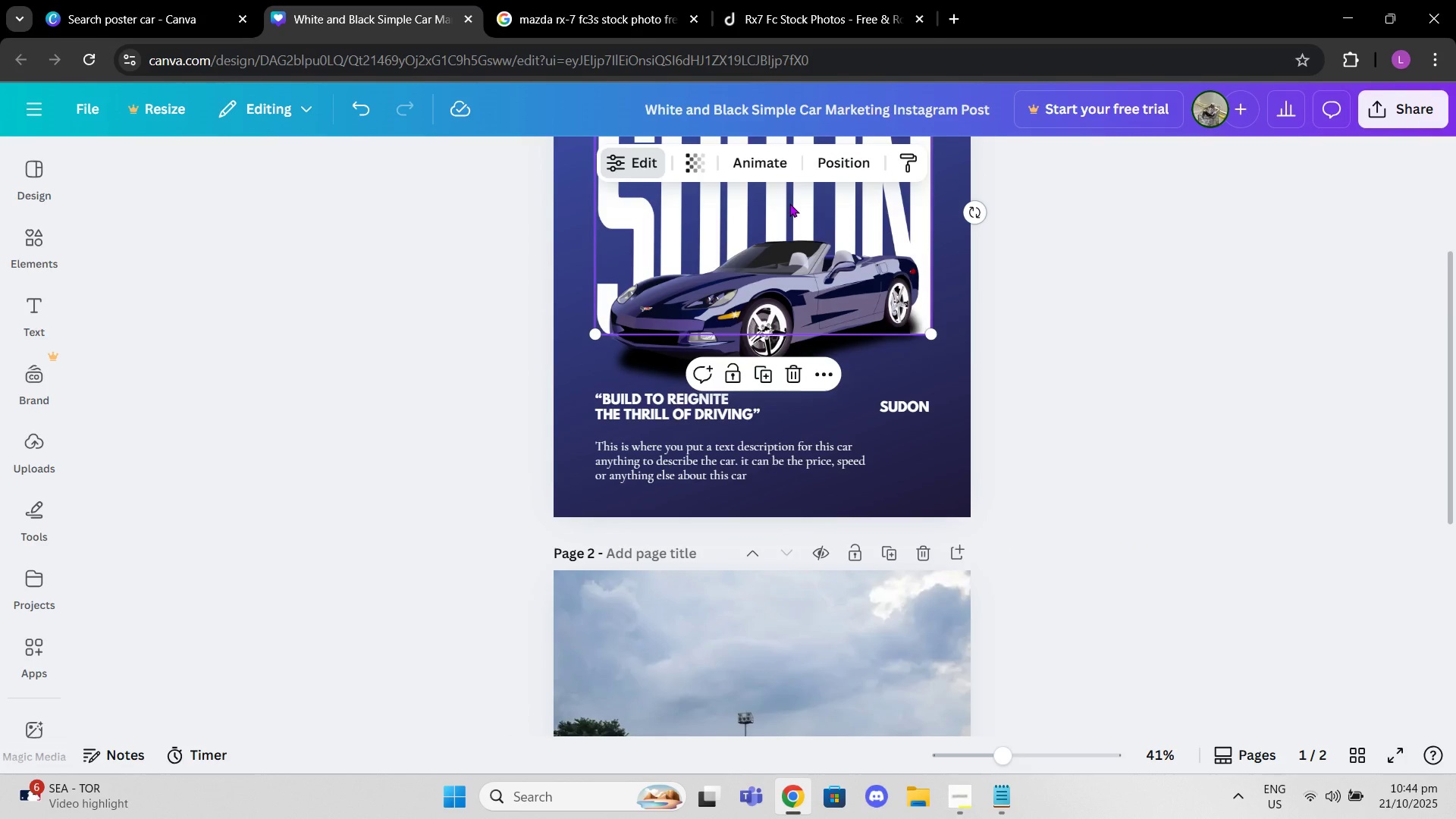 
key(Control+C)
 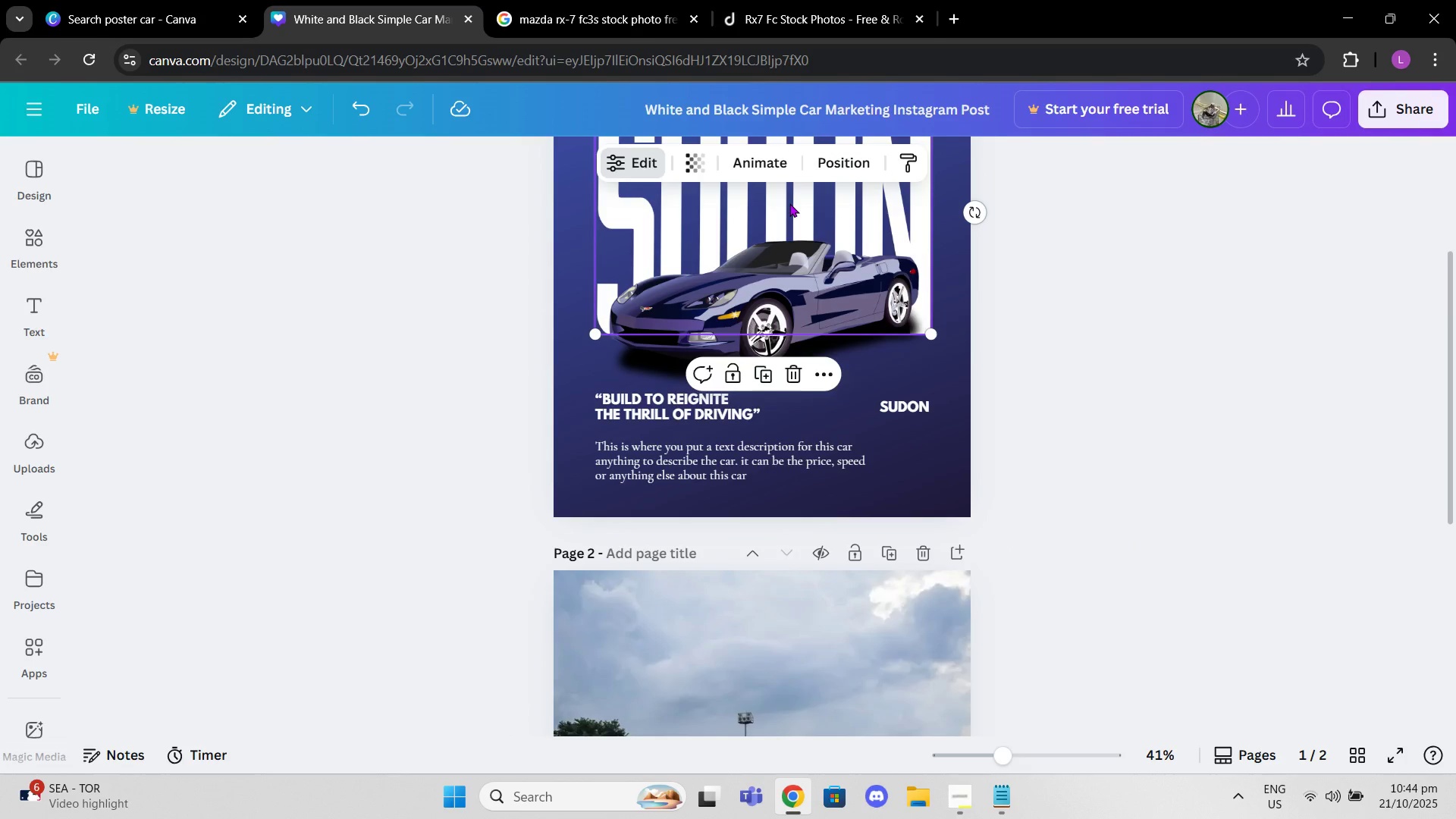 
key(Control+V)
 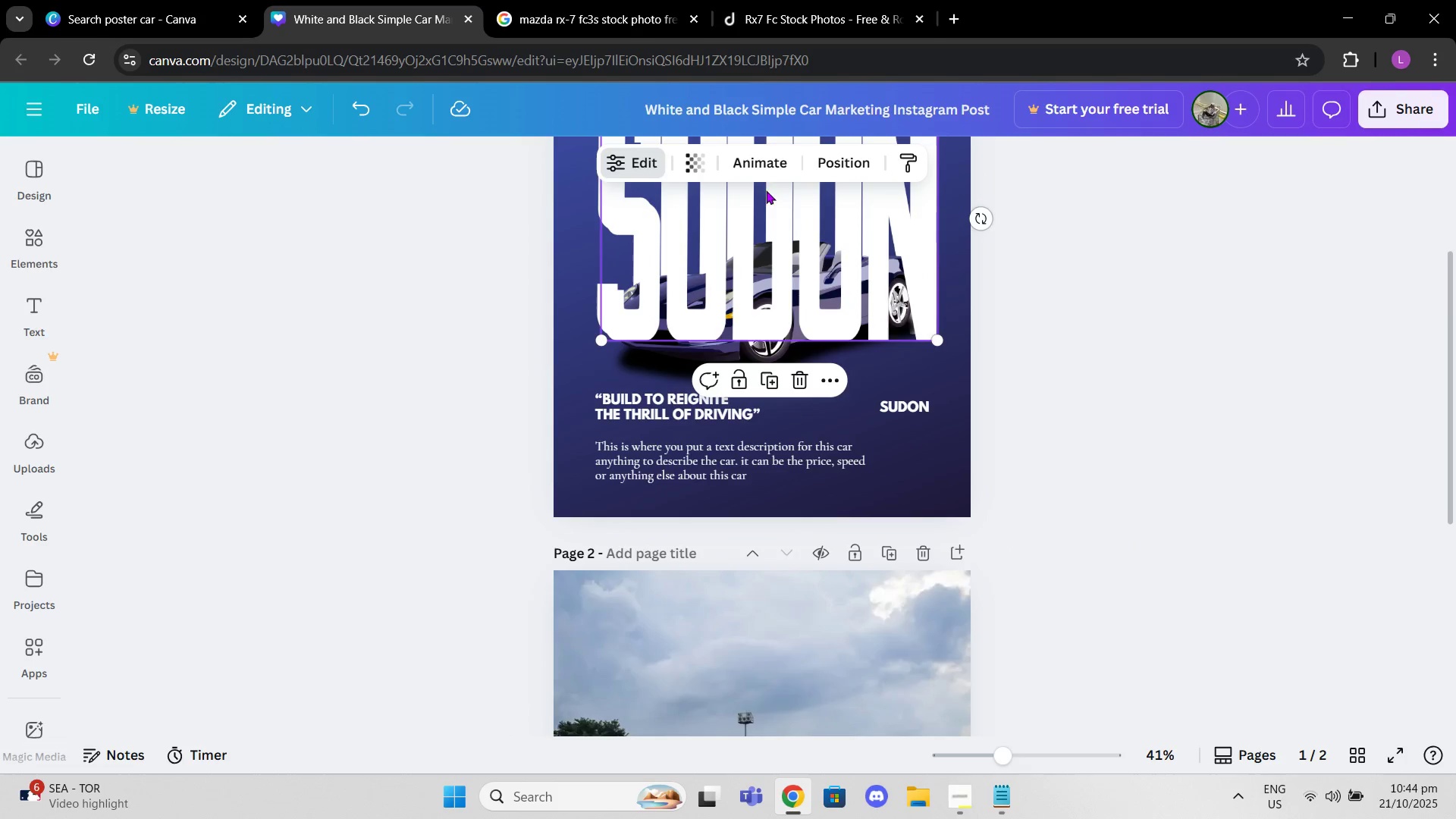 
left_click_drag(start_coordinate=[764, 180], to_coordinate=[823, 679])
 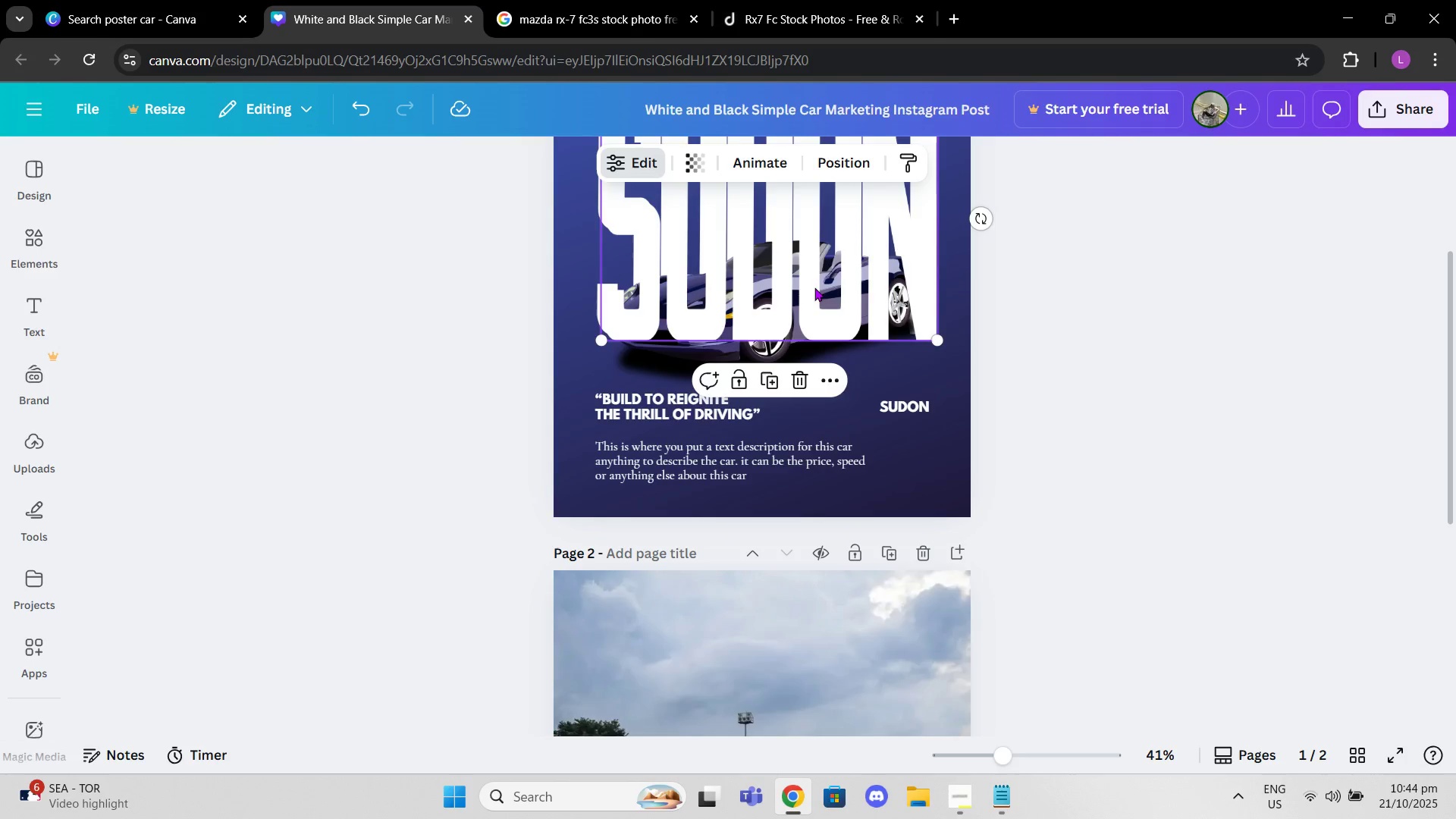 
left_click_drag(start_coordinate=[814, 287], to_coordinate=[799, 742])
 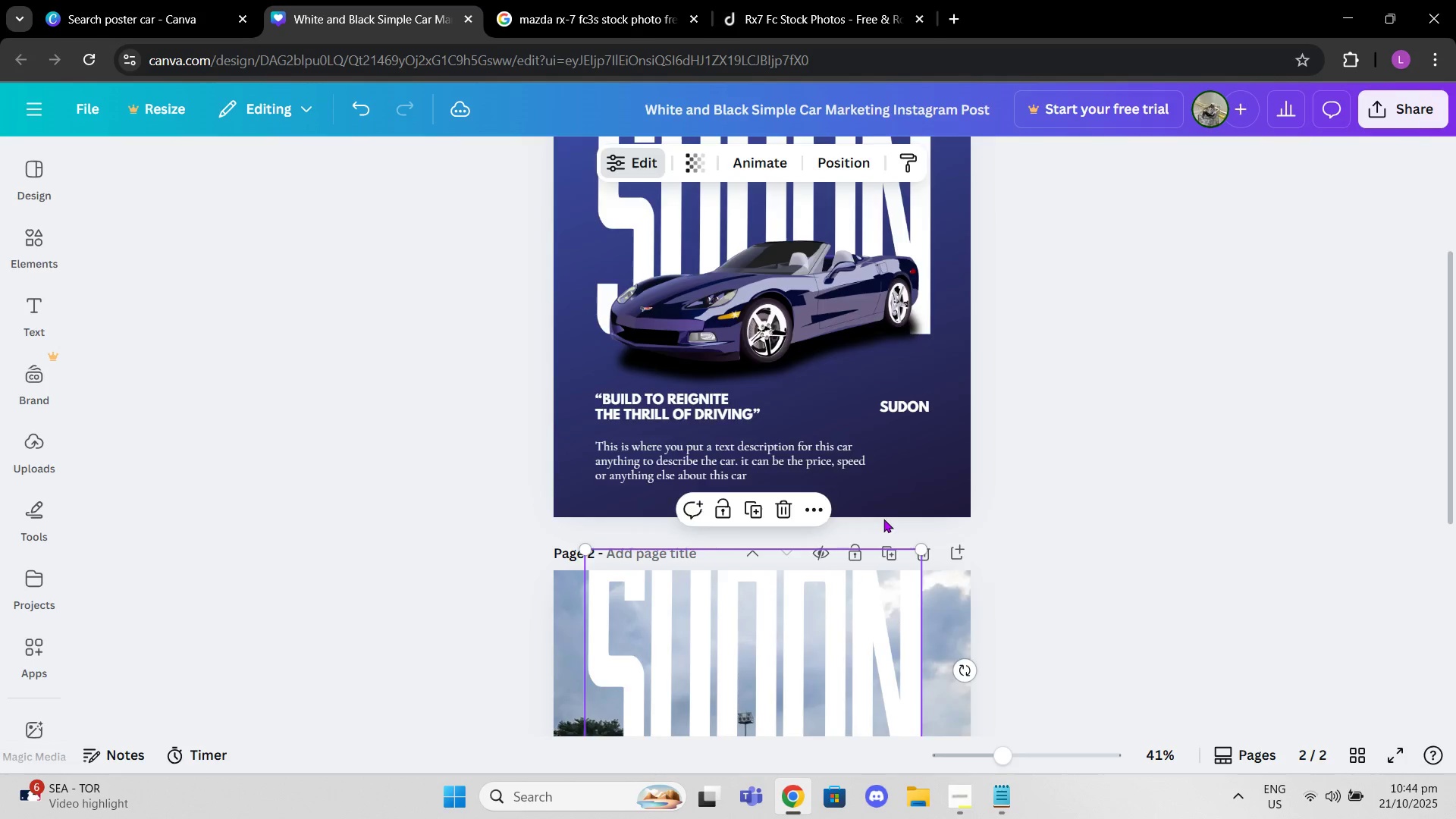 
scroll: coordinate [883, 519], scroll_direction: down, amount: 3.0
 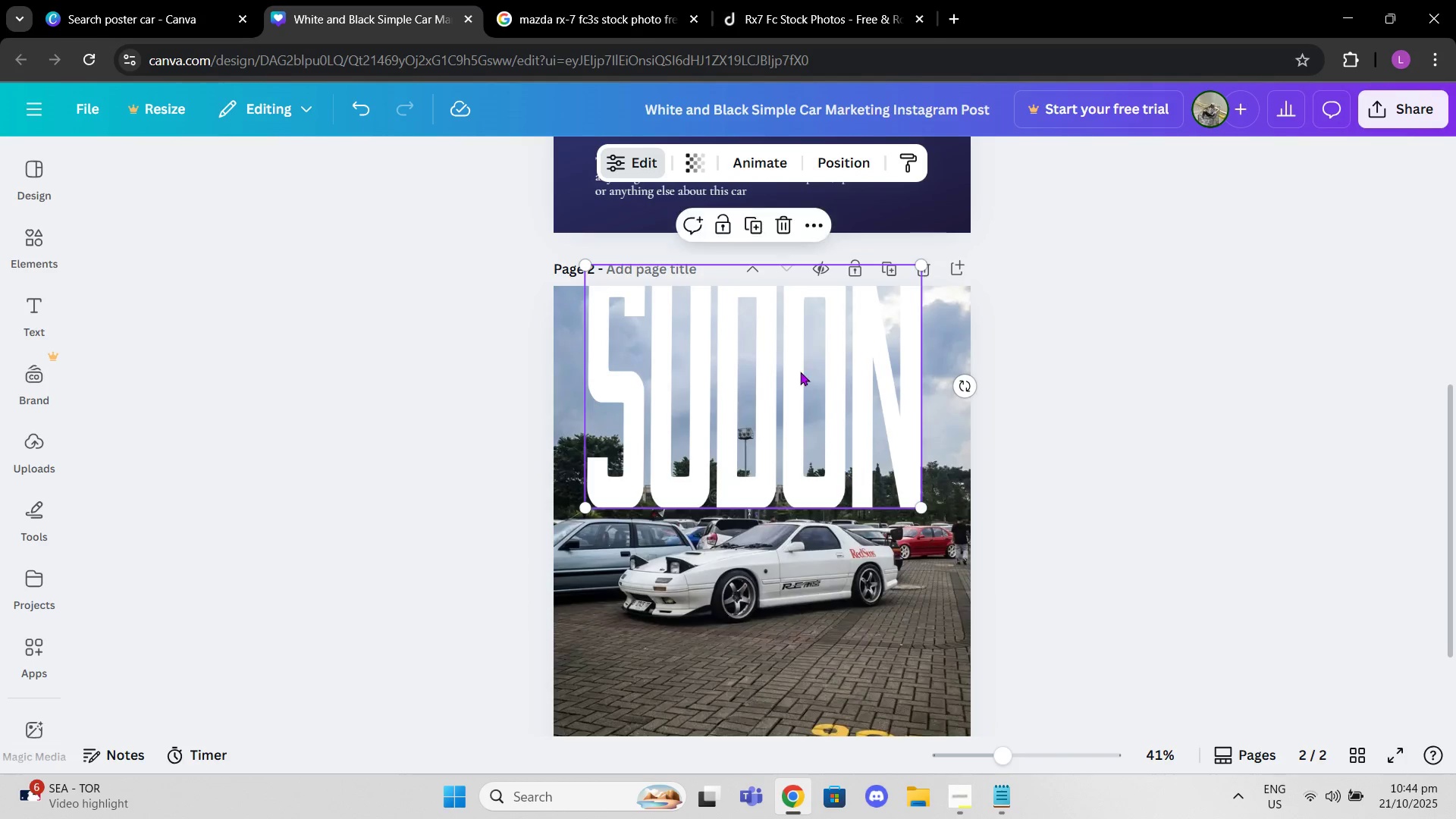 
left_click_drag(start_coordinate=[799, 369], to_coordinate=[817, 438])
 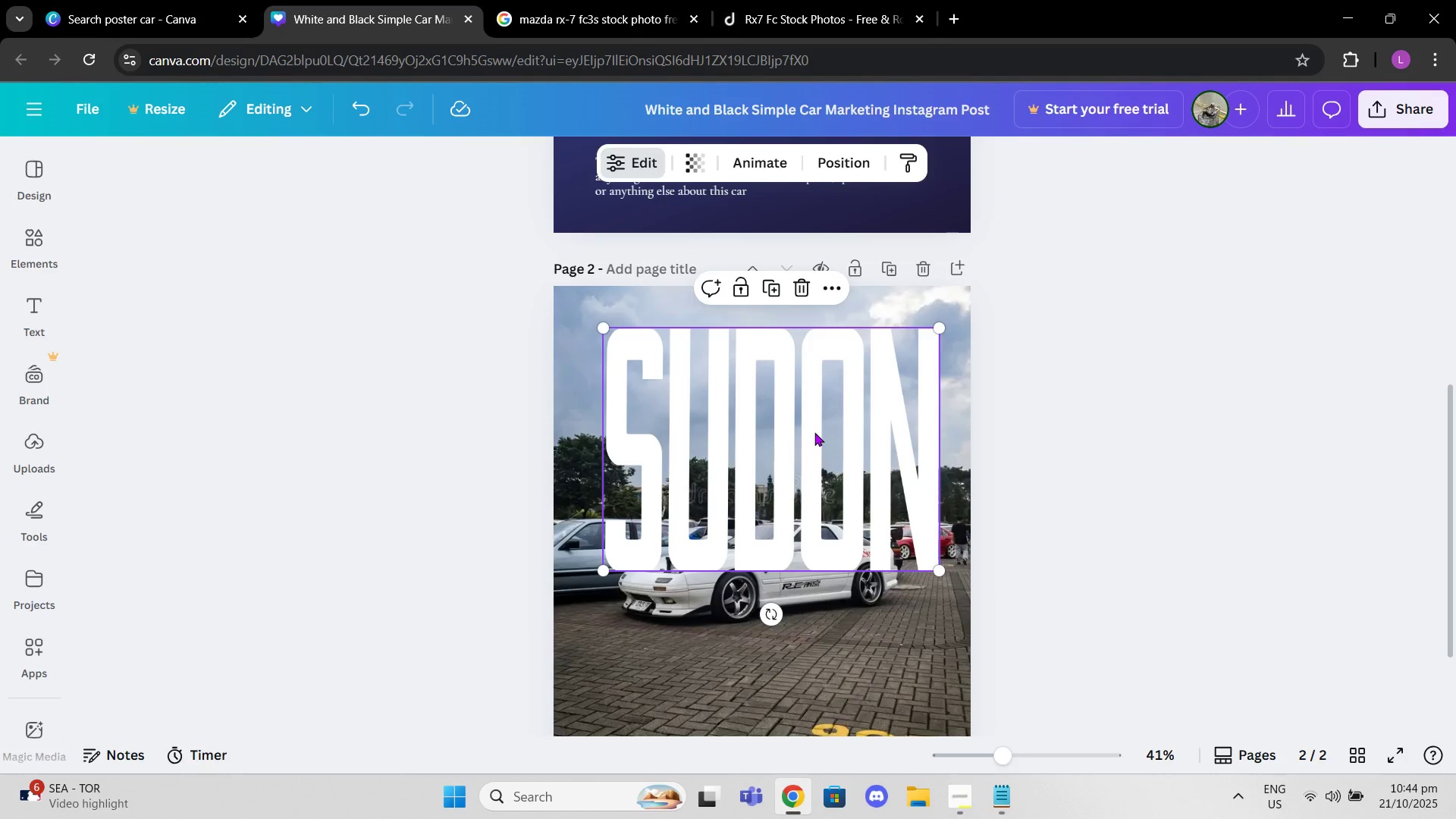 
double_click([814, 432])
 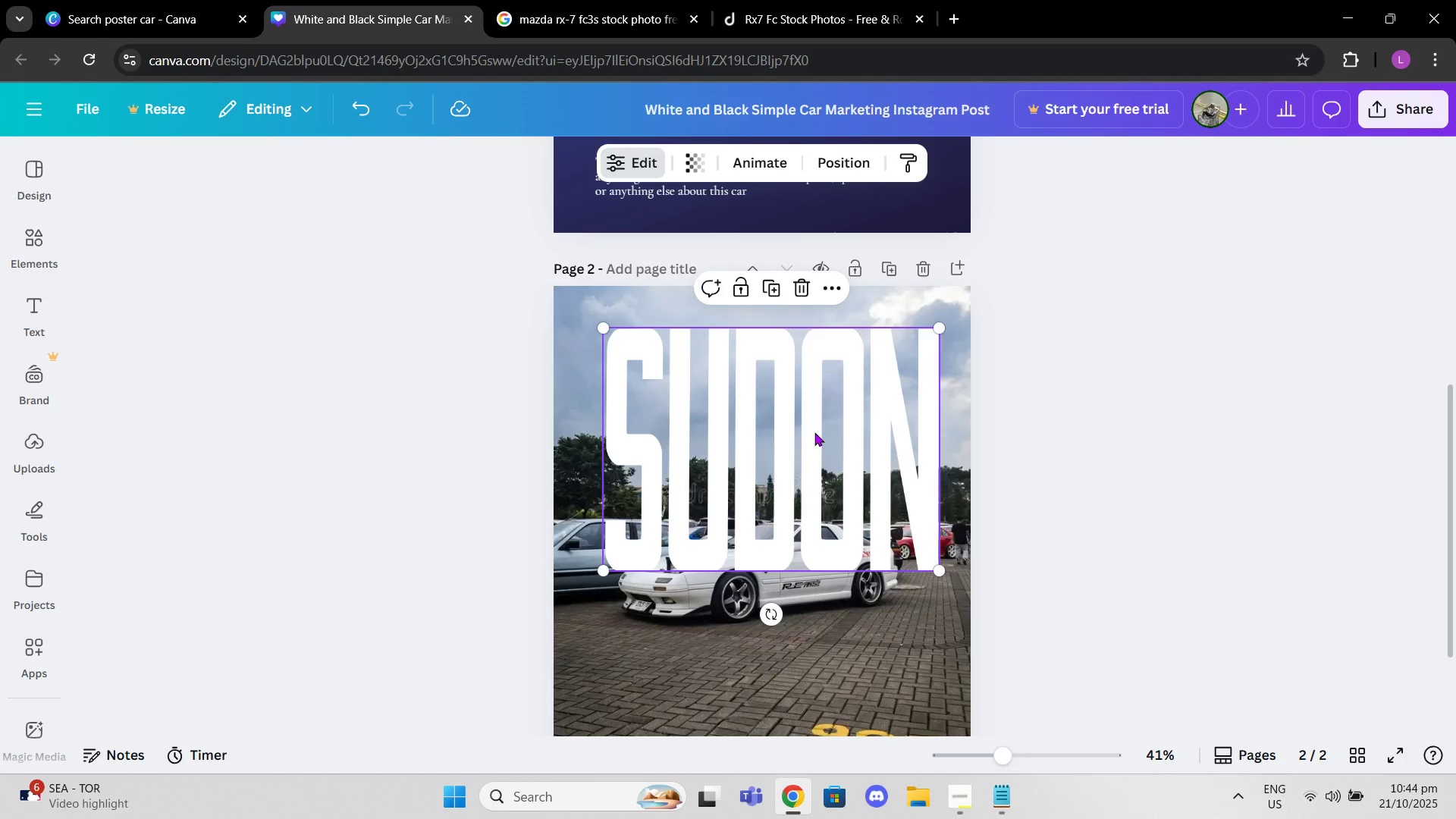 
triple_click([814, 432])
 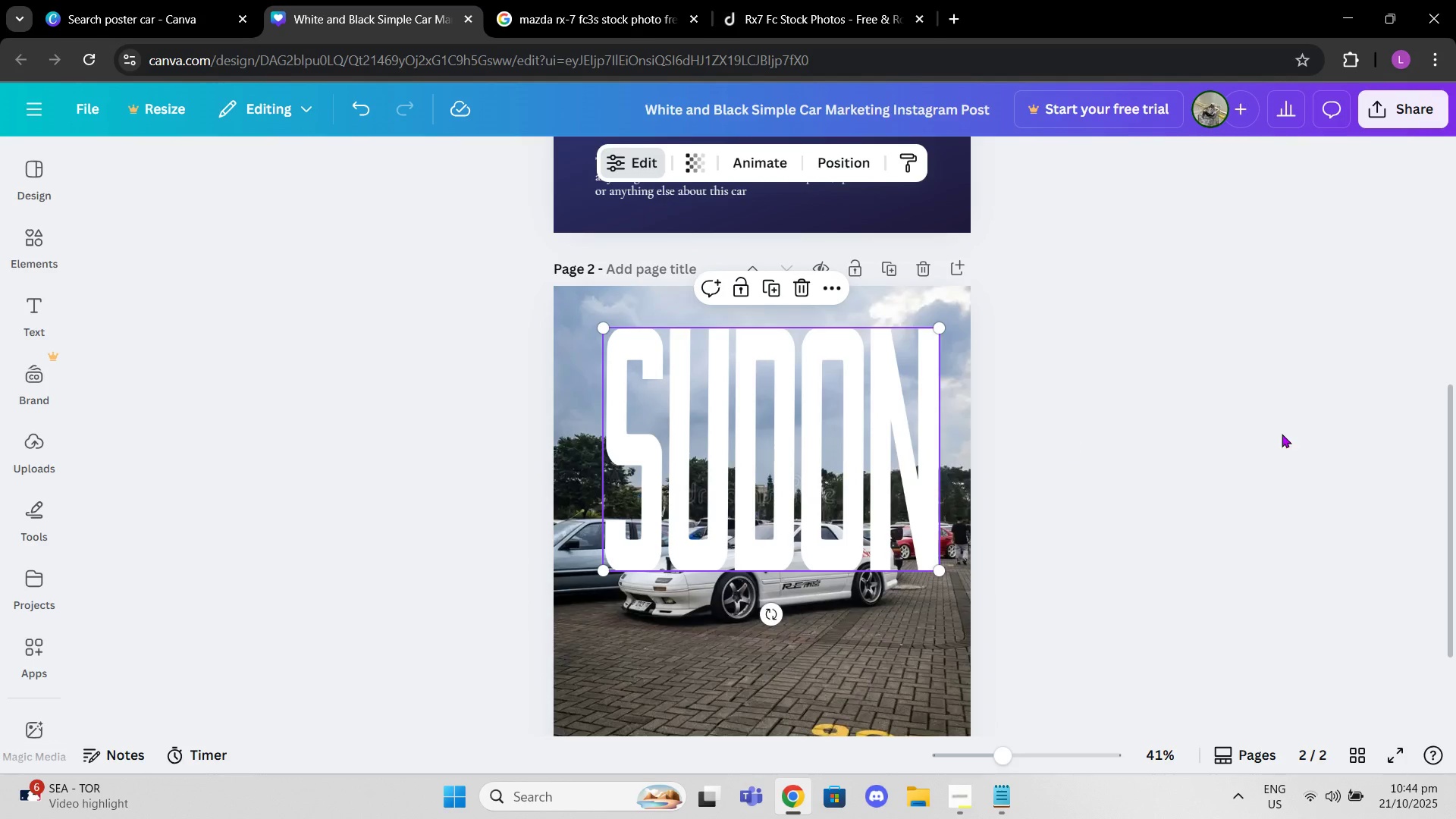 
triple_click([1282, 434])
 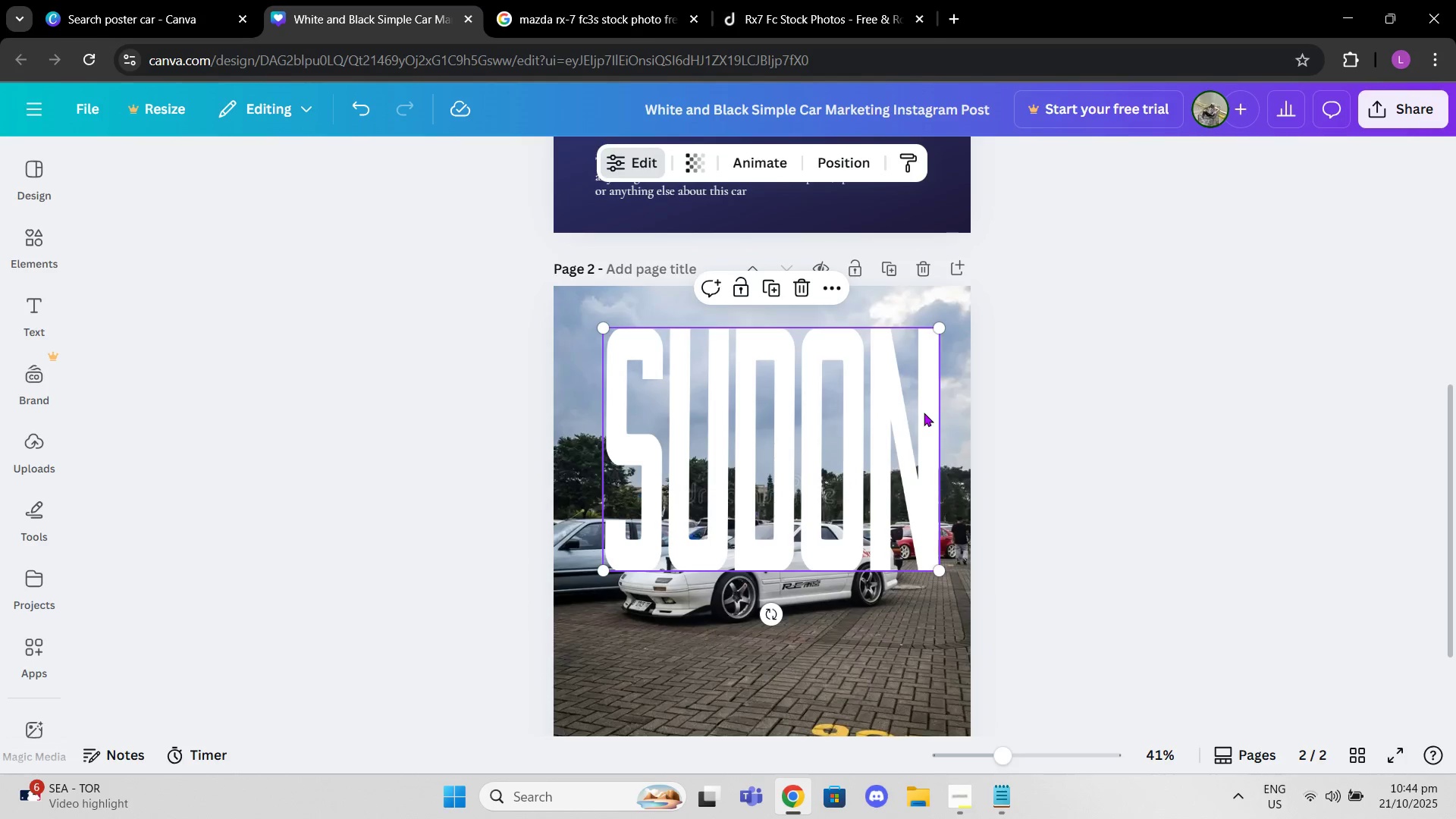 
triple_click([924, 413])
 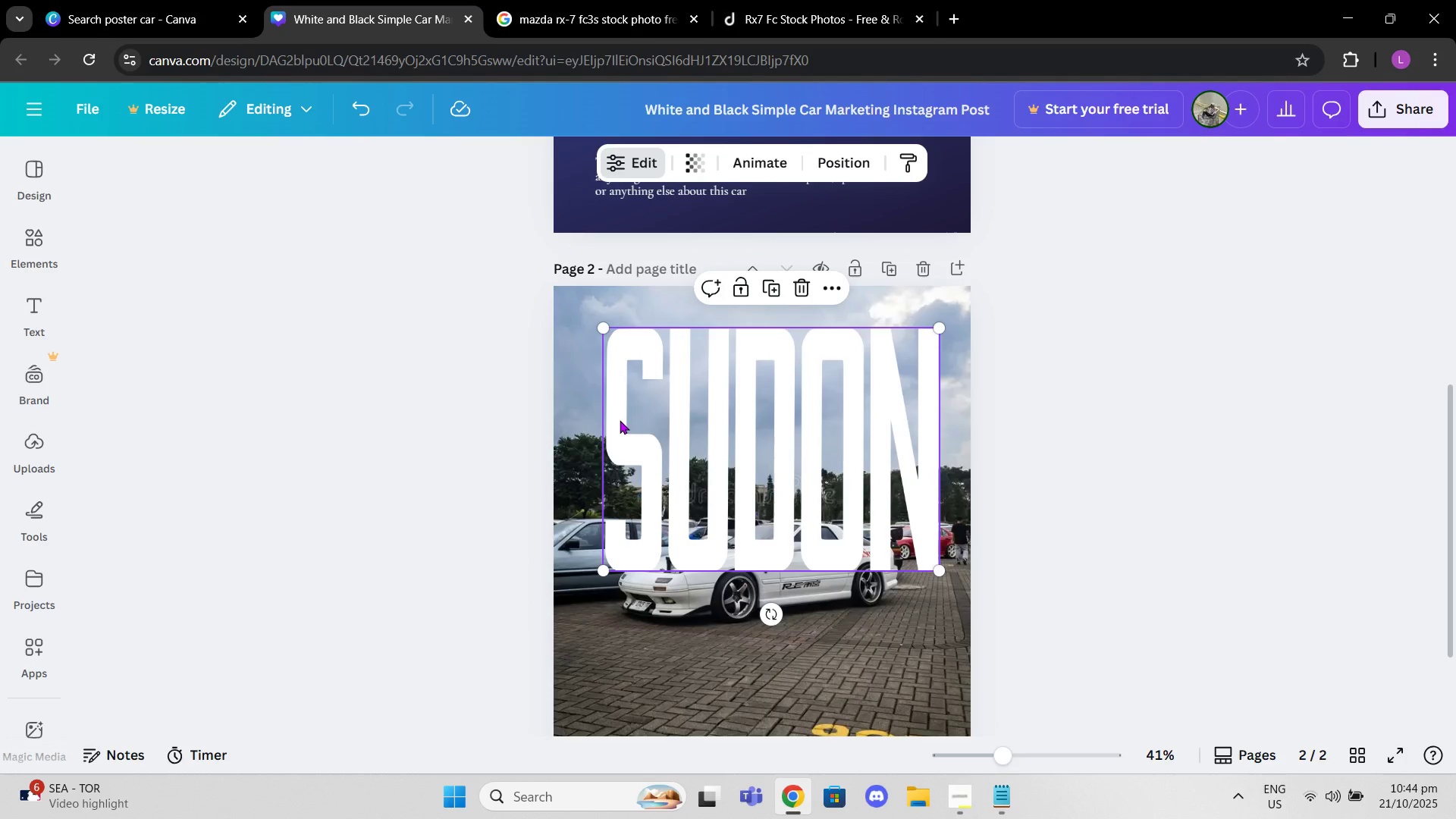 
double_click([620, 420])
 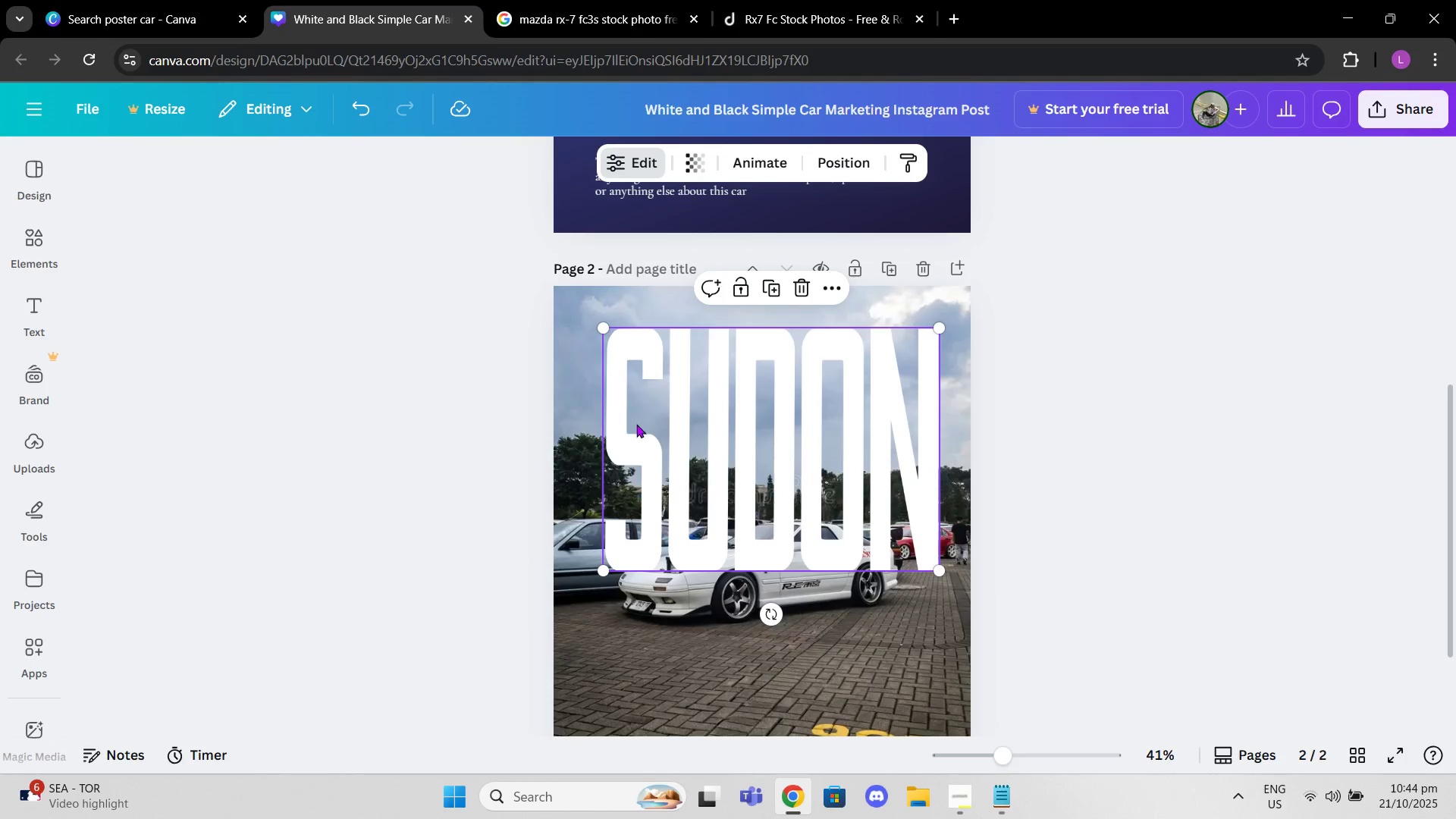 
triple_click([620, 420])
 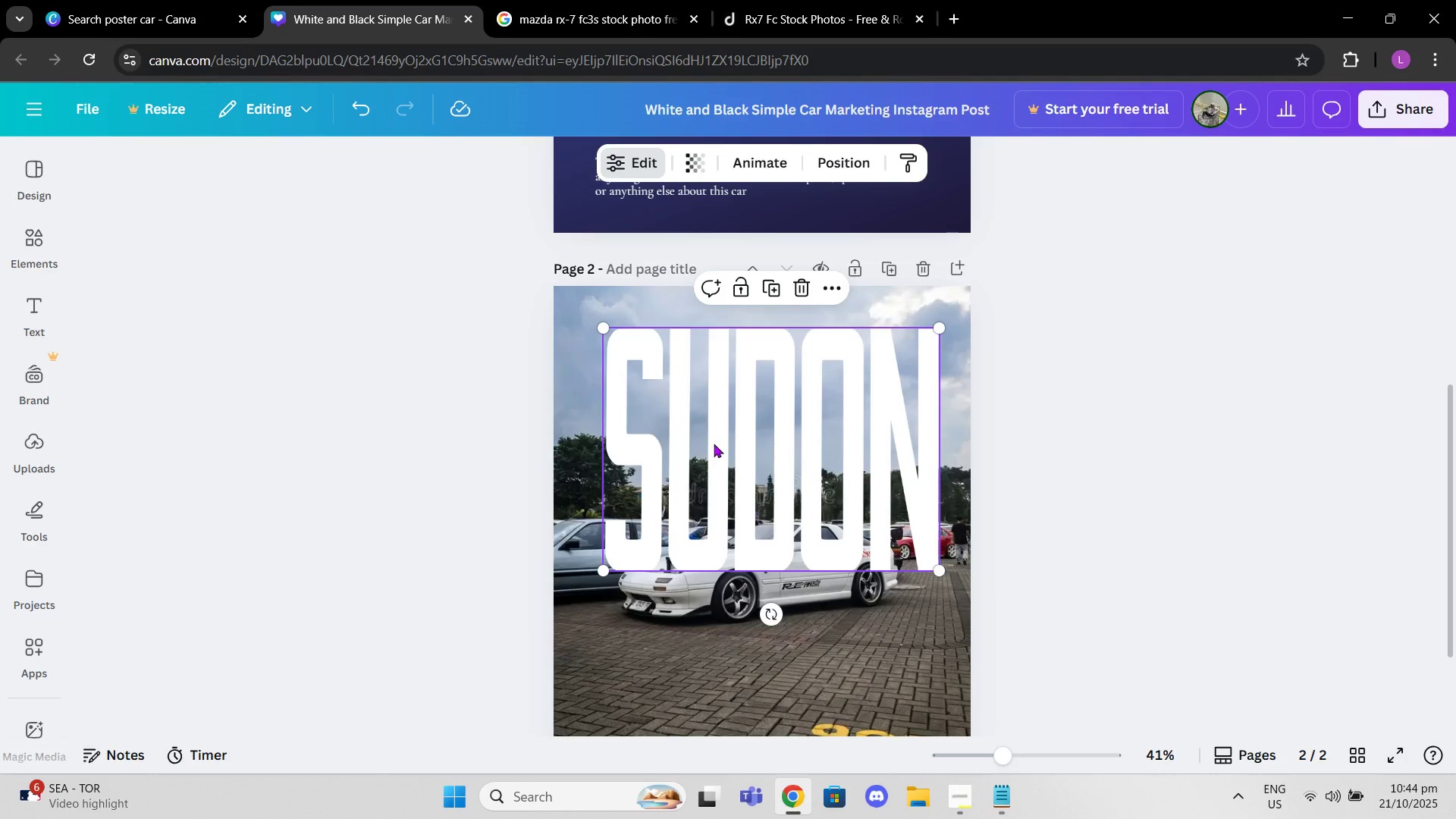 
triple_click([714, 444])
 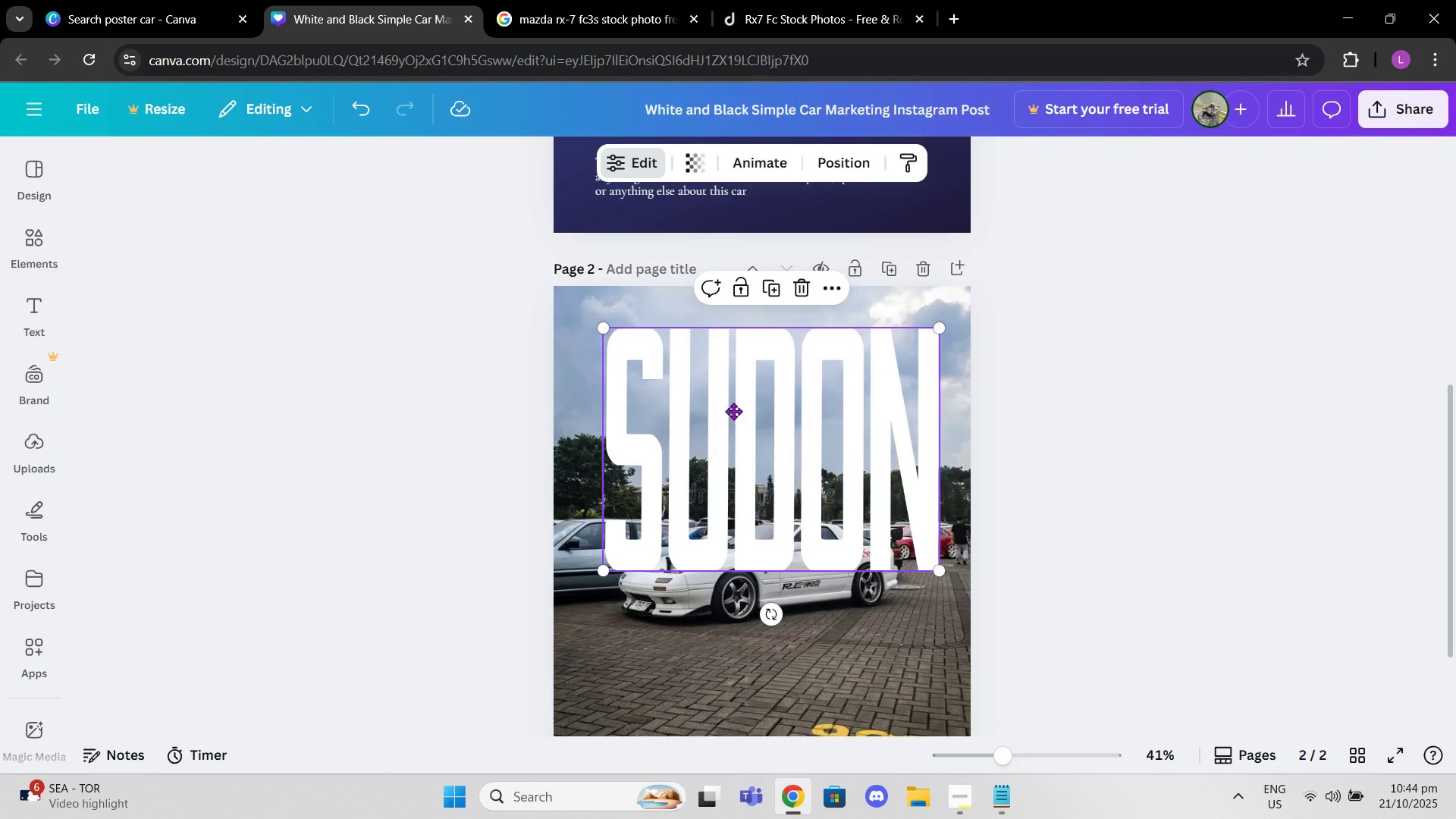 
left_click_drag(start_coordinate=[714, 444], to_coordinate=[737, 403])
 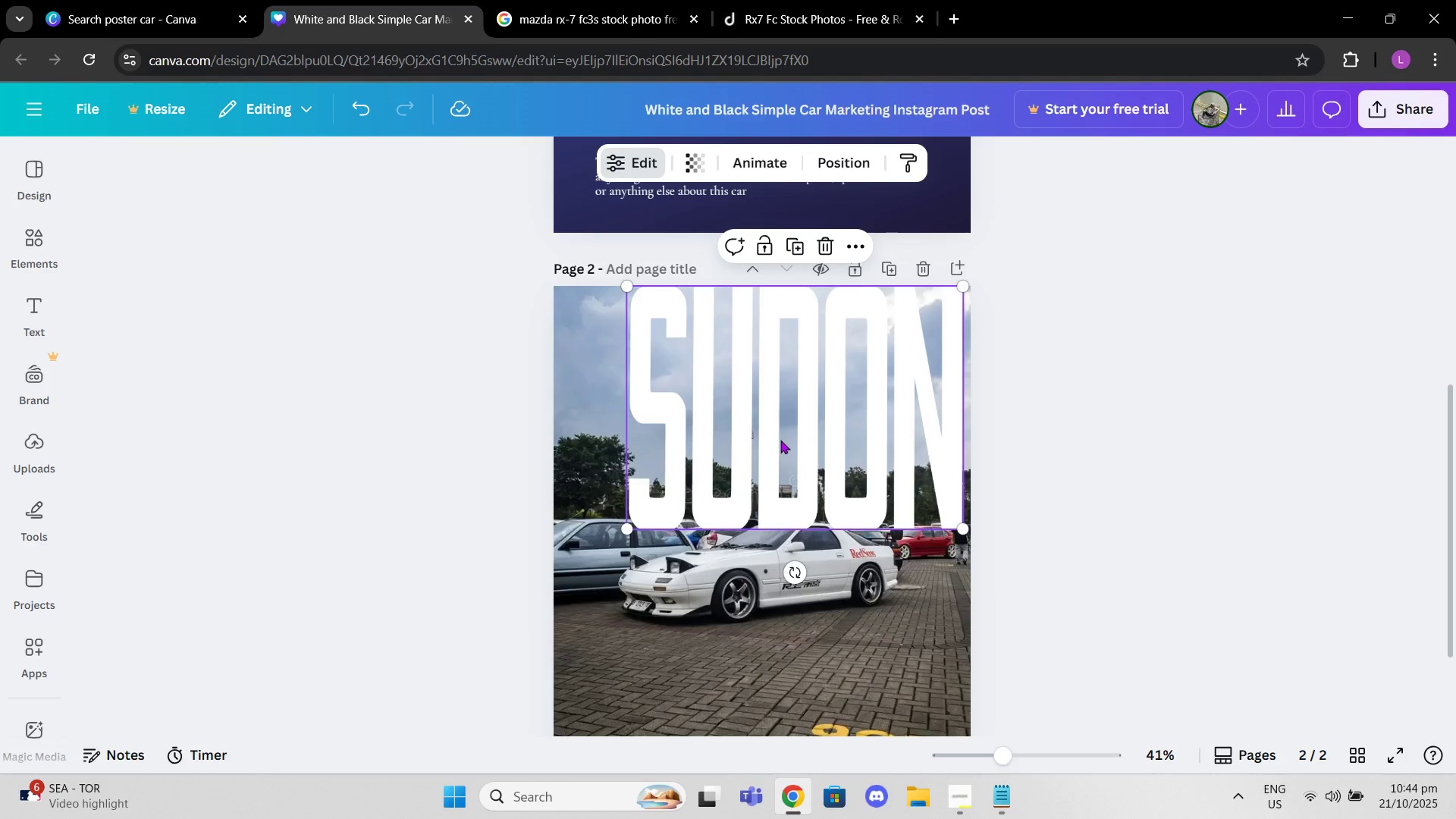 
left_click_drag(start_coordinate=[780, 440], to_coordinate=[741, 461])
 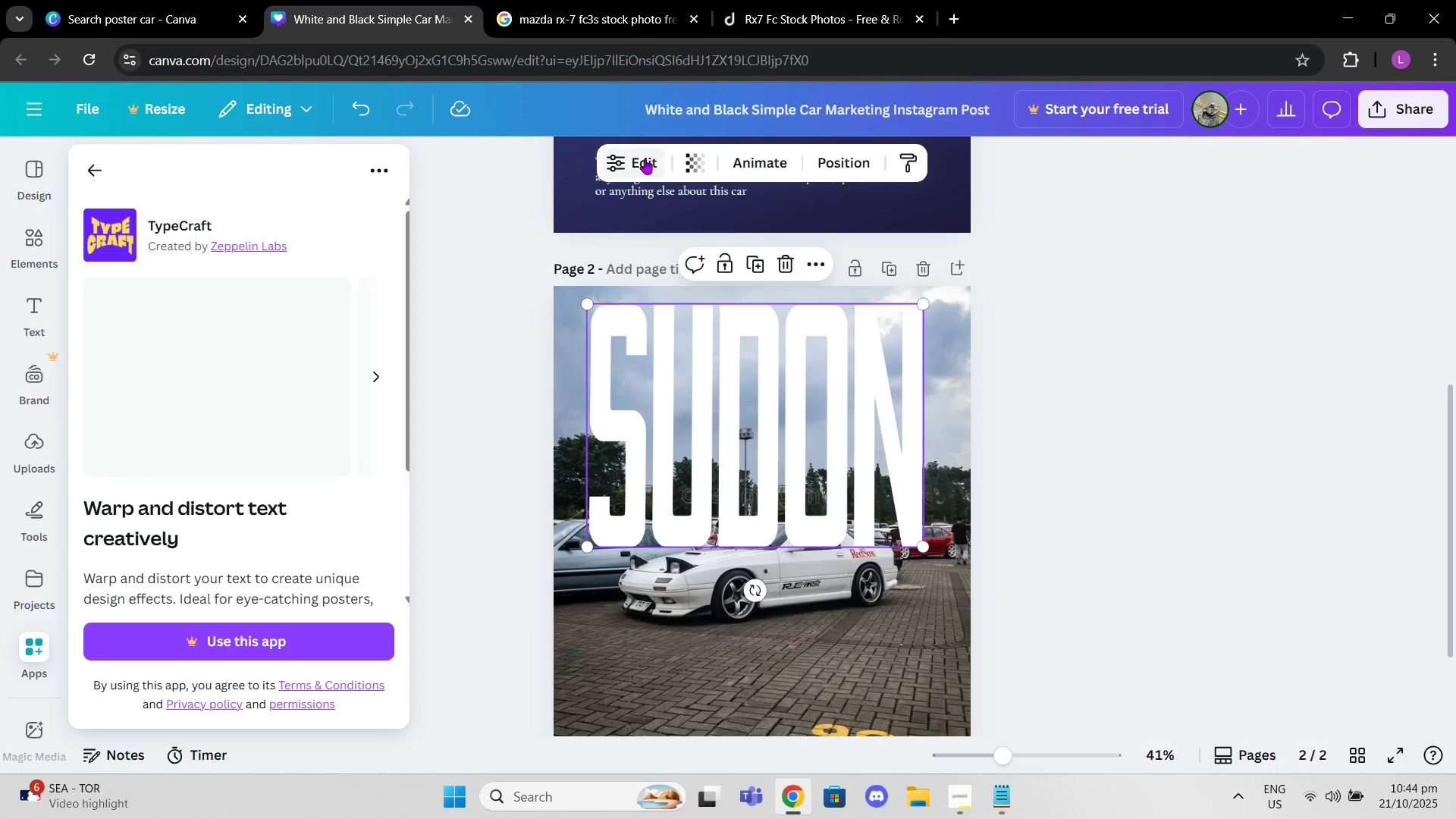 
left_click([644, 158])
 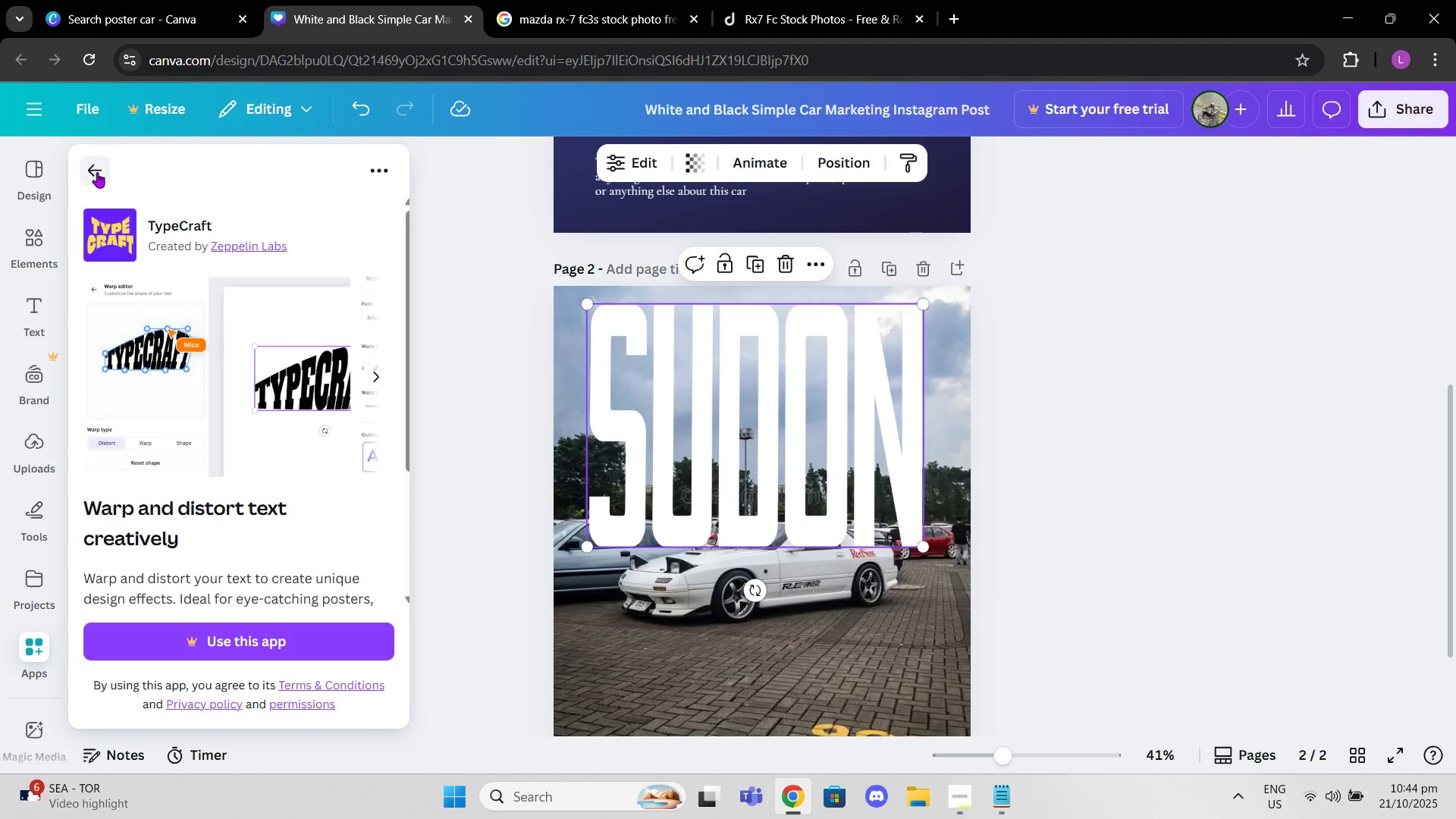 
left_click([97, 172])
 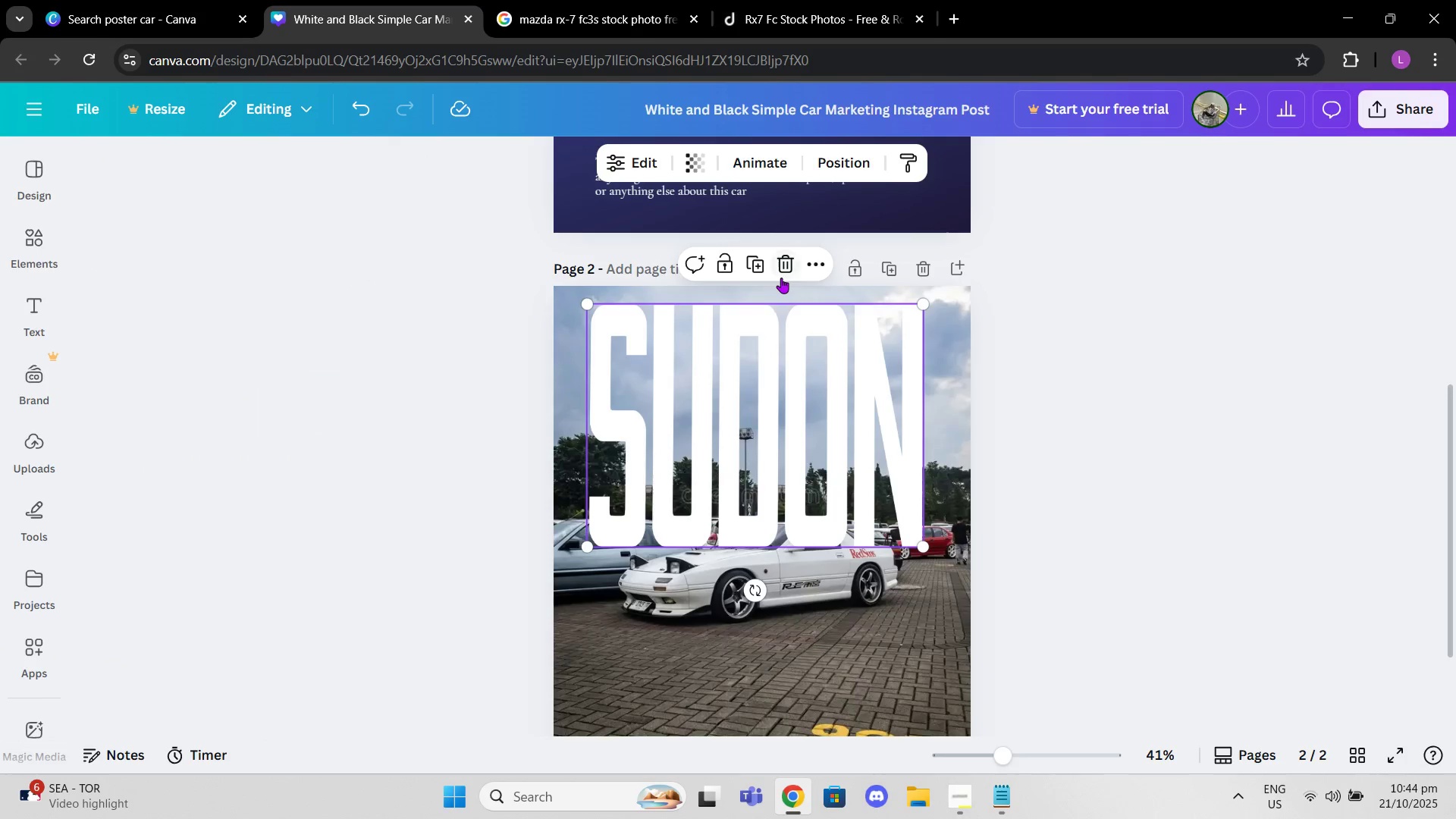 
left_click([762, 361])
 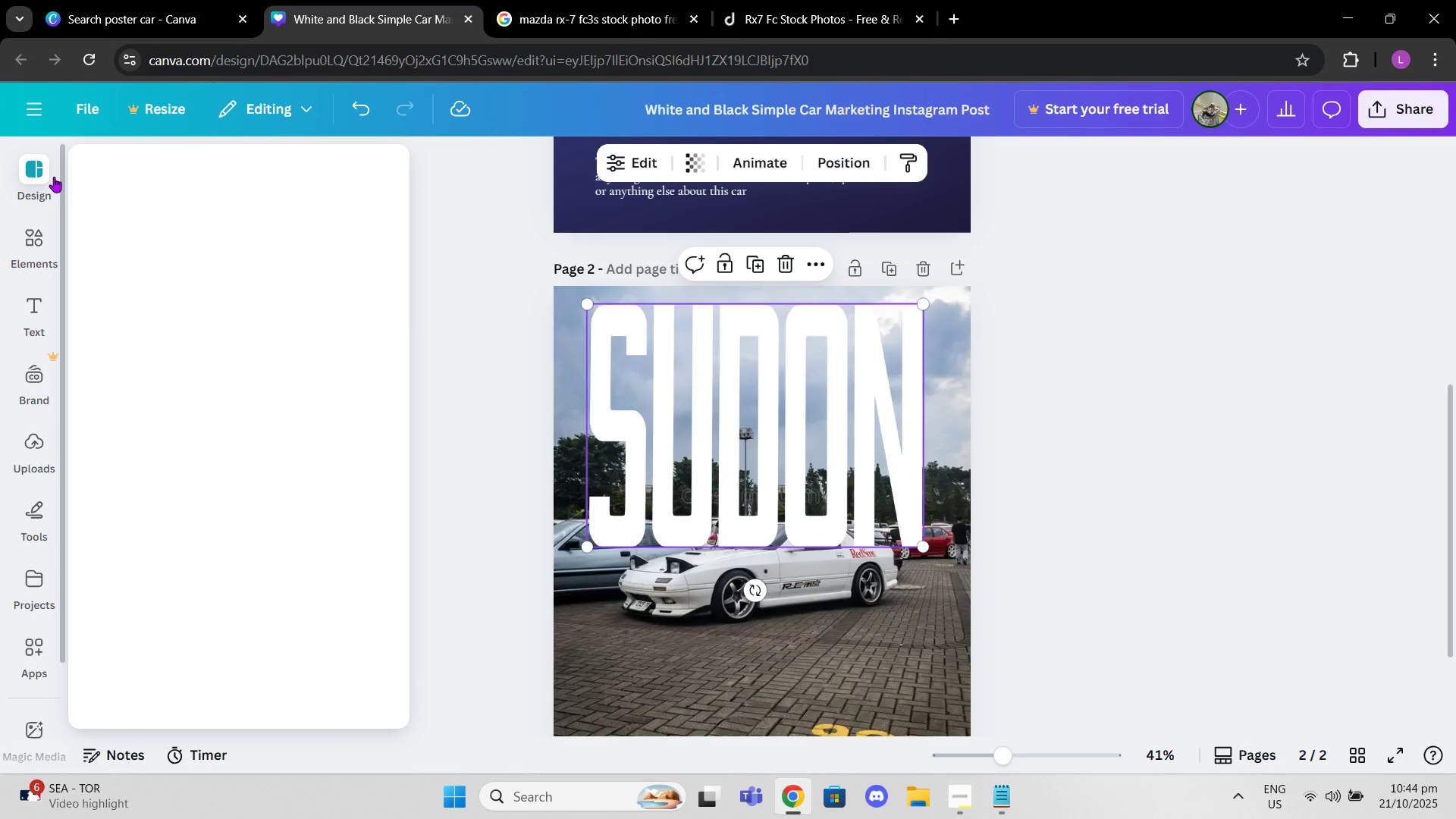 
left_click([47, 313])
 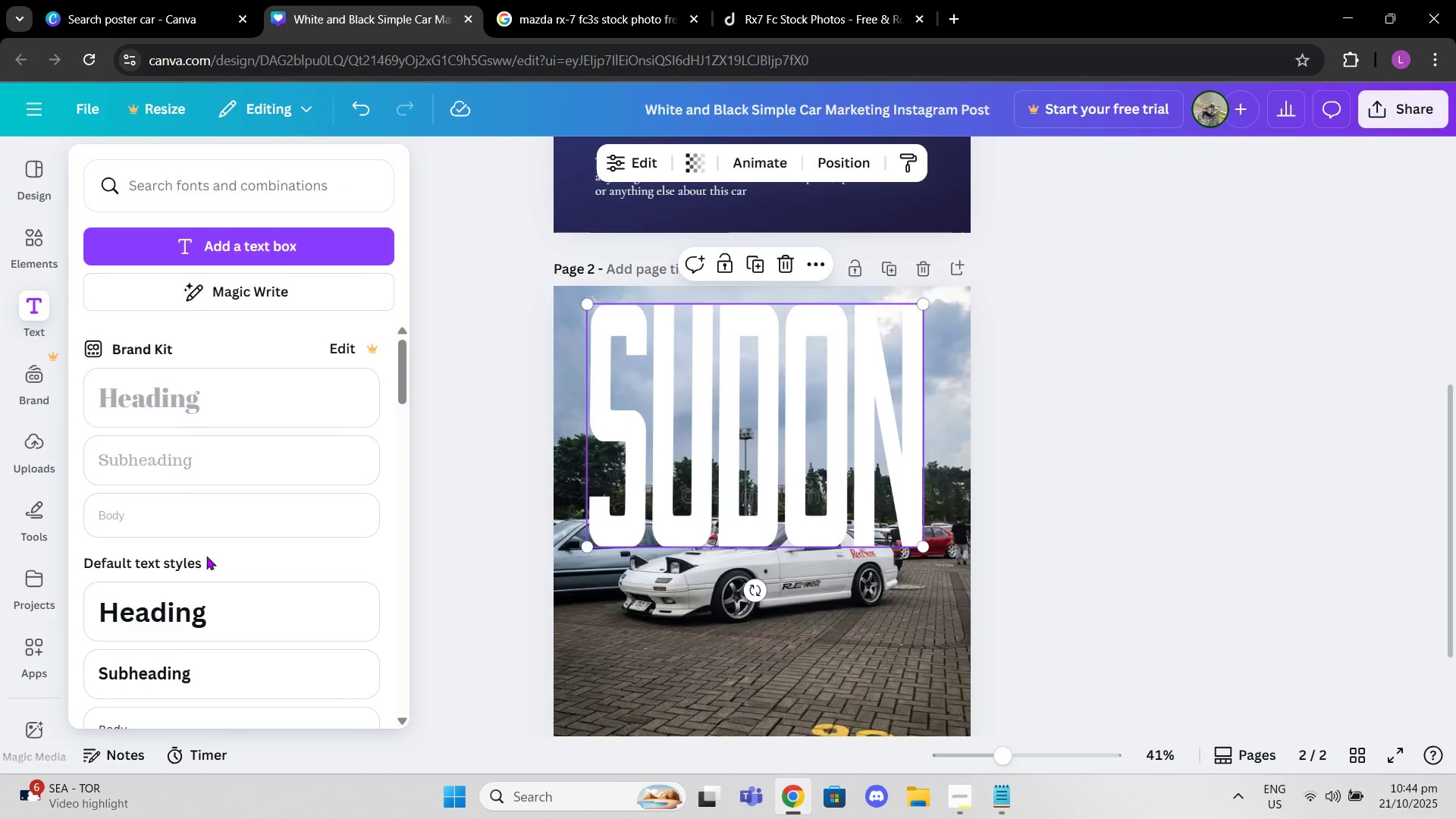 
left_click([190, 633])
 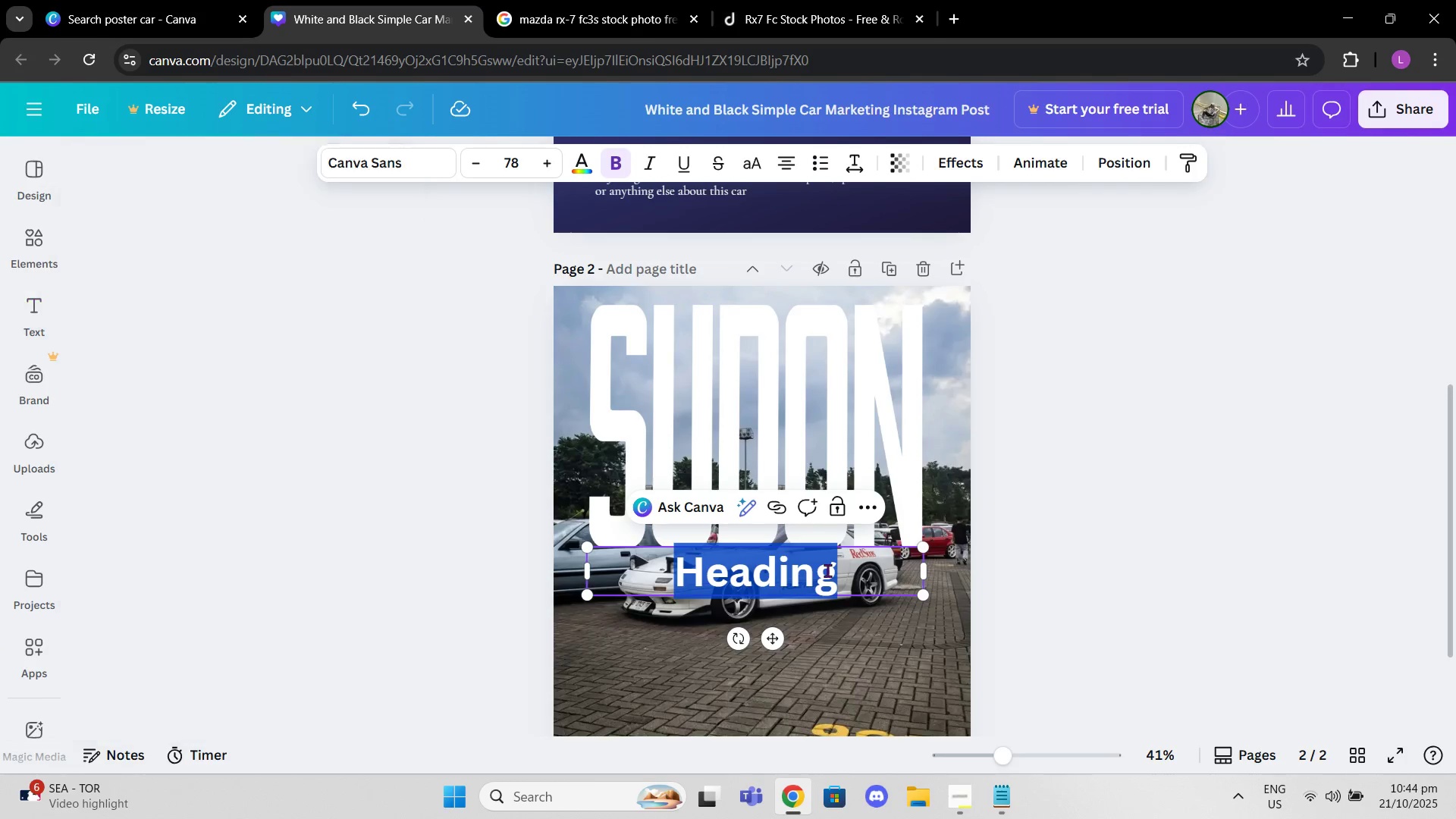 
left_click_drag(start_coordinate=[847, 567], to_coordinate=[651, 570])
 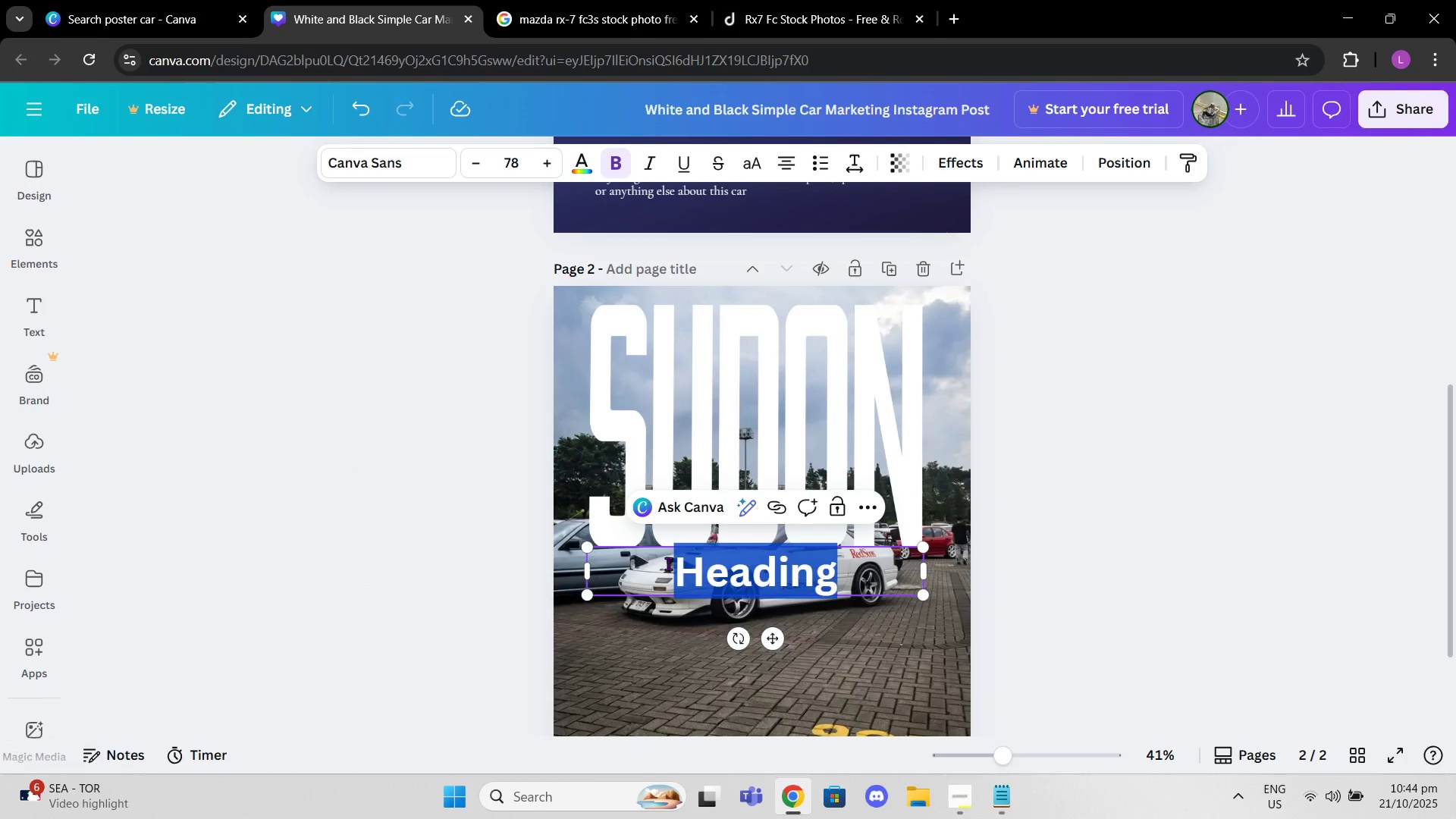 
type(mazda)
 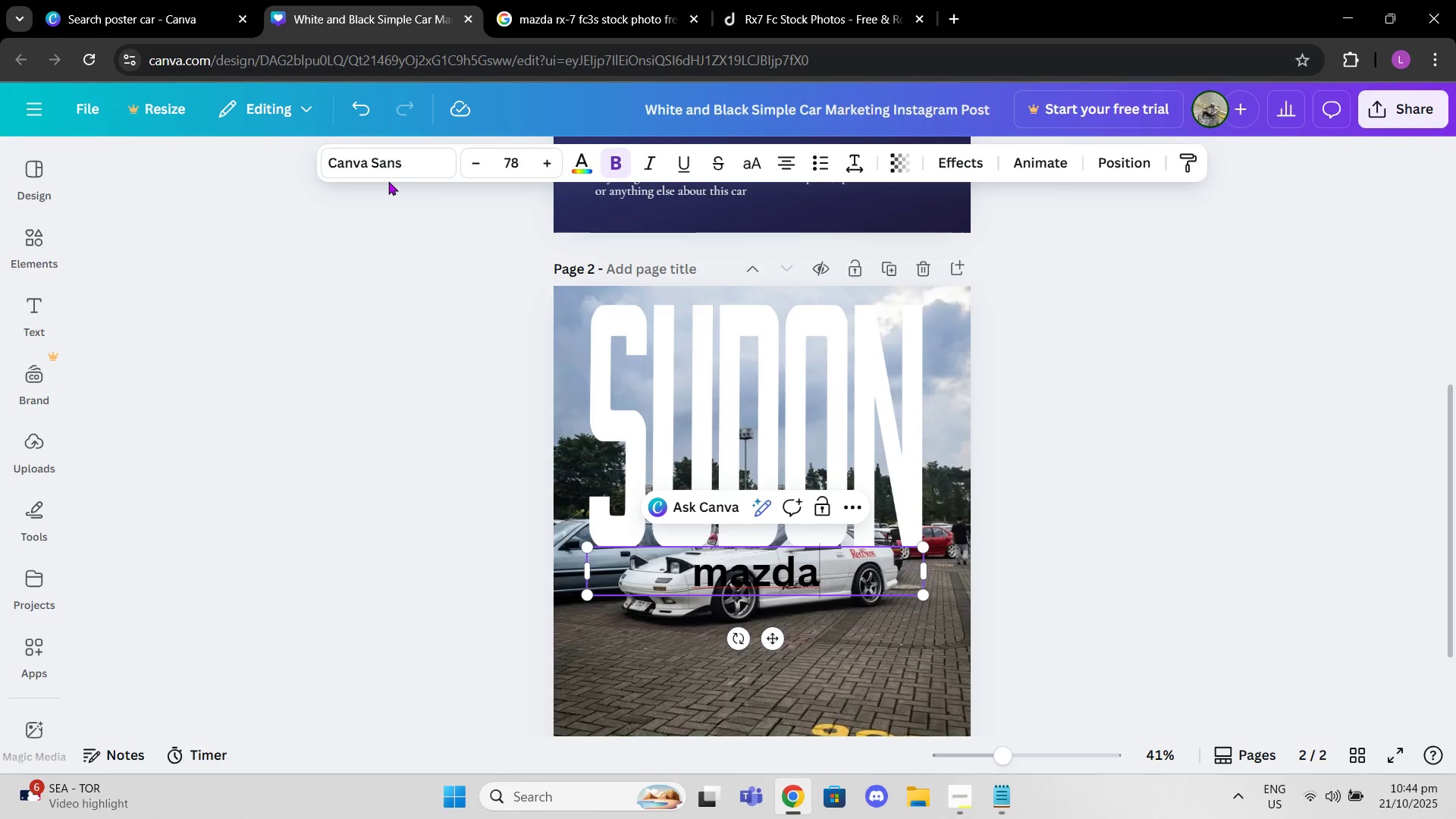 
left_click([374, 167])
 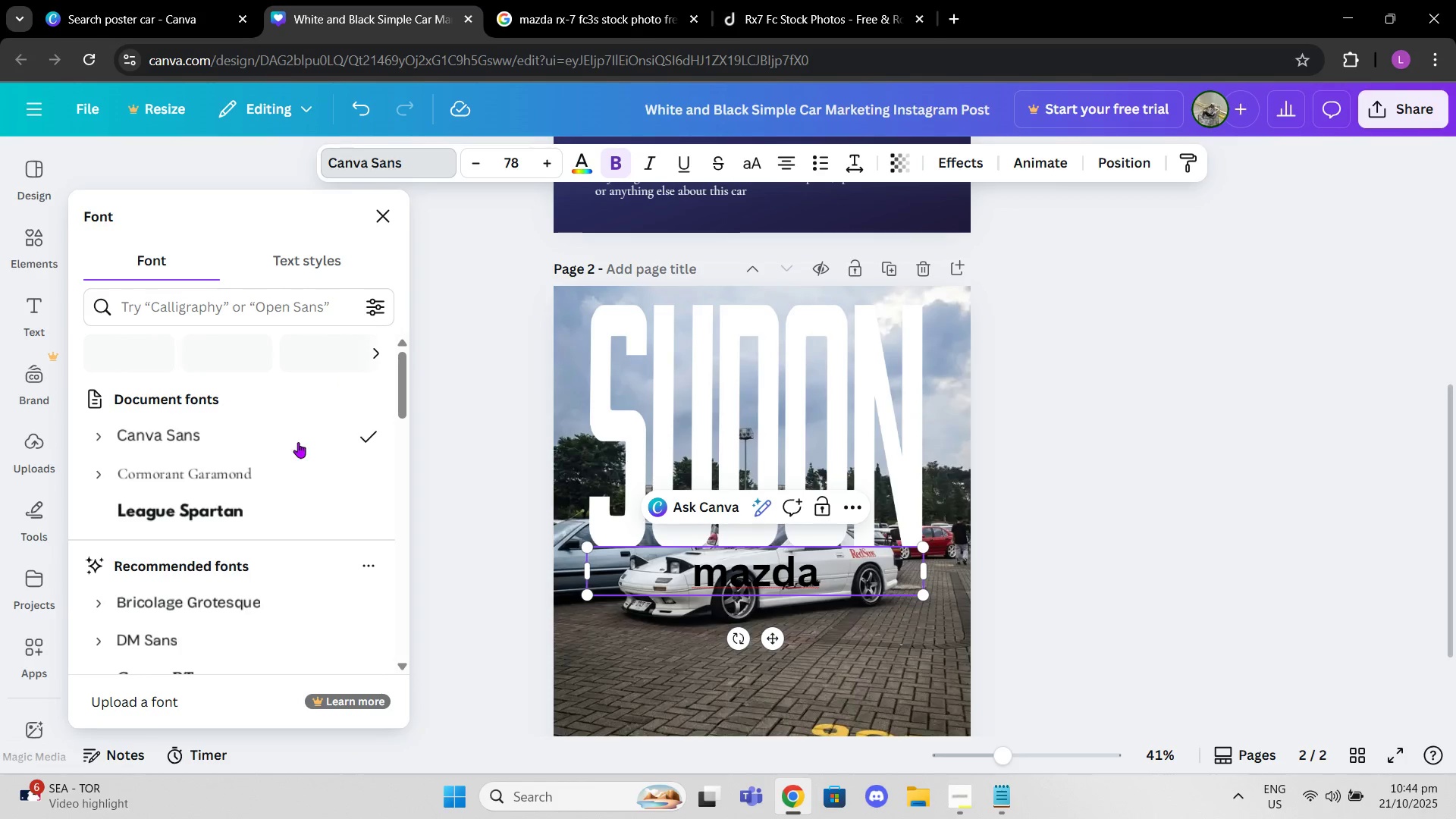 
scroll: coordinate [266, 459], scroll_direction: down, amount: 4.0
 